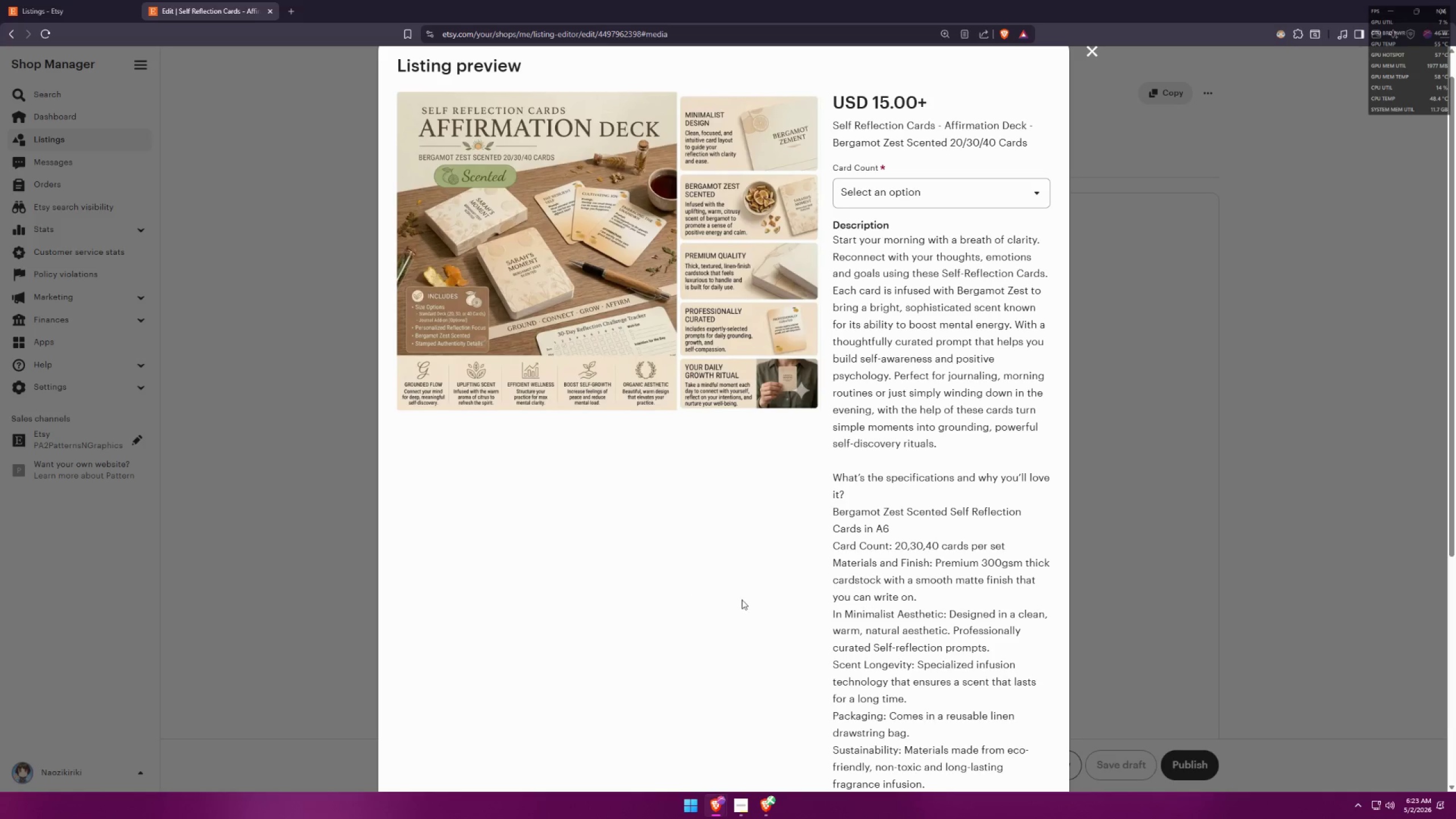 
key(Meta+MetaLeft)
 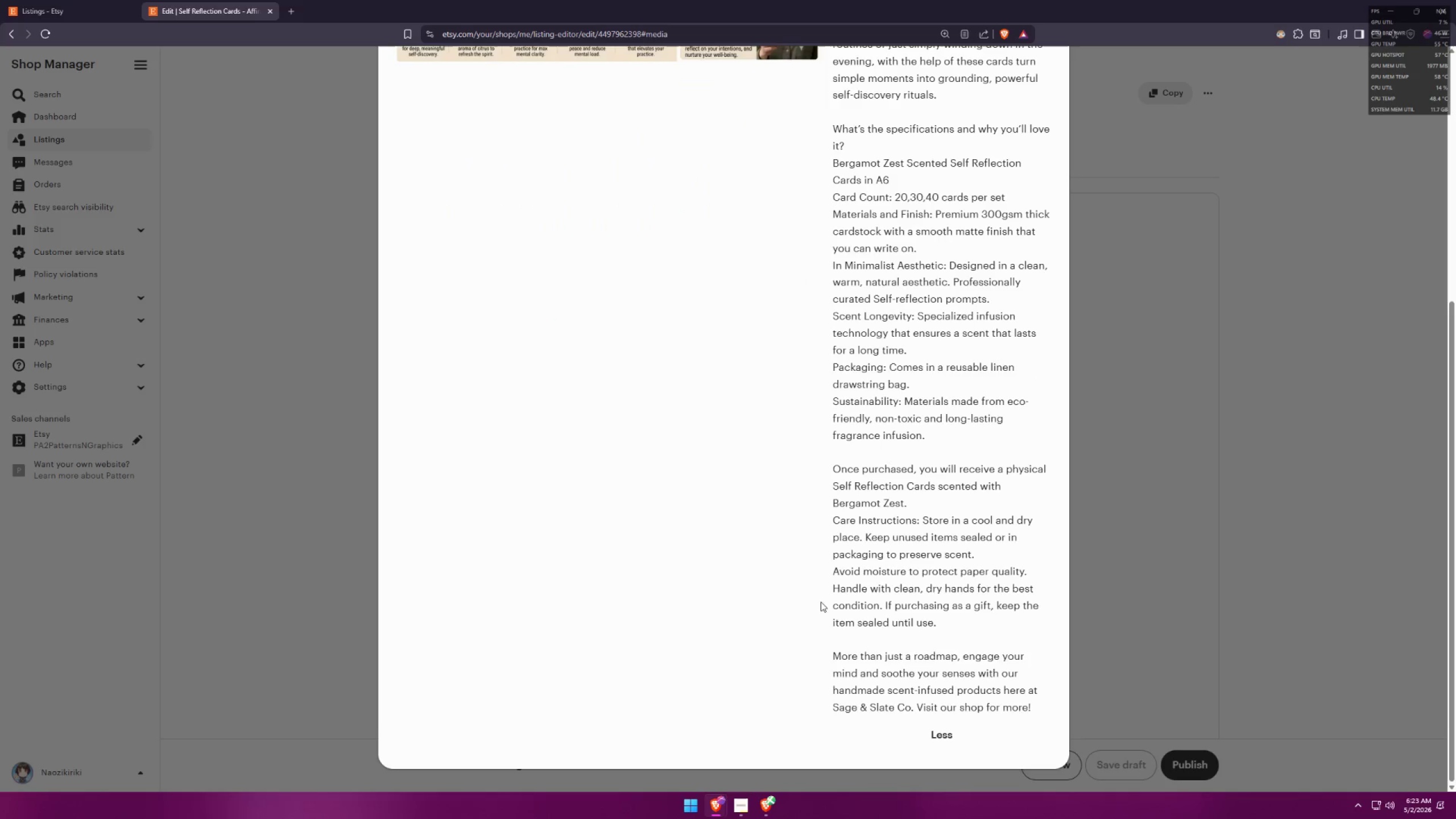 
key(Meta+Shift+ShiftLeft)
 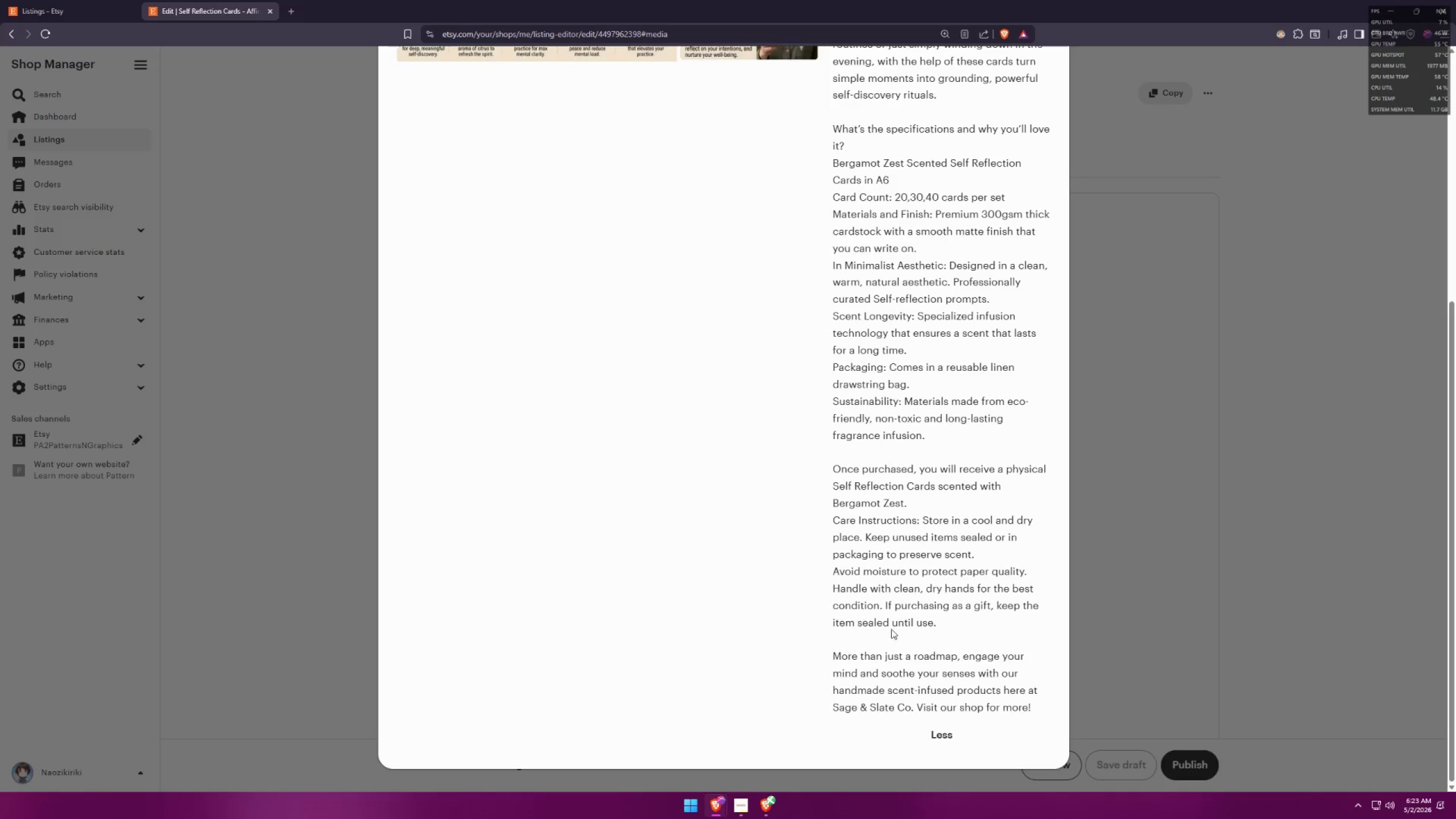 
key(Meta+Shift+S)
 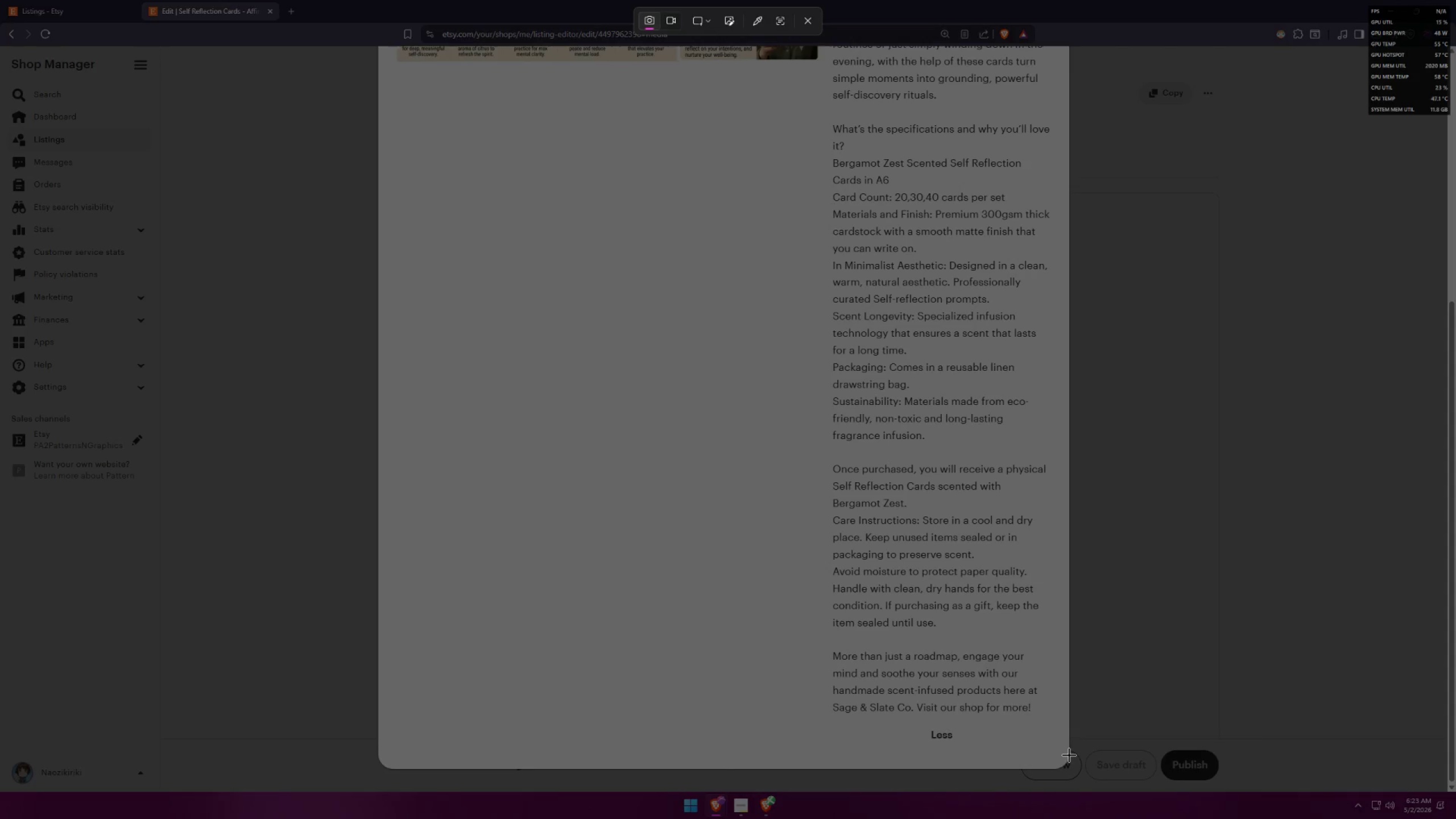 
scroll: coordinate [788, 588], scroll_direction: down, amount: 9.0
 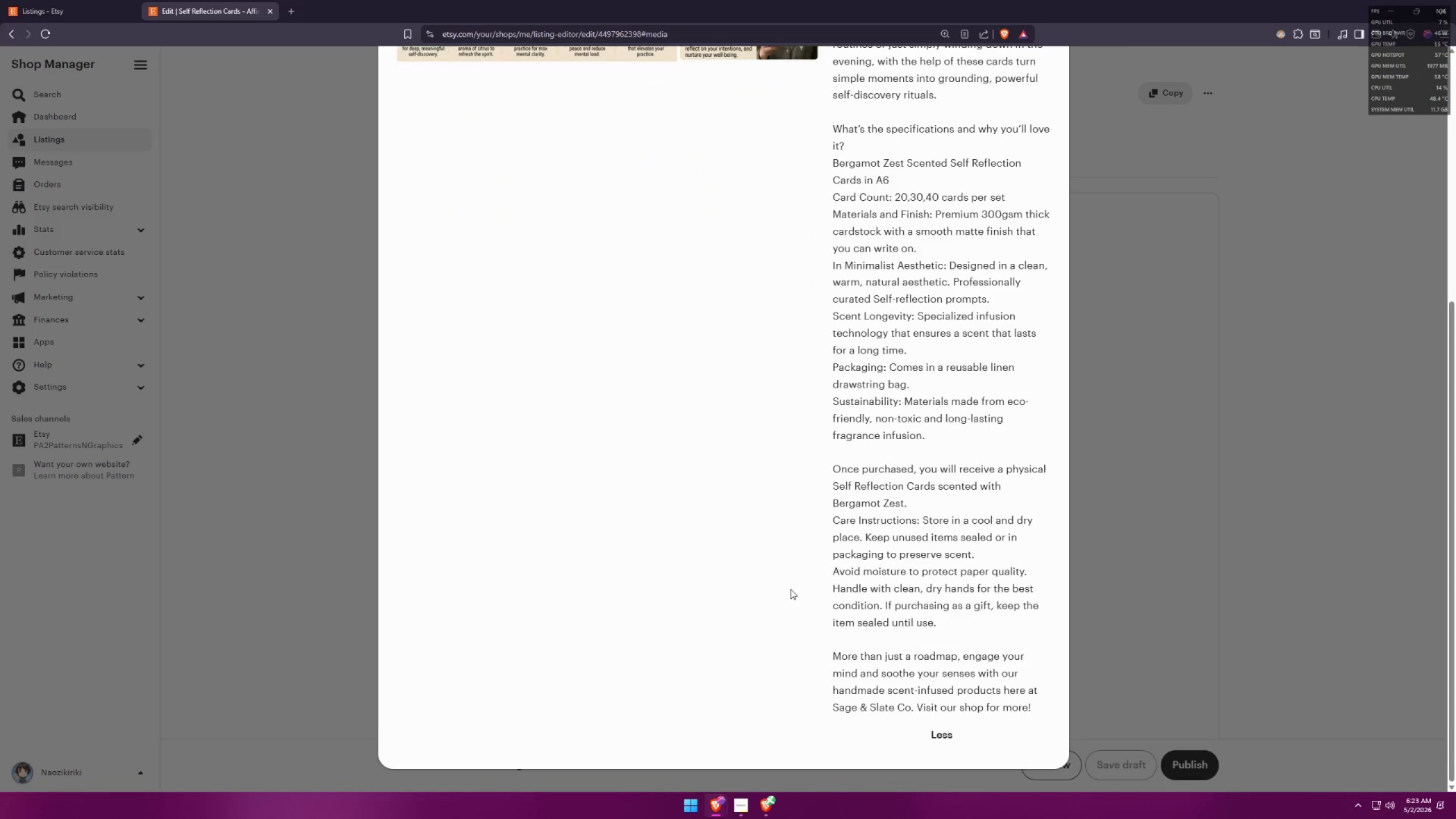 
left_click_drag(start_coordinate=[1068, 755], to_coordinate=[814, 452])
 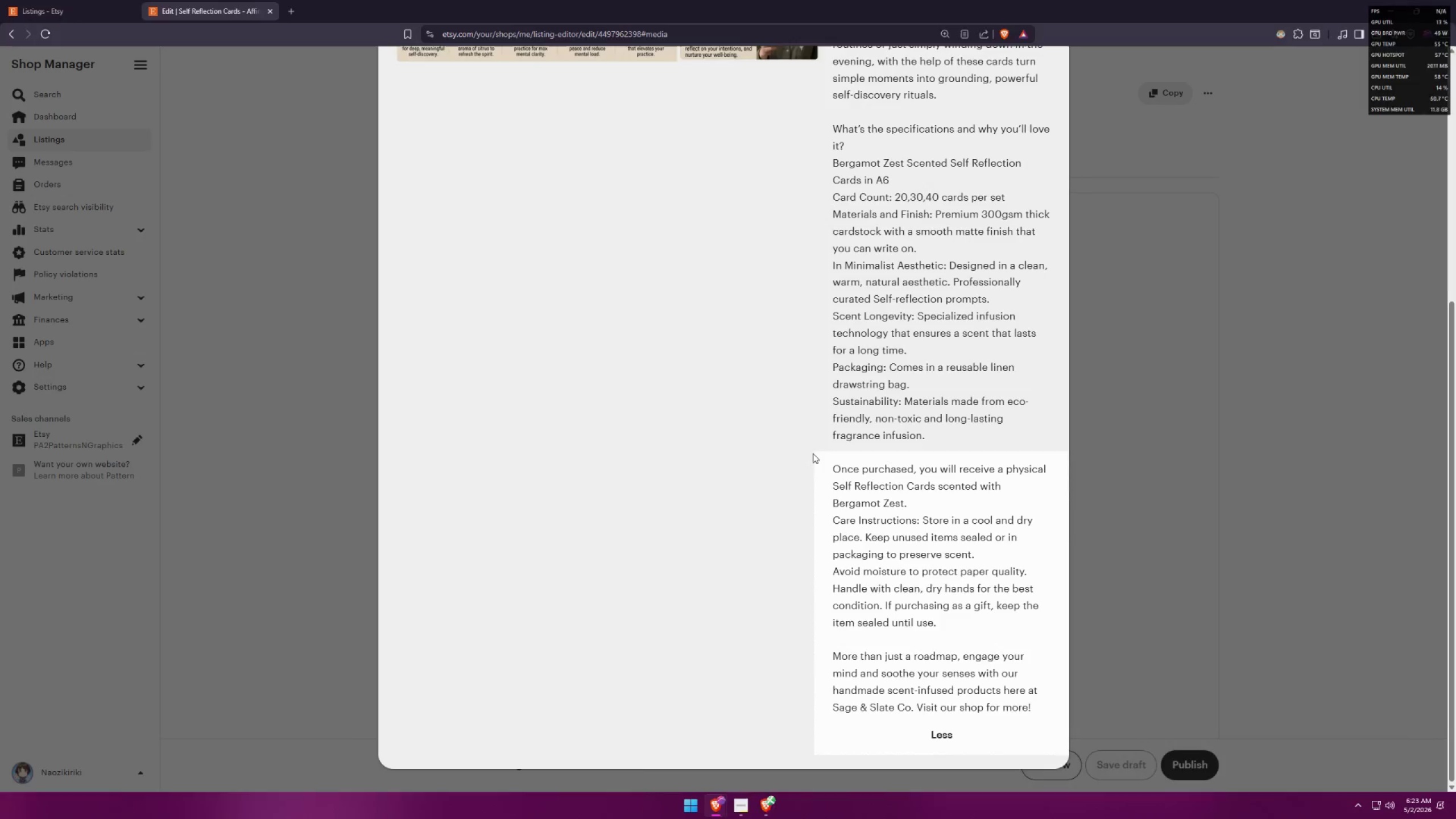 
key(Alt+AltLeft)
 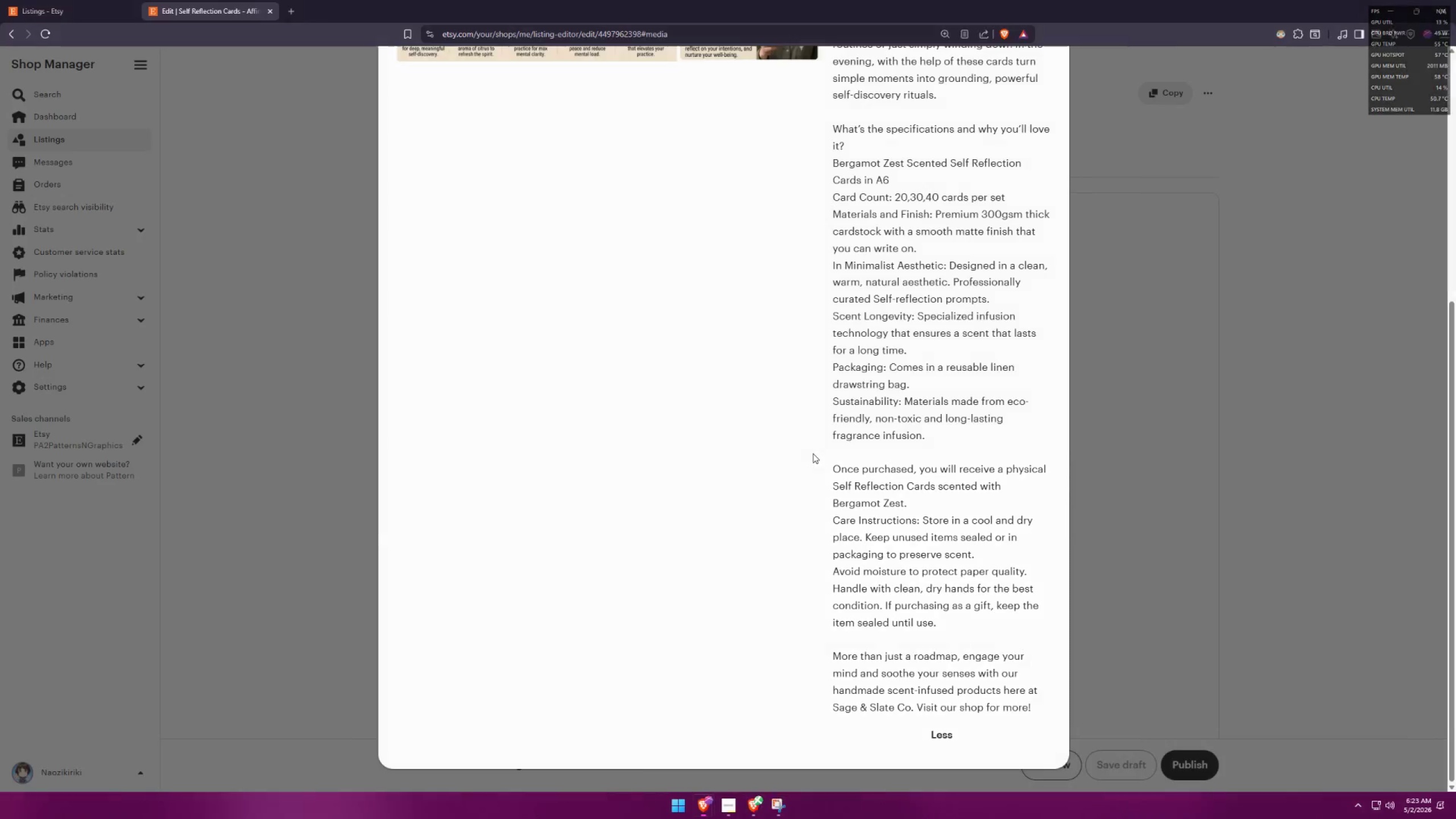 
key(Alt+Tab)
 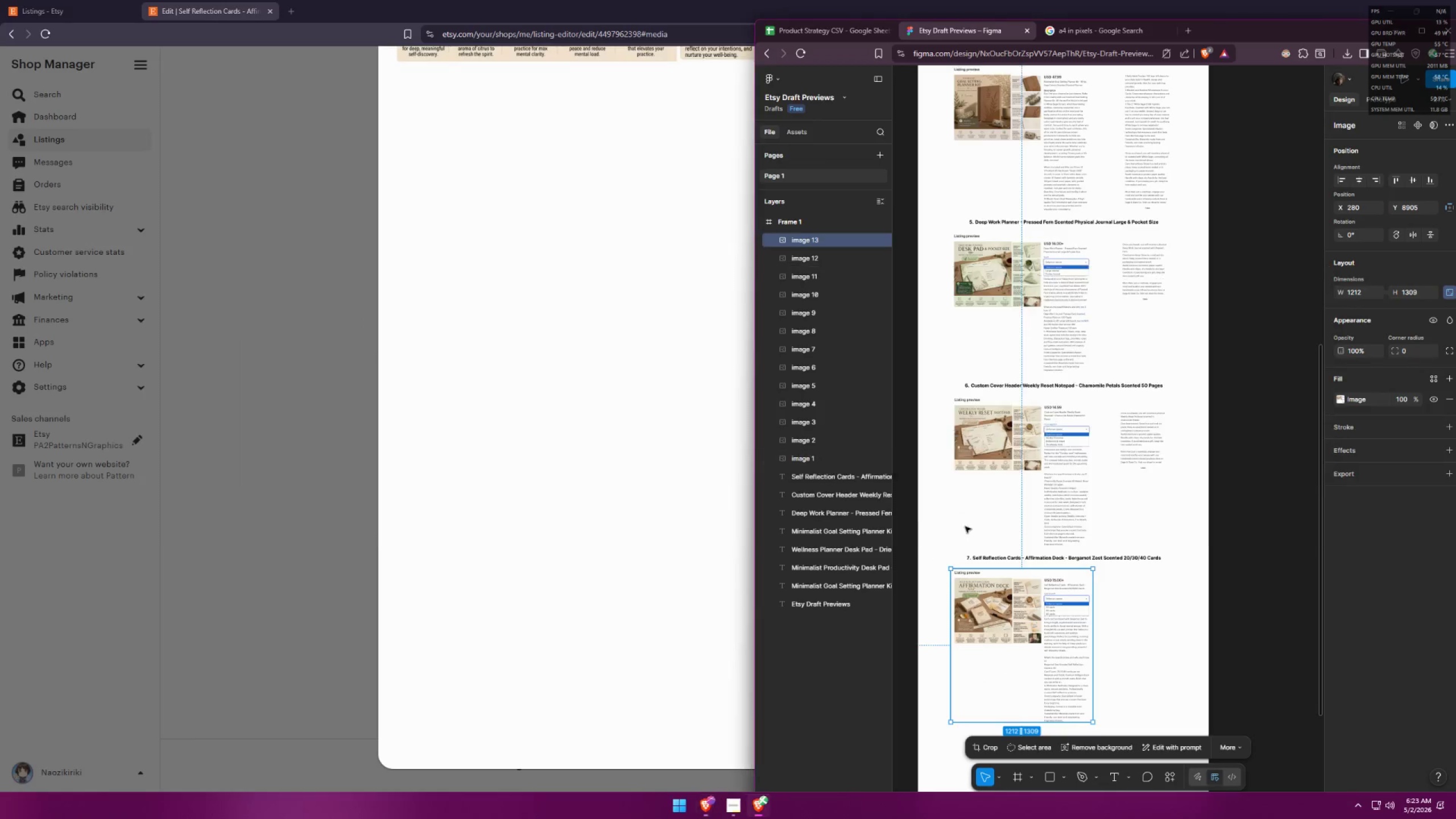 
key(Control+ControlLeft)
 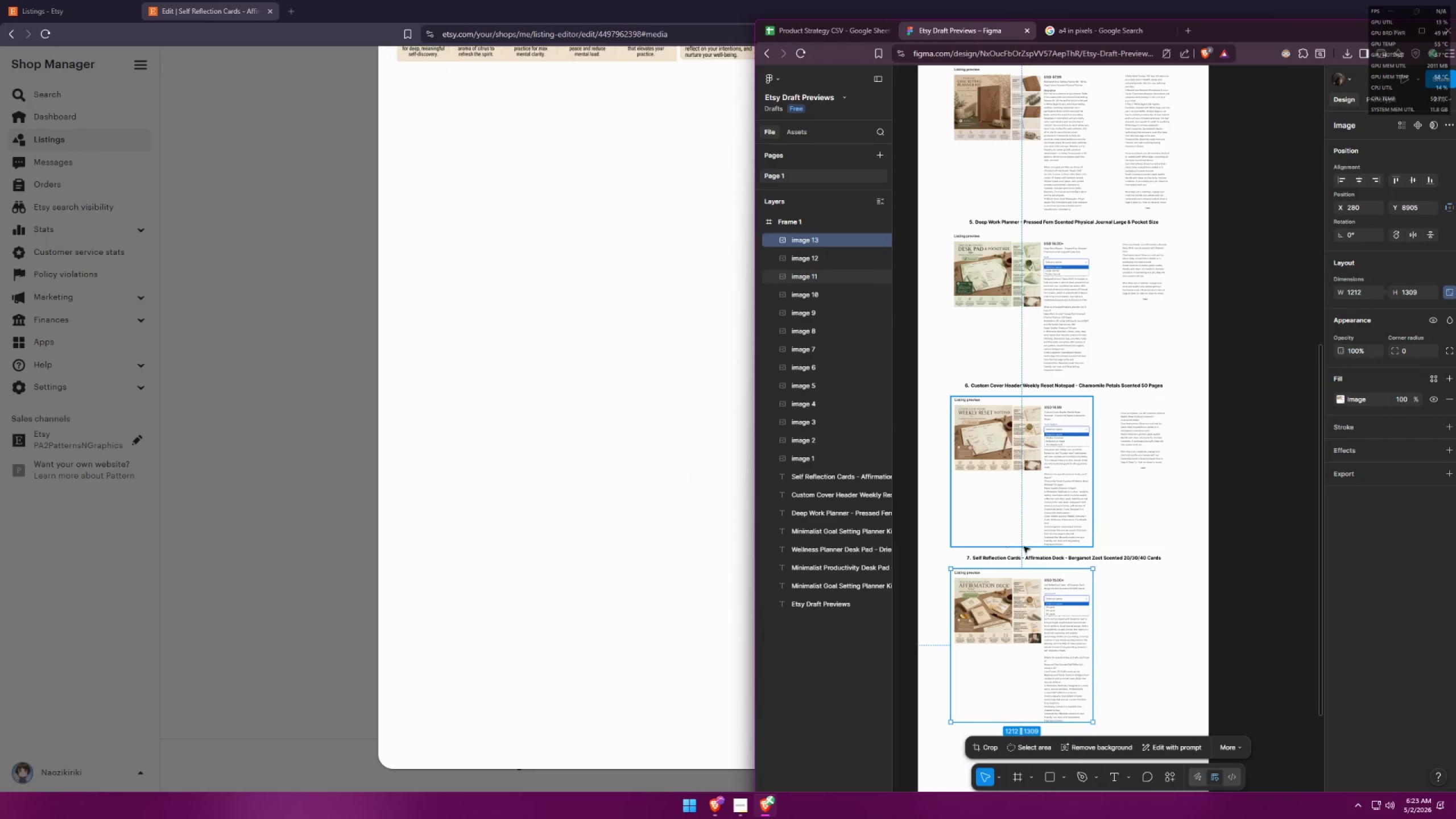 
key(Control+V)
 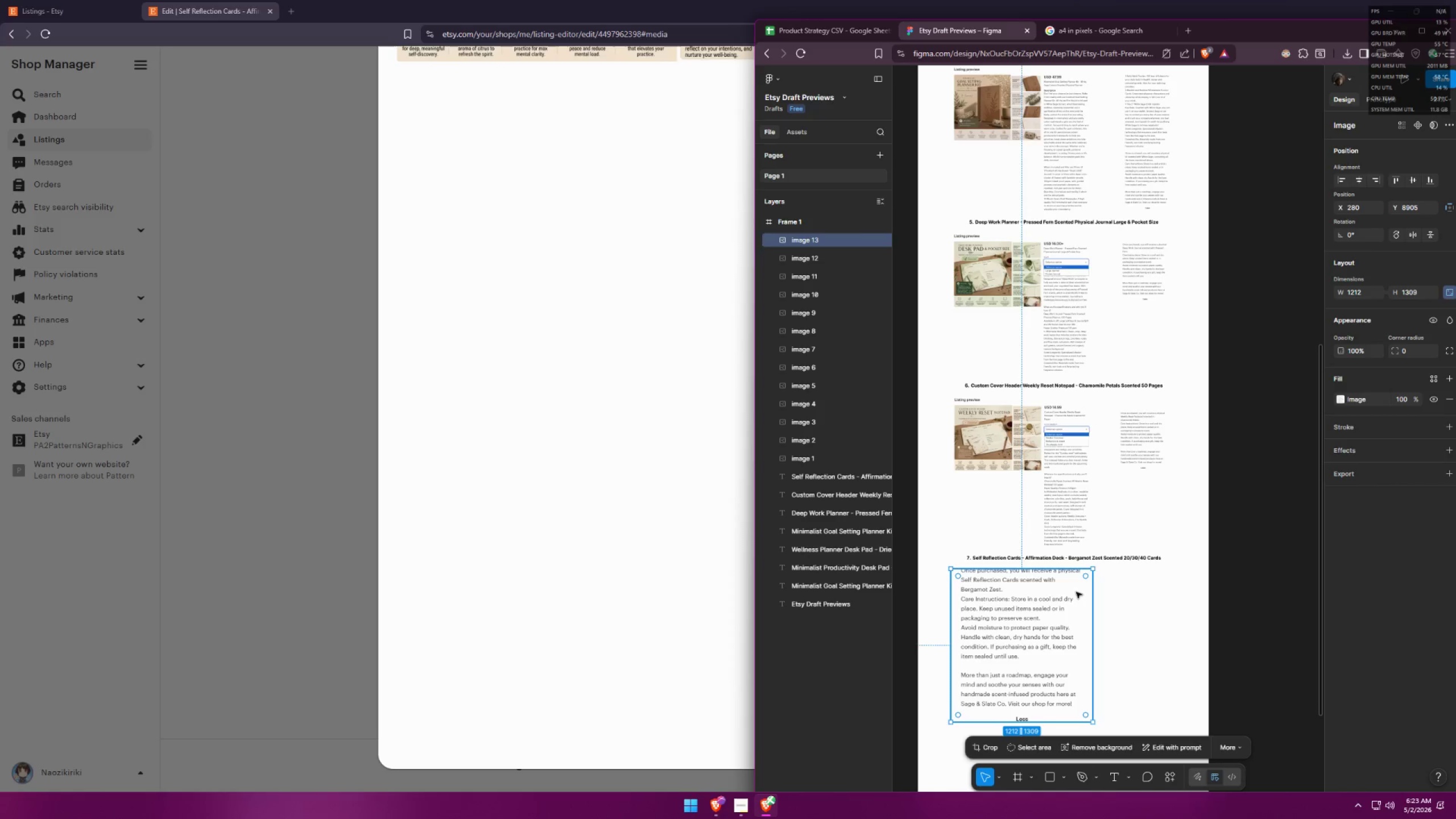 
key(Control+ControlLeft)
 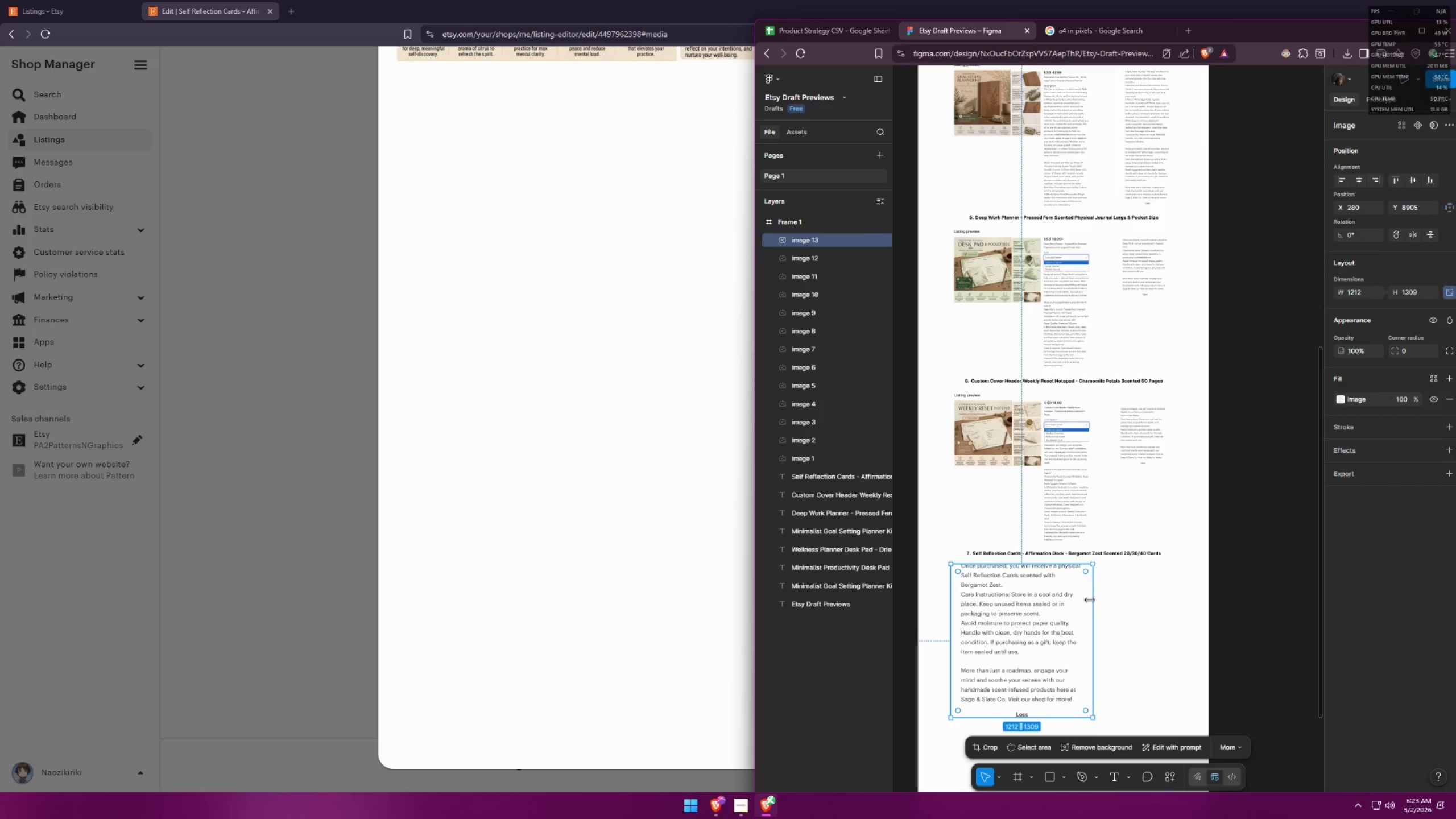 
key(Control+Z)
 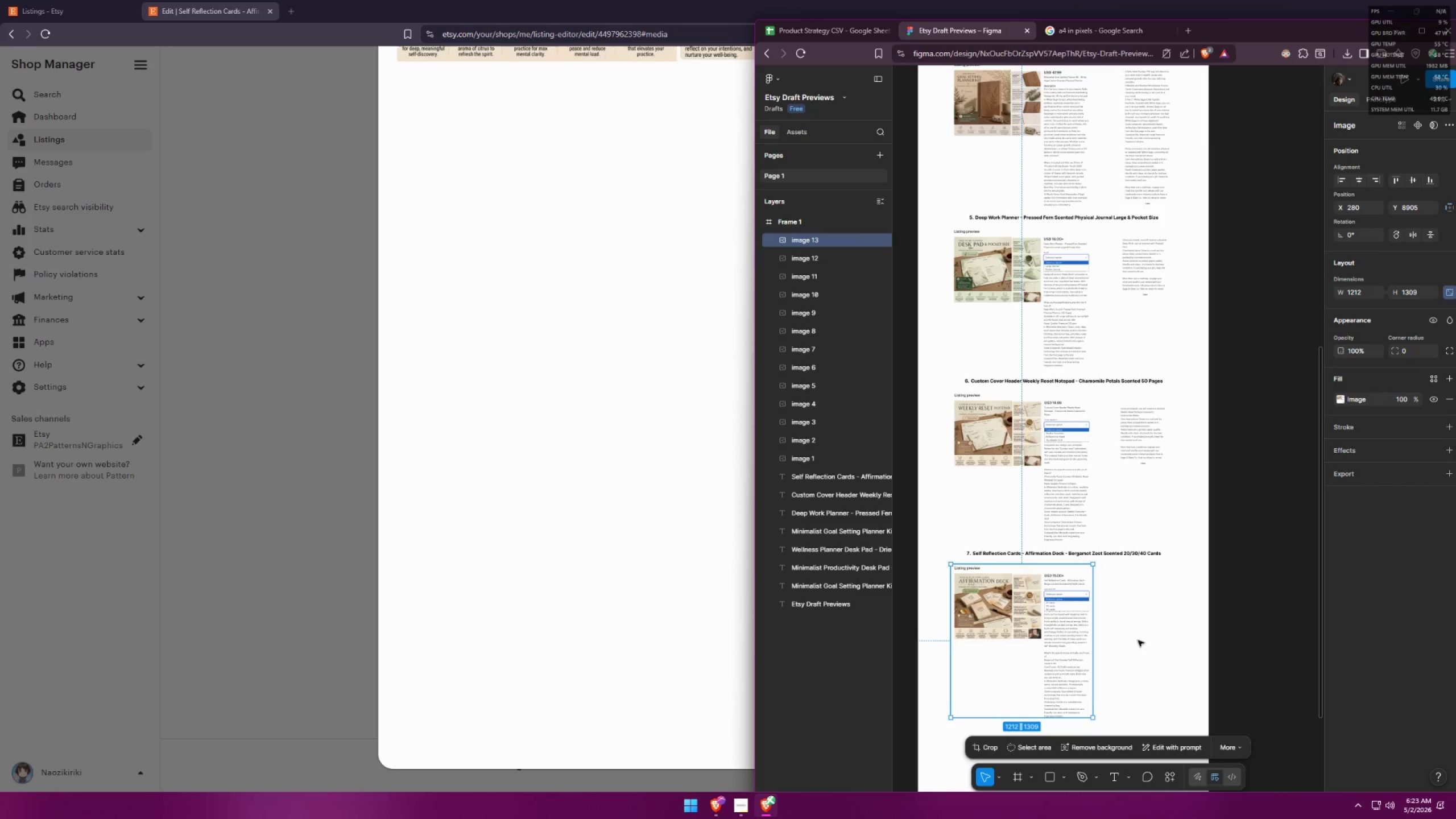 
scroll: coordinate [1087, 600], scroll_direction: down, amount: 1.0
 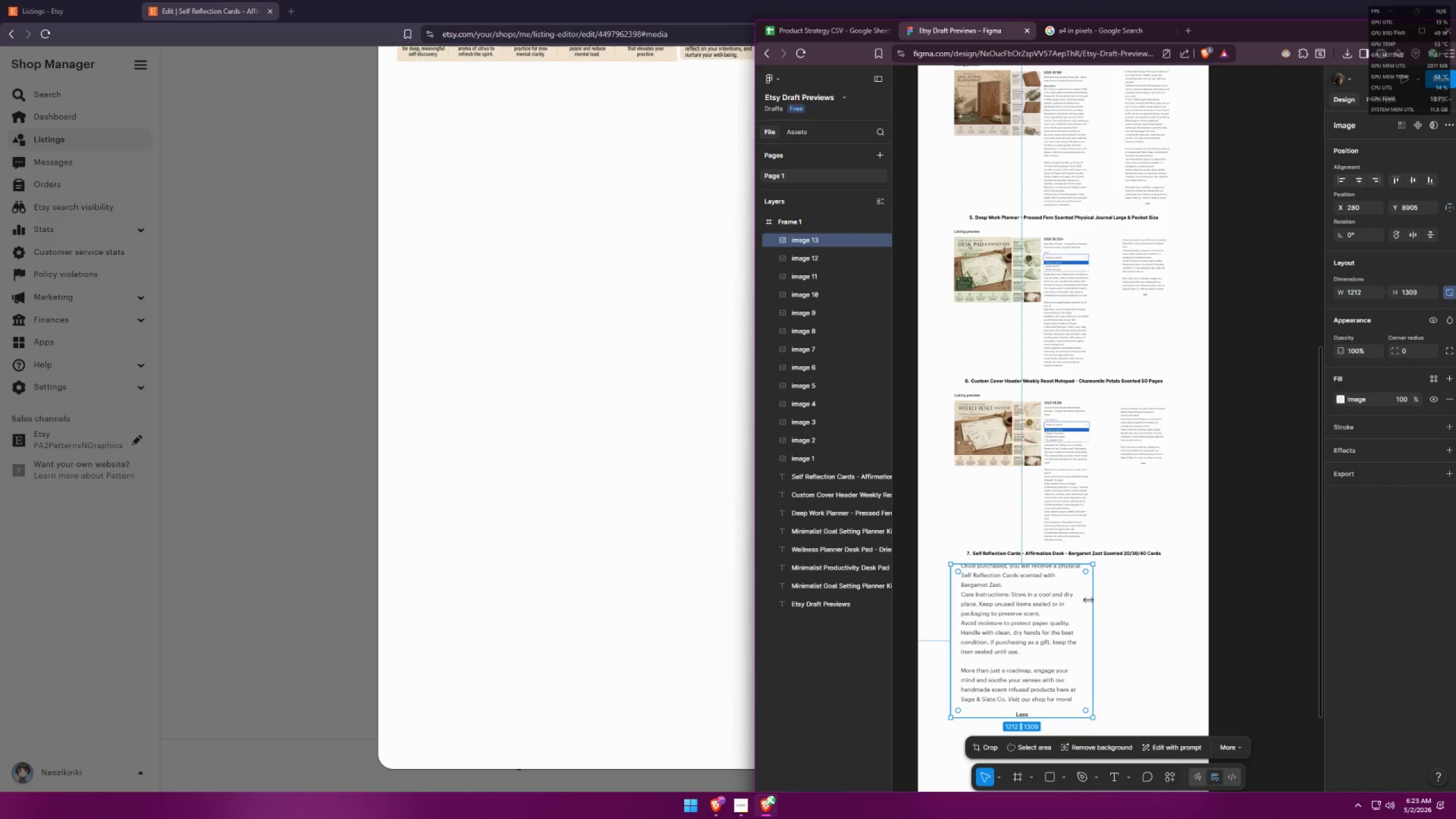 
left_click([1142, 639])
 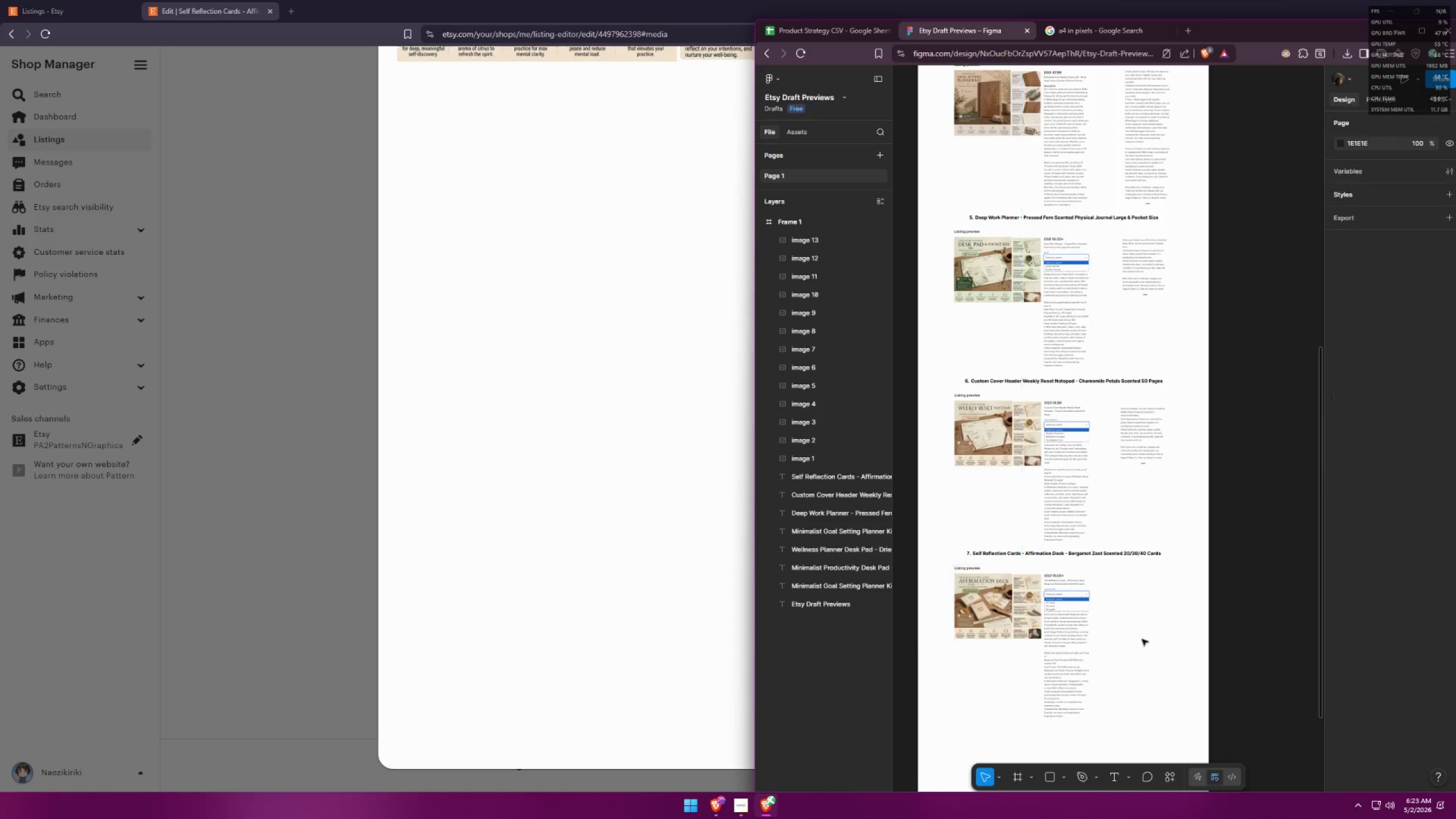 
key(Control+ControlLeft)
 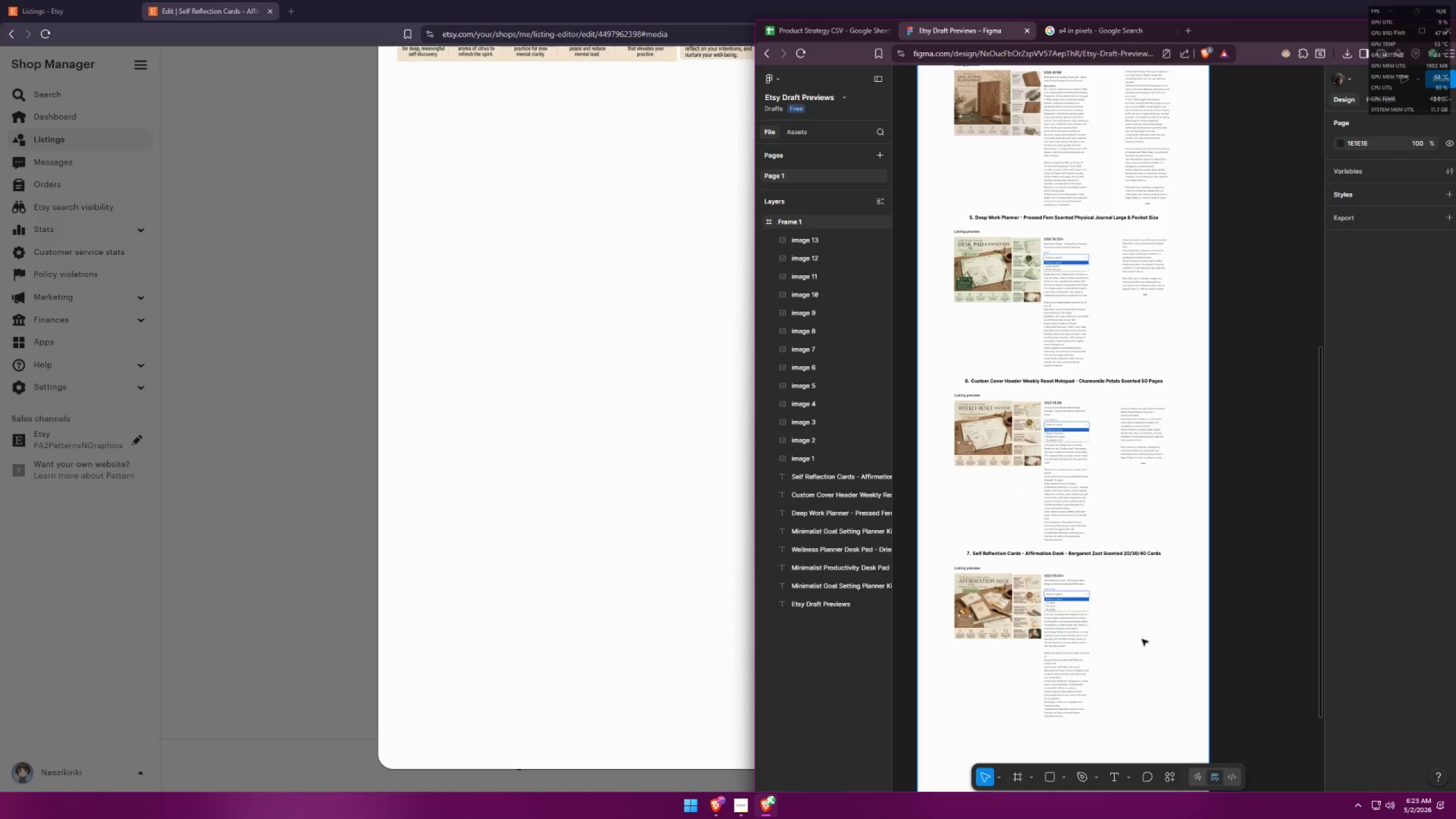 
key(Control+V)
 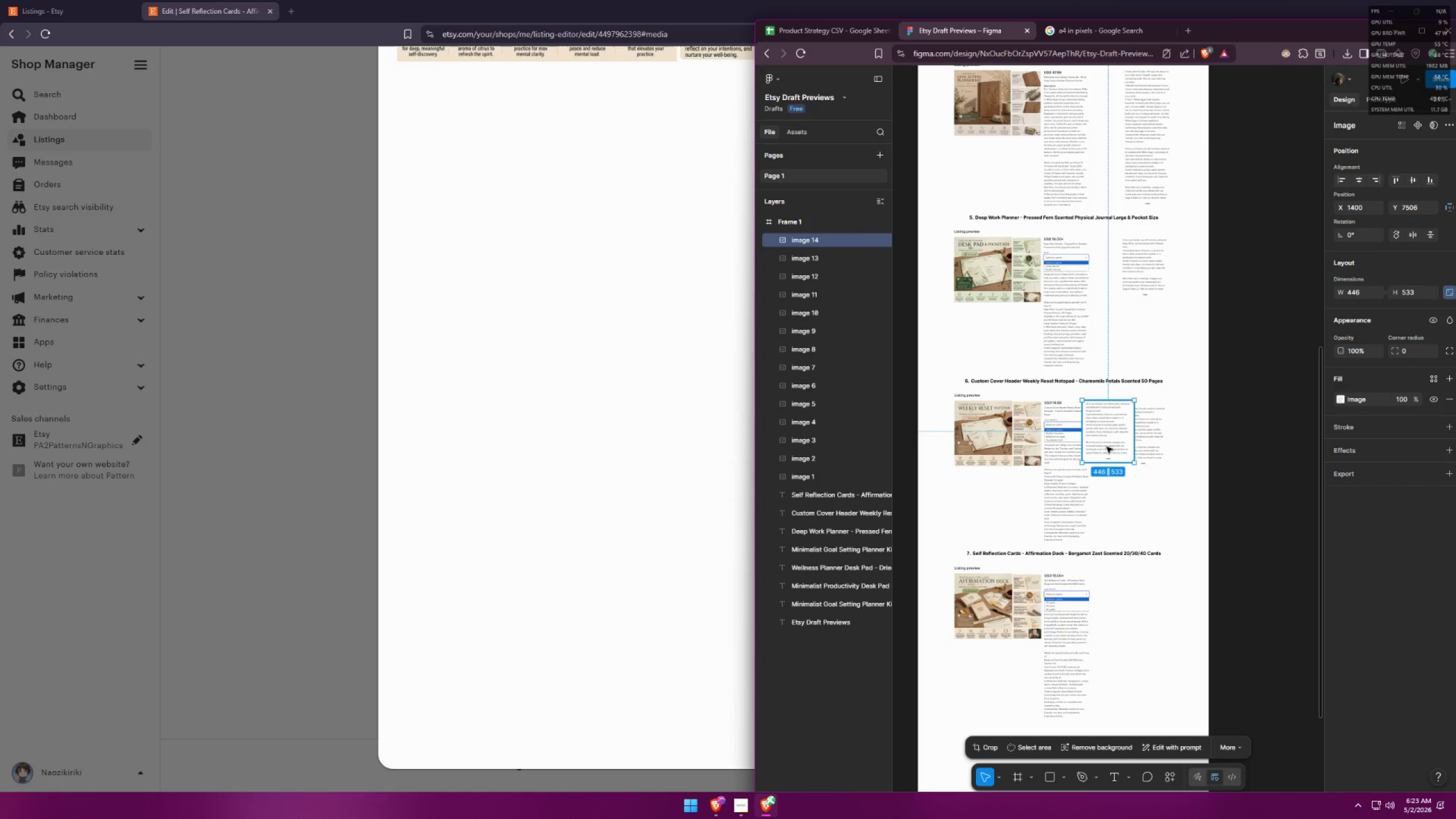 
left_click_drag(start_coordinate=[1110, 436], to_coordinate=[1143, 613])
 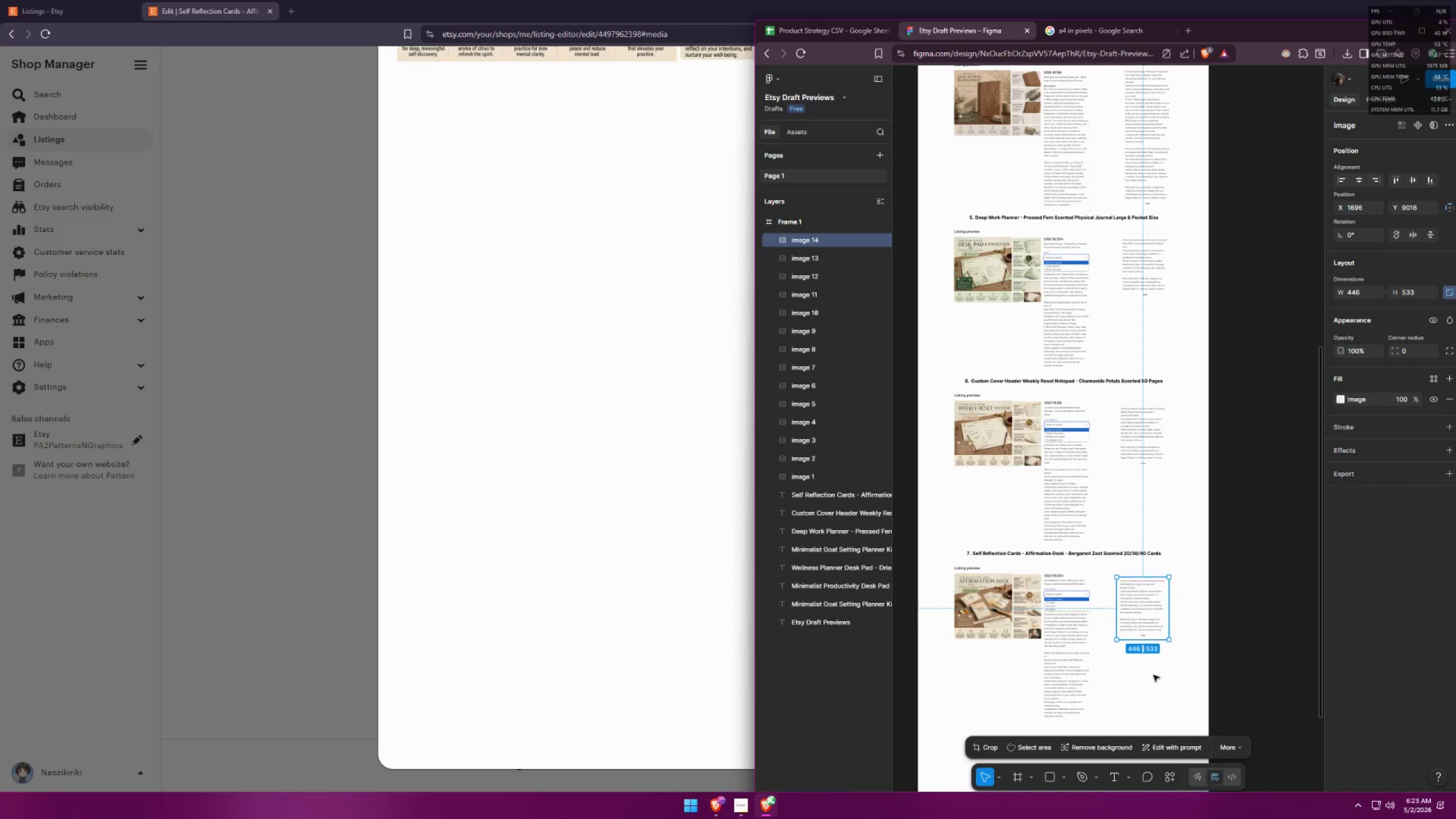 
left_click([1158, 683])
 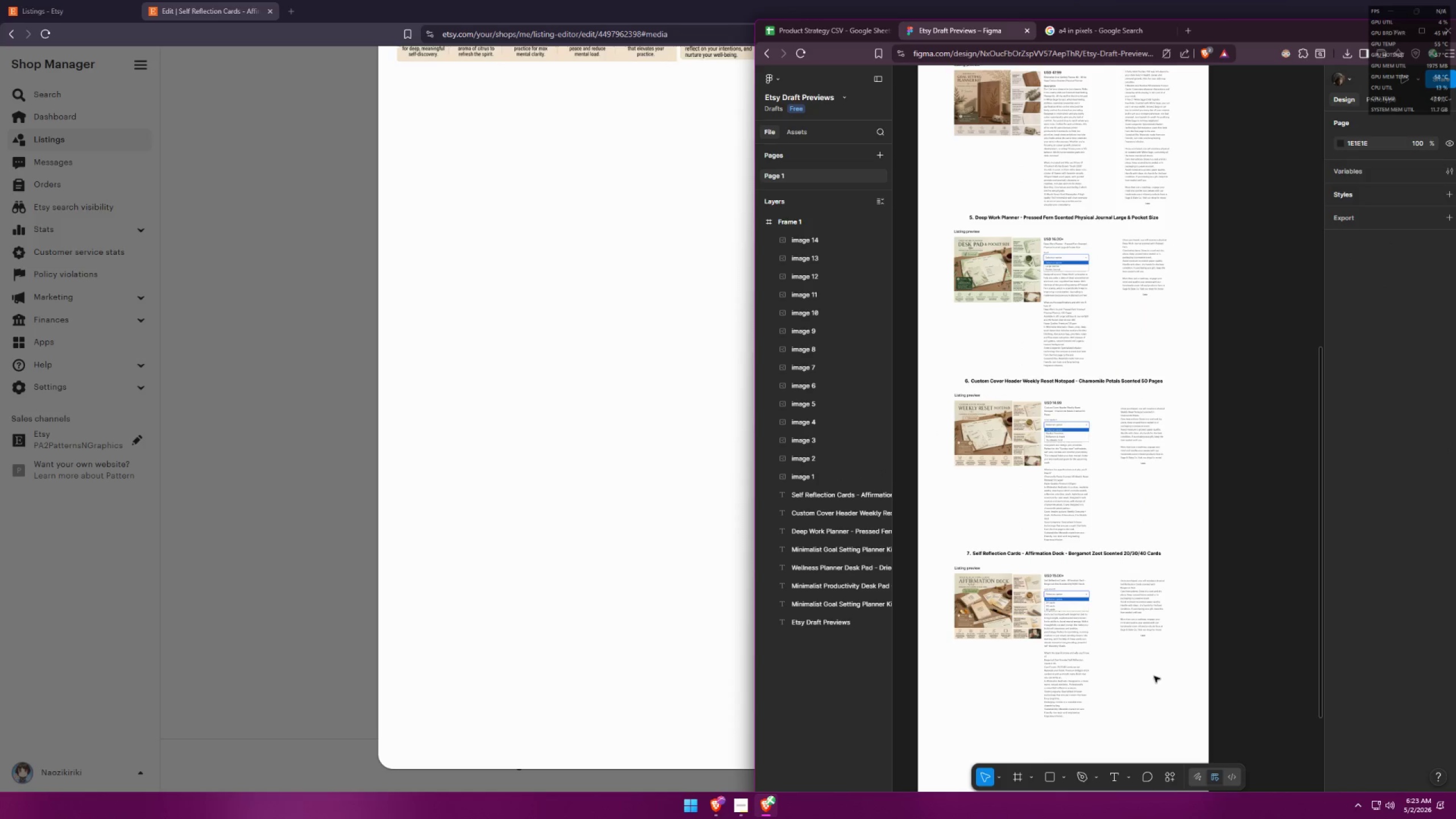 
scroll: coordinate [1172, 629], scroll_direction: down, amount: 11.0
 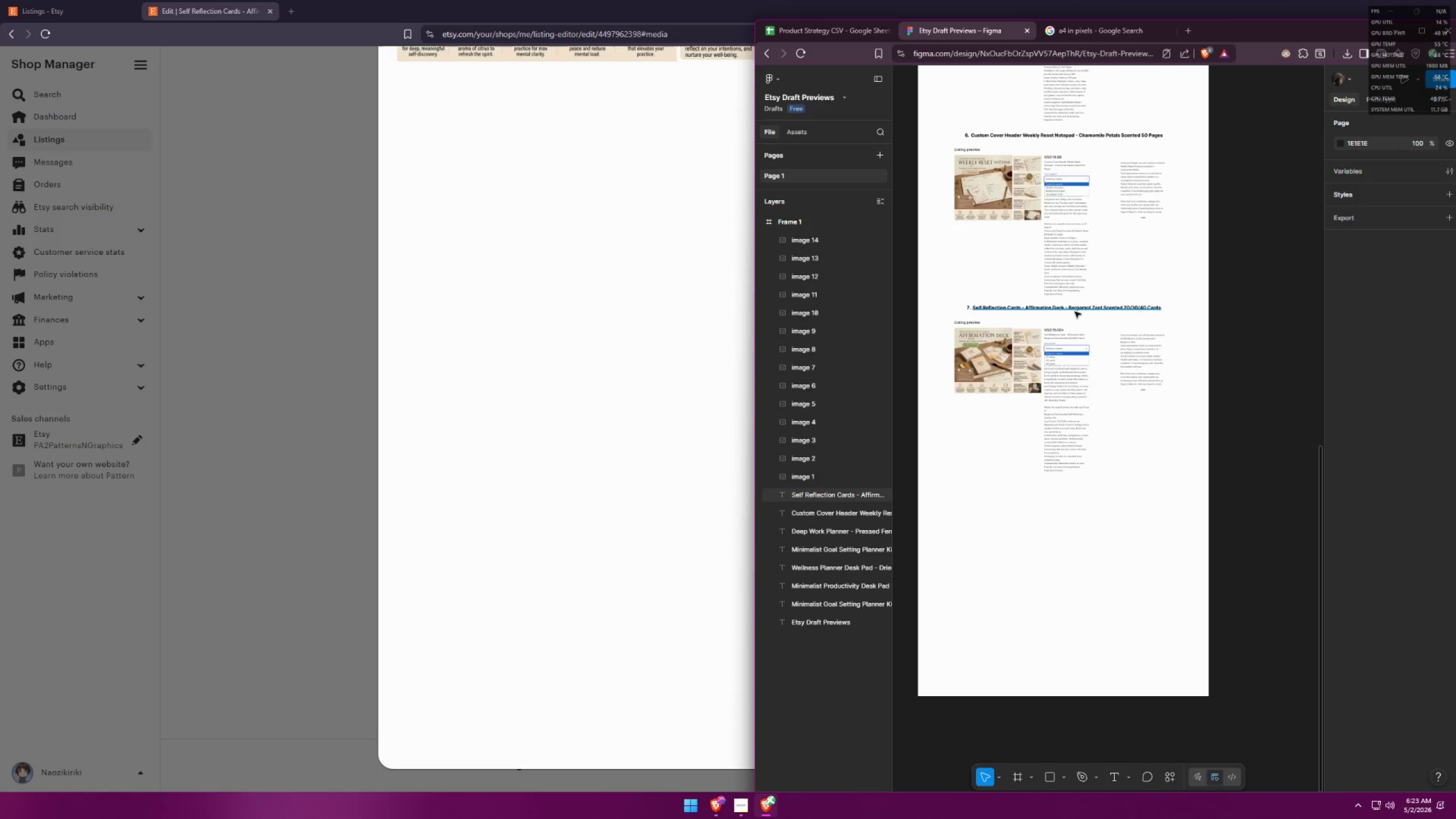 
hold_key(key=MetaLeft, duration=1.31)
hold_key(key=ShiftLeft, duration=1.24)
left_click_drag(start_coordinate=[1073, 309], to_coordinate=[1071, 488])
 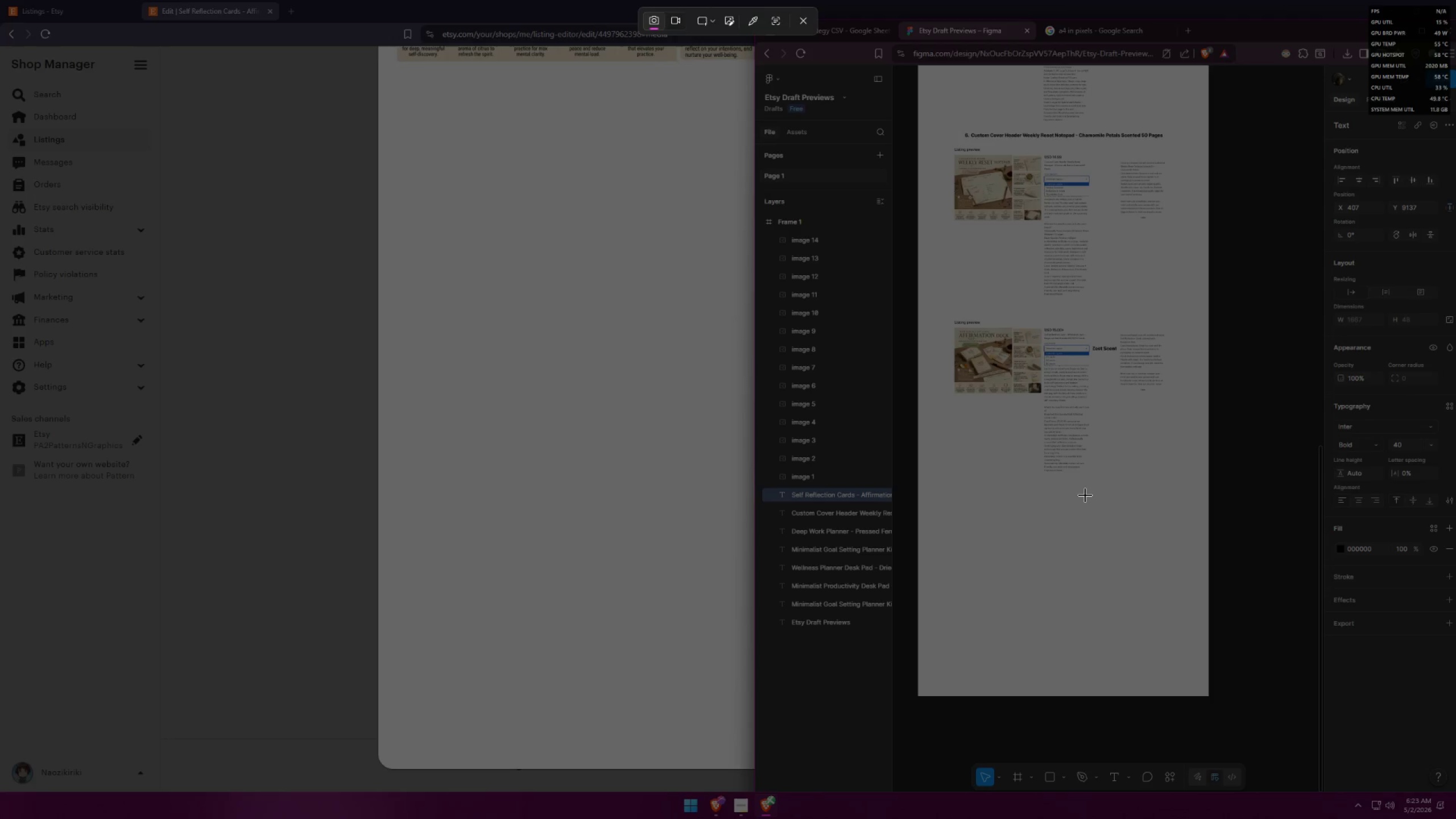 
hold_key(key=S, duration=1.11)
 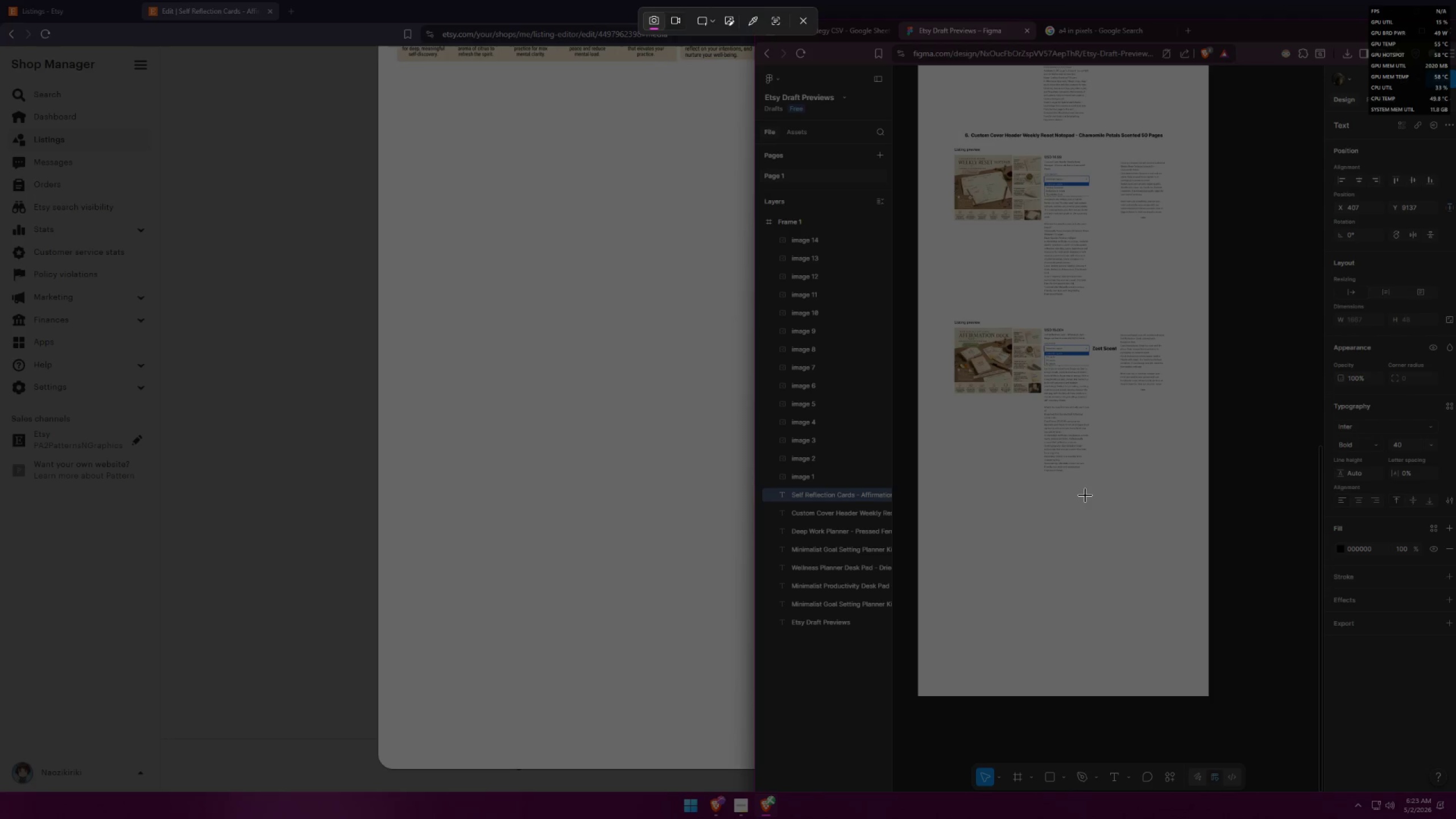 
key(Escape)
 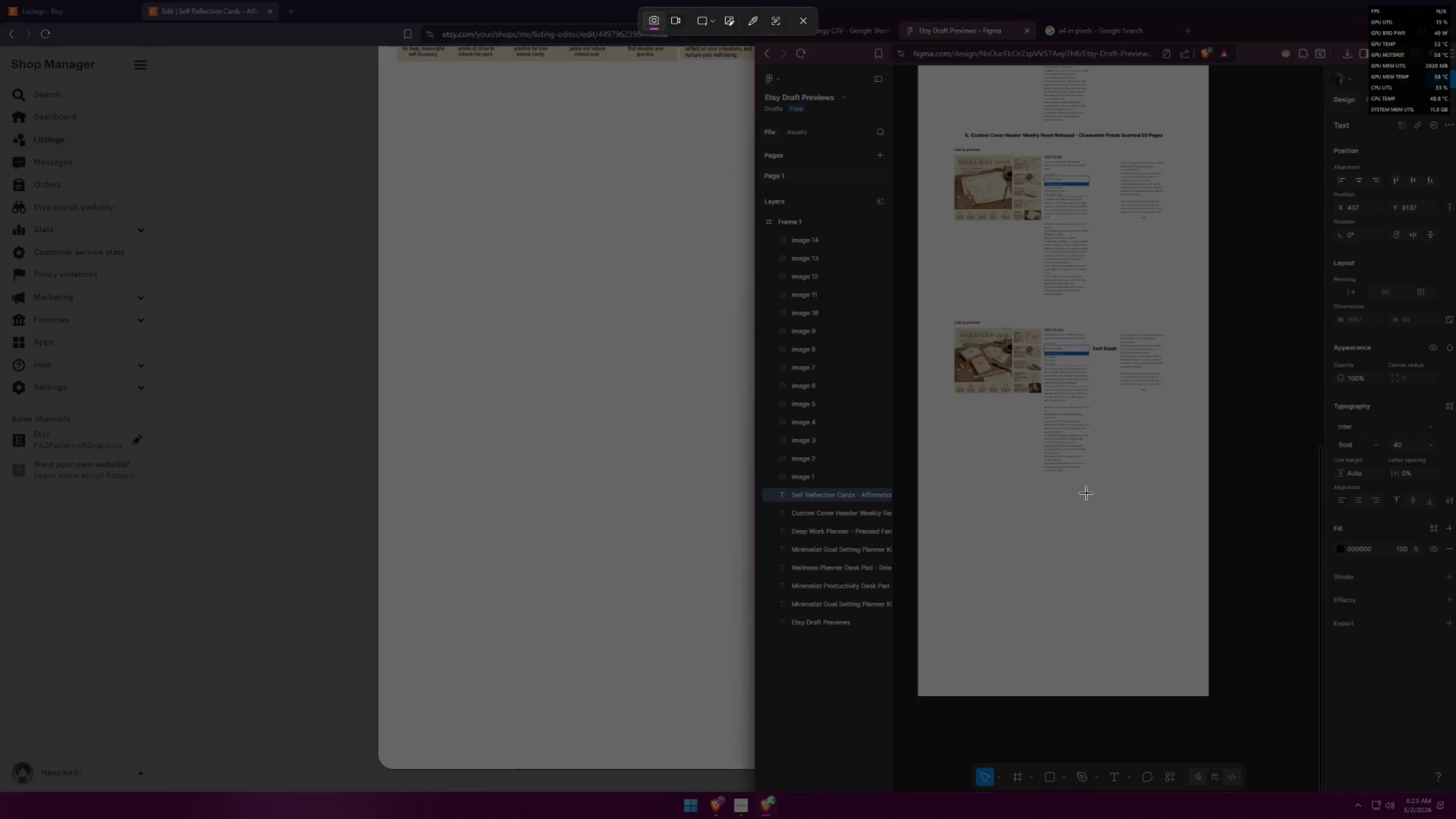 
left_click([1087, 493])
 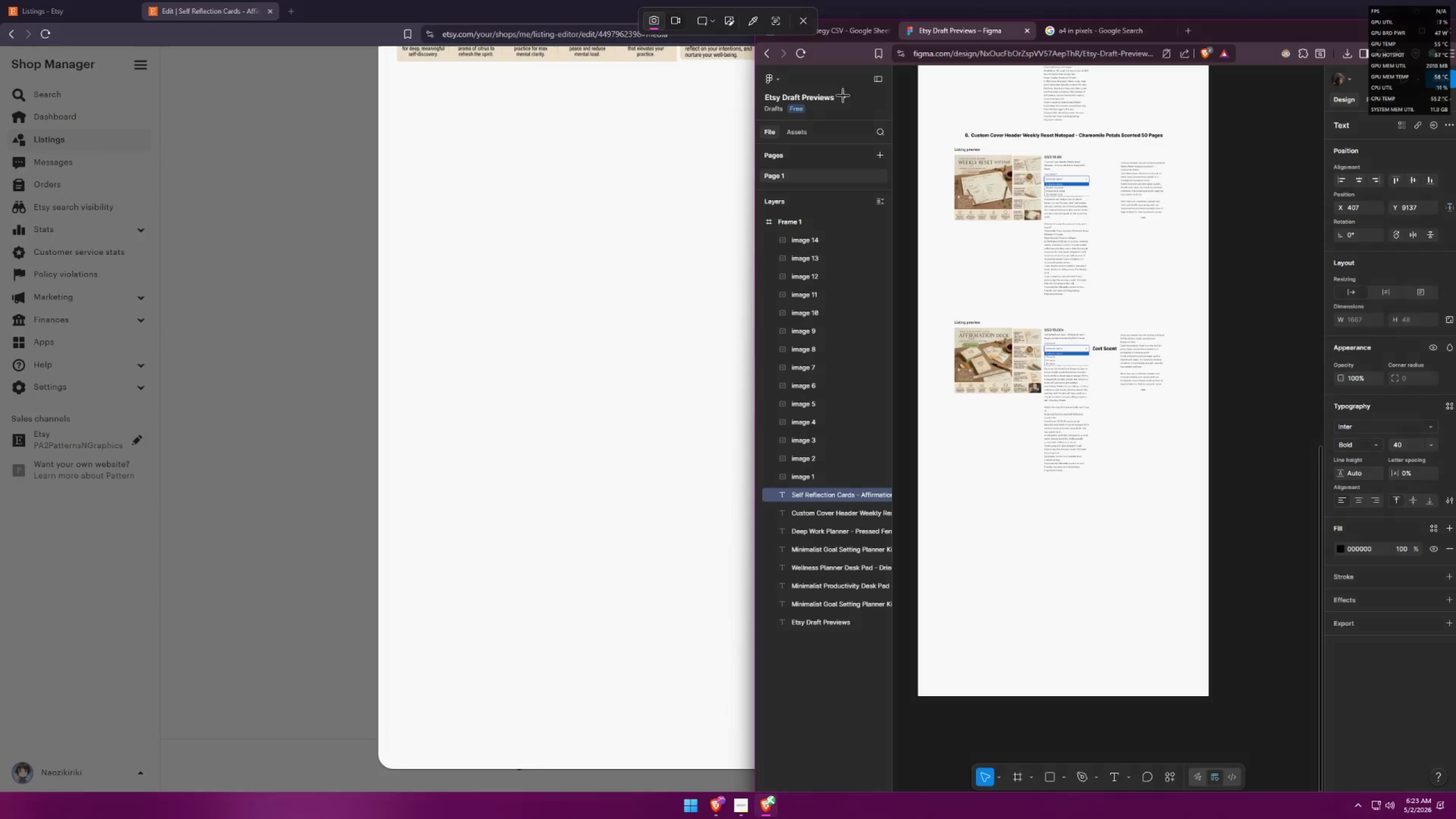 
key(Control+ControlLeft)
 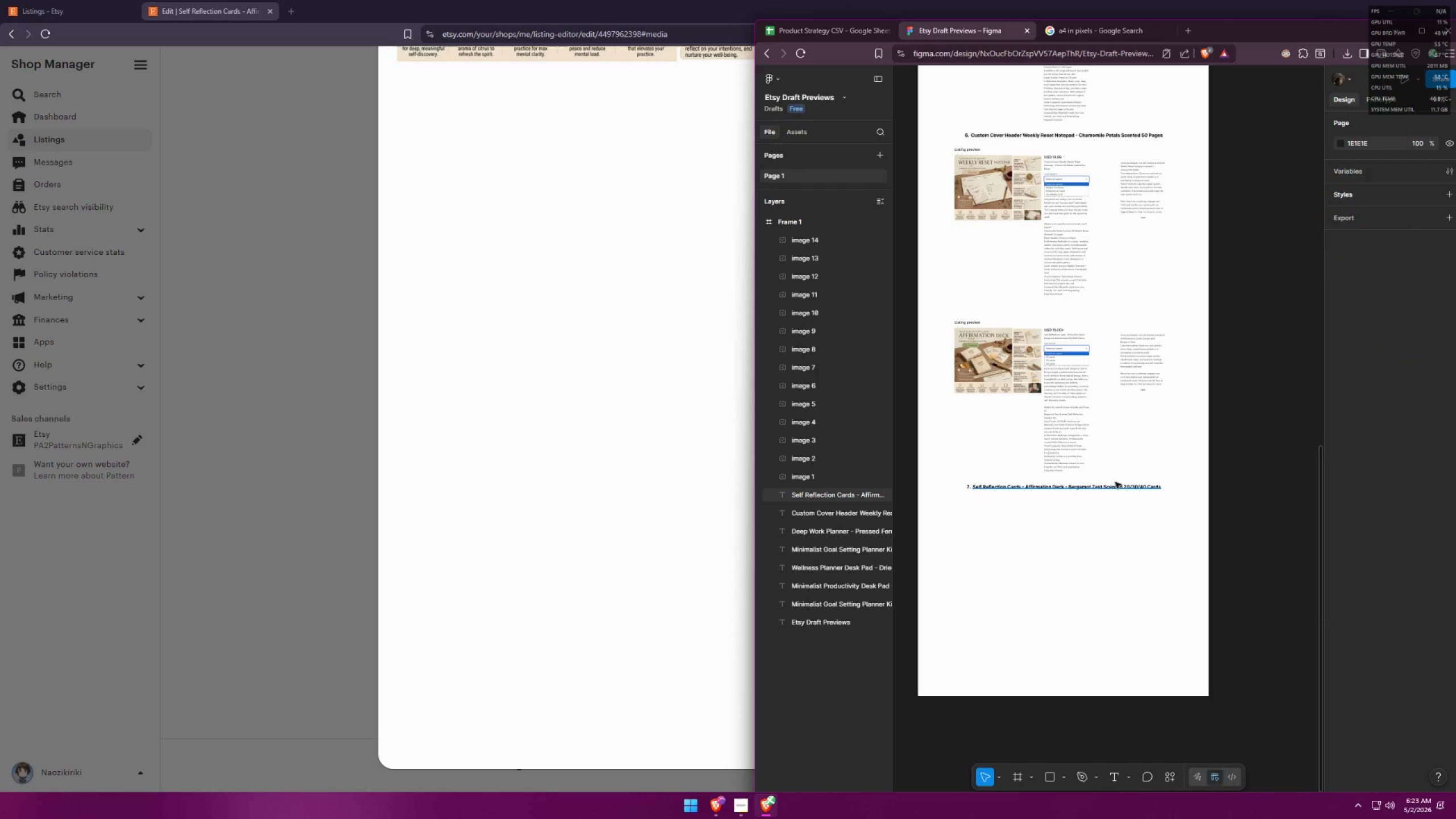 
key(Control+Z)
 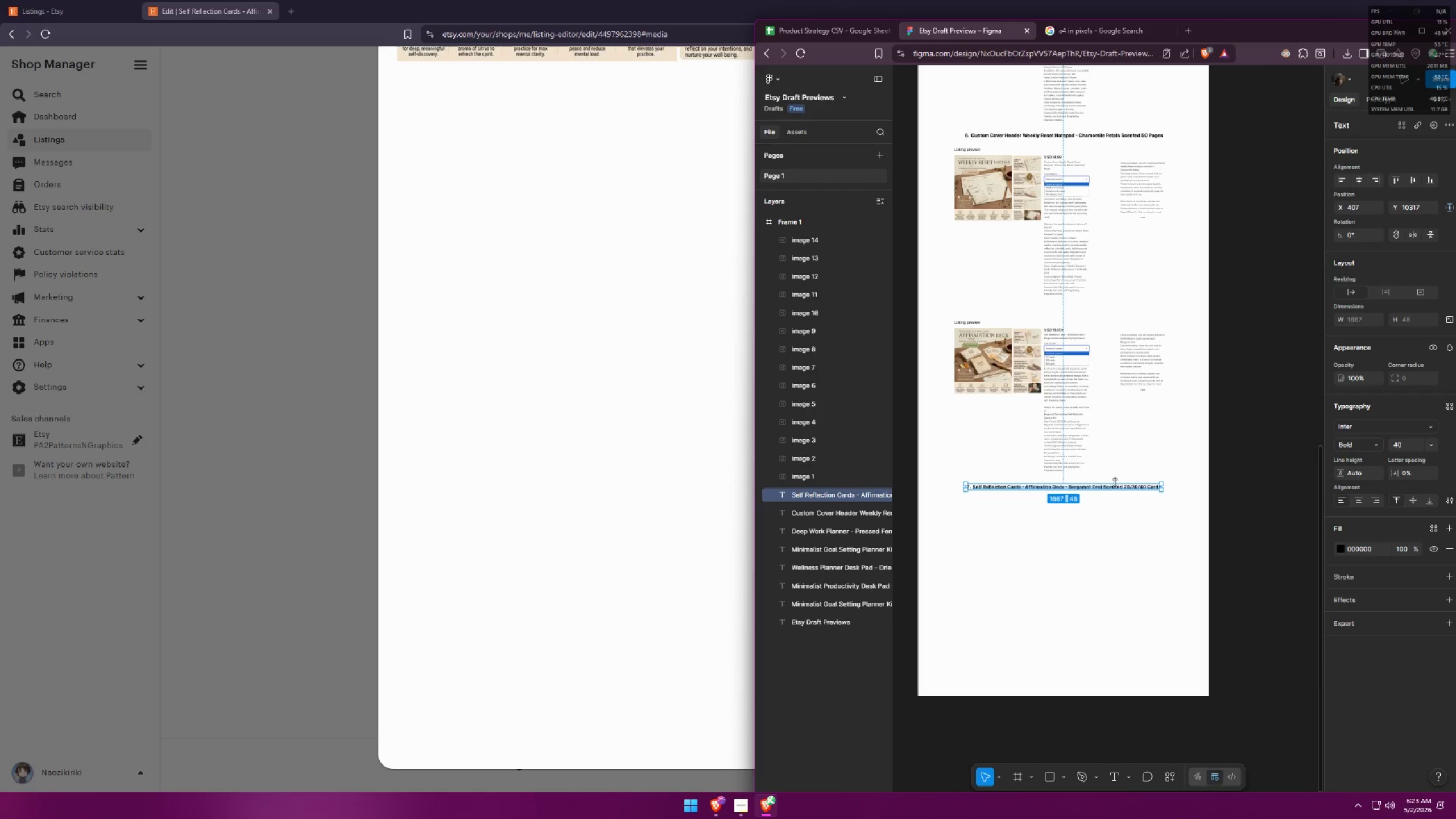 
key(Control+ControlLeft)
 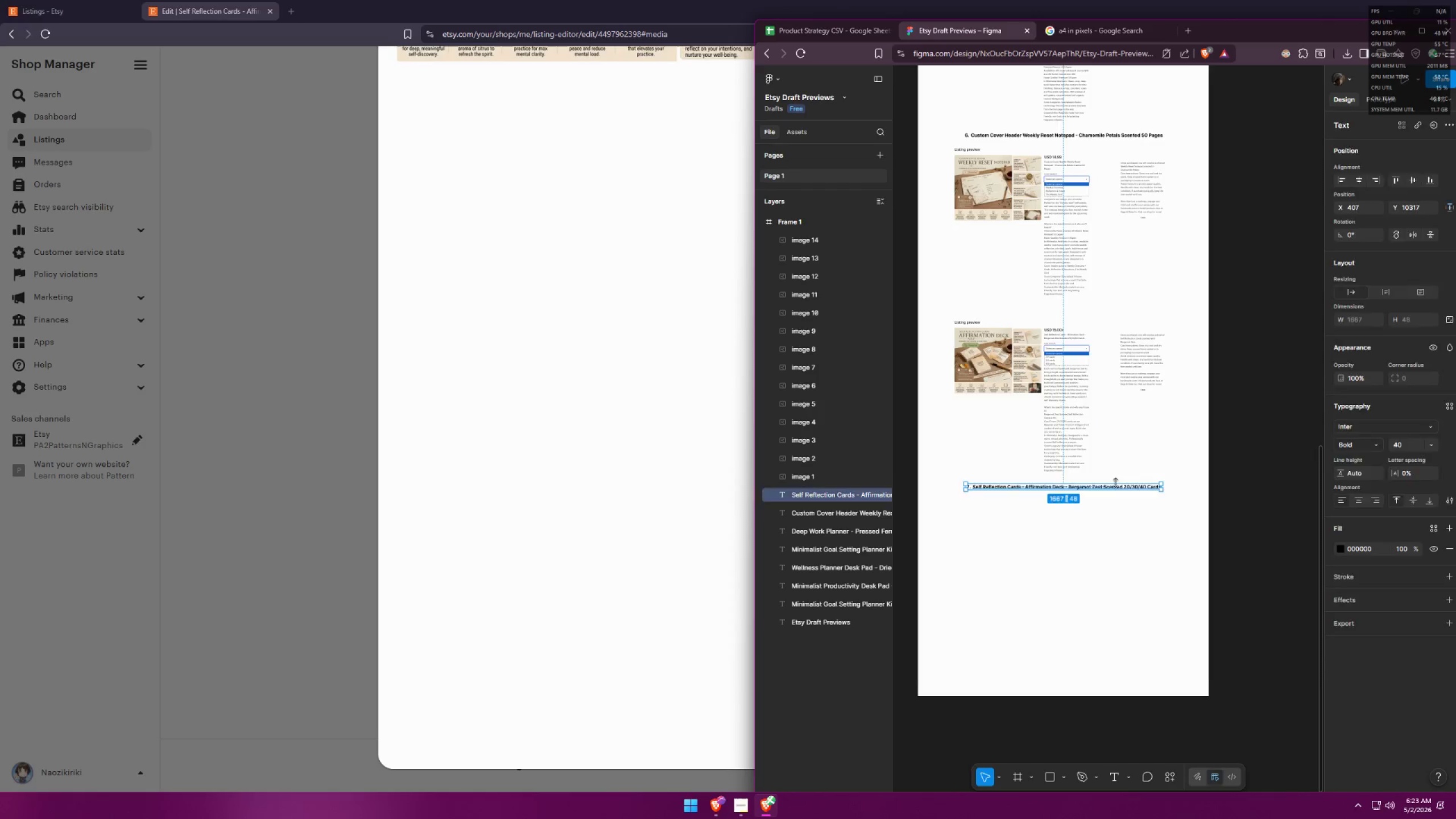 
key(Control+Z)
 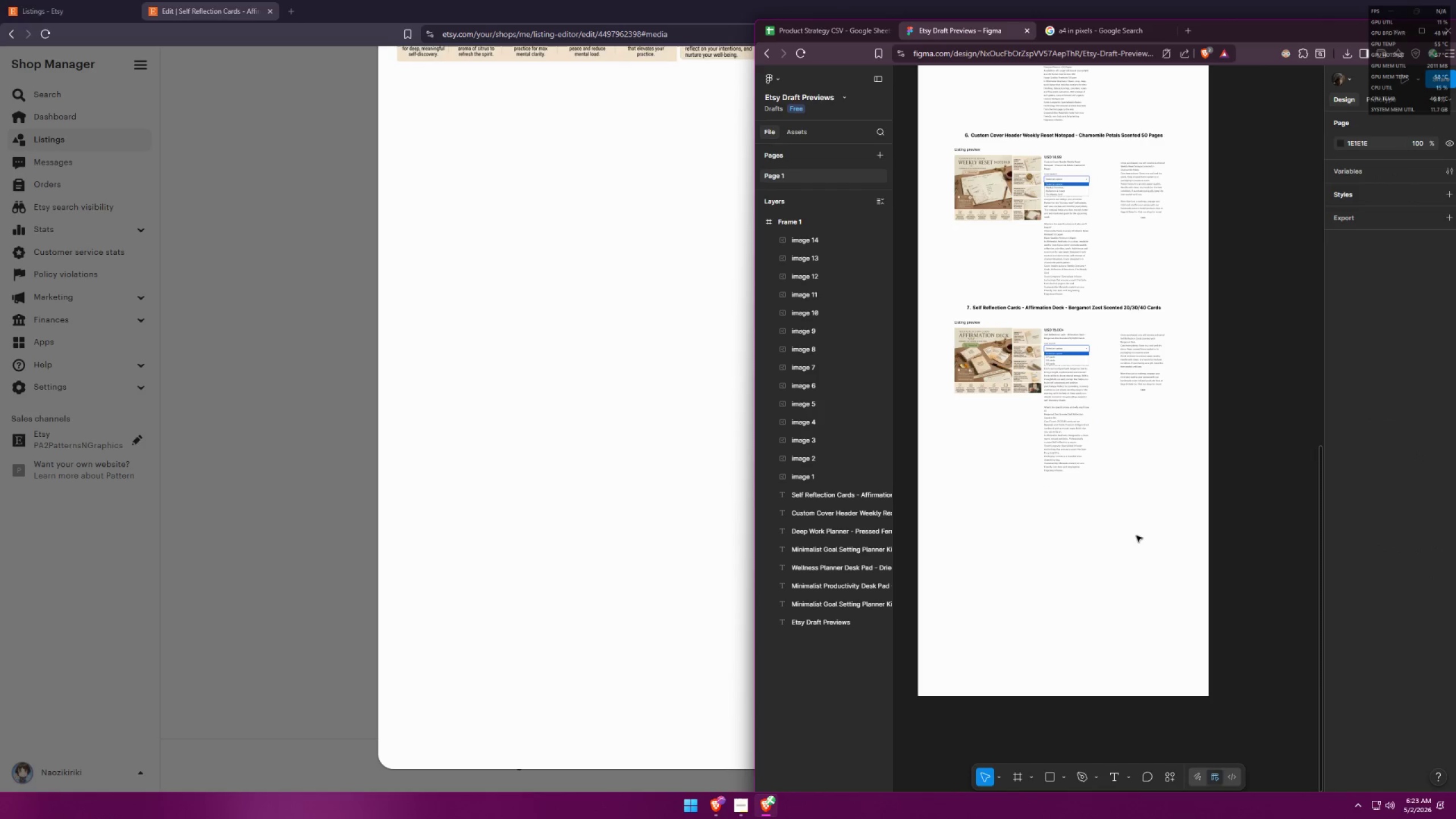 
left_click([1139, 543])
 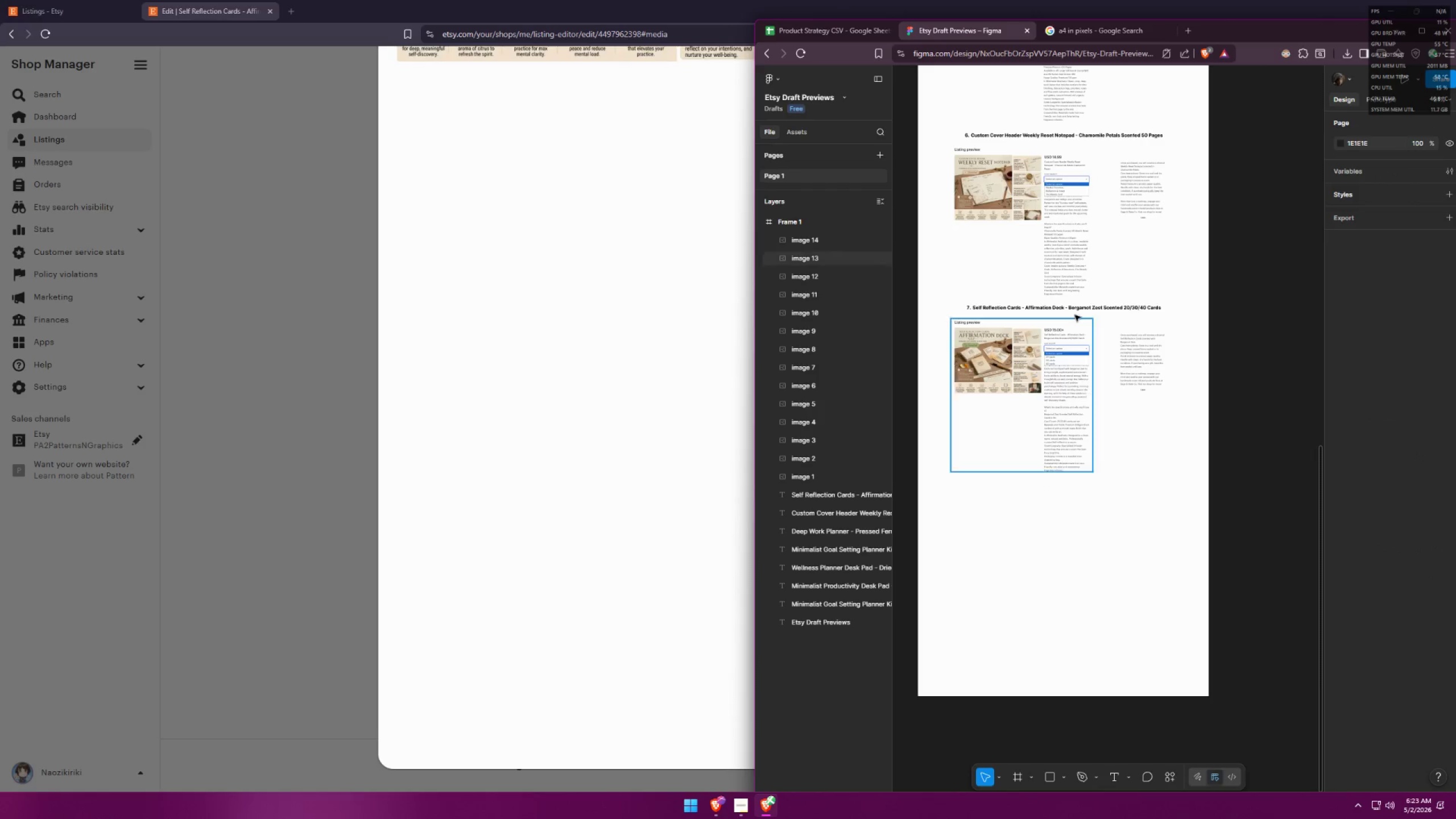 
hold_key(key=MetaLeft, duration=1.36)
hold_key(key=ShiftLeft, duration=1.33)
left_click_drag(start_coordinate=[1079, 309], to_coordinate=[1083, 359])
 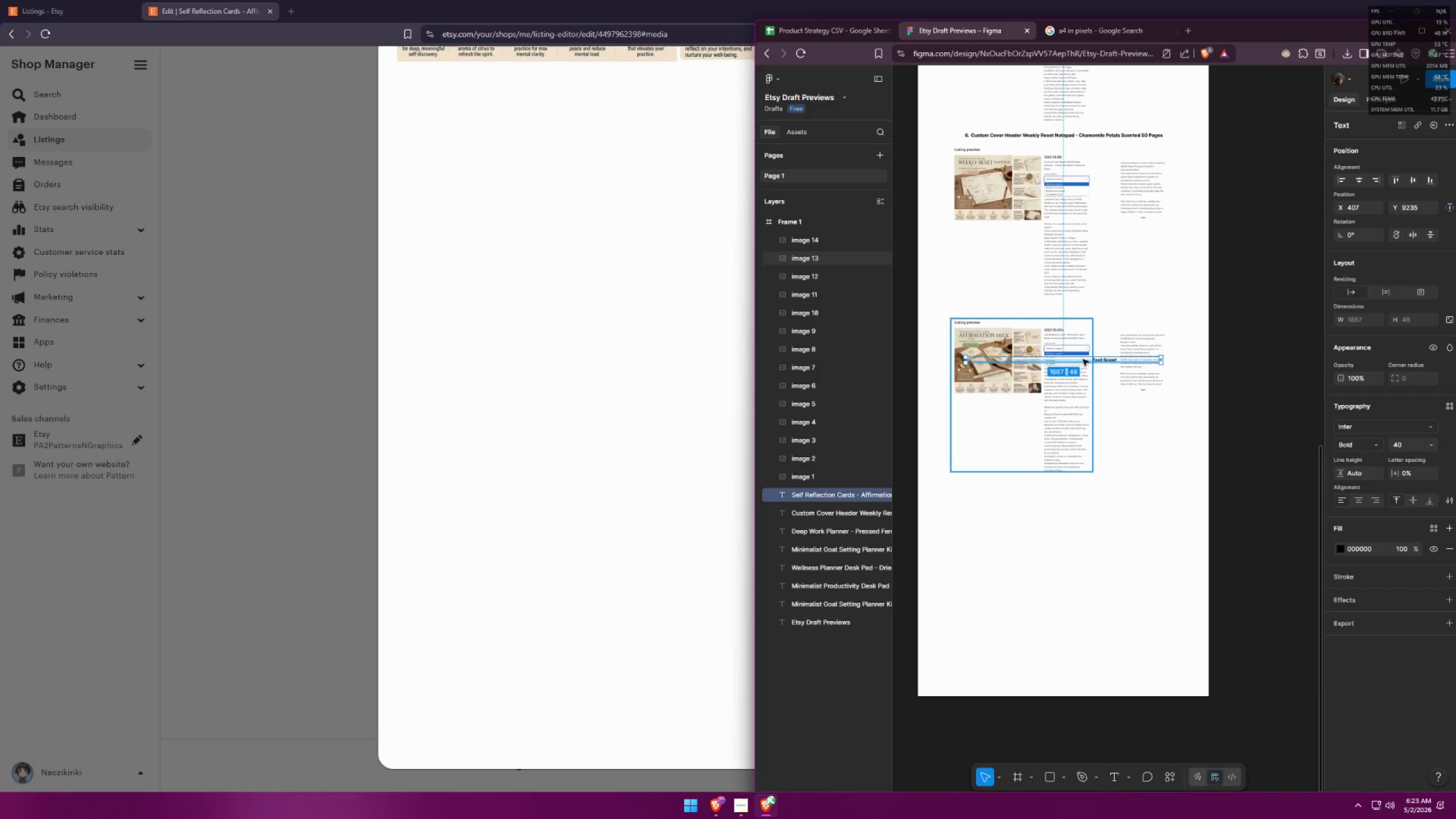 
key(Control+Z)
 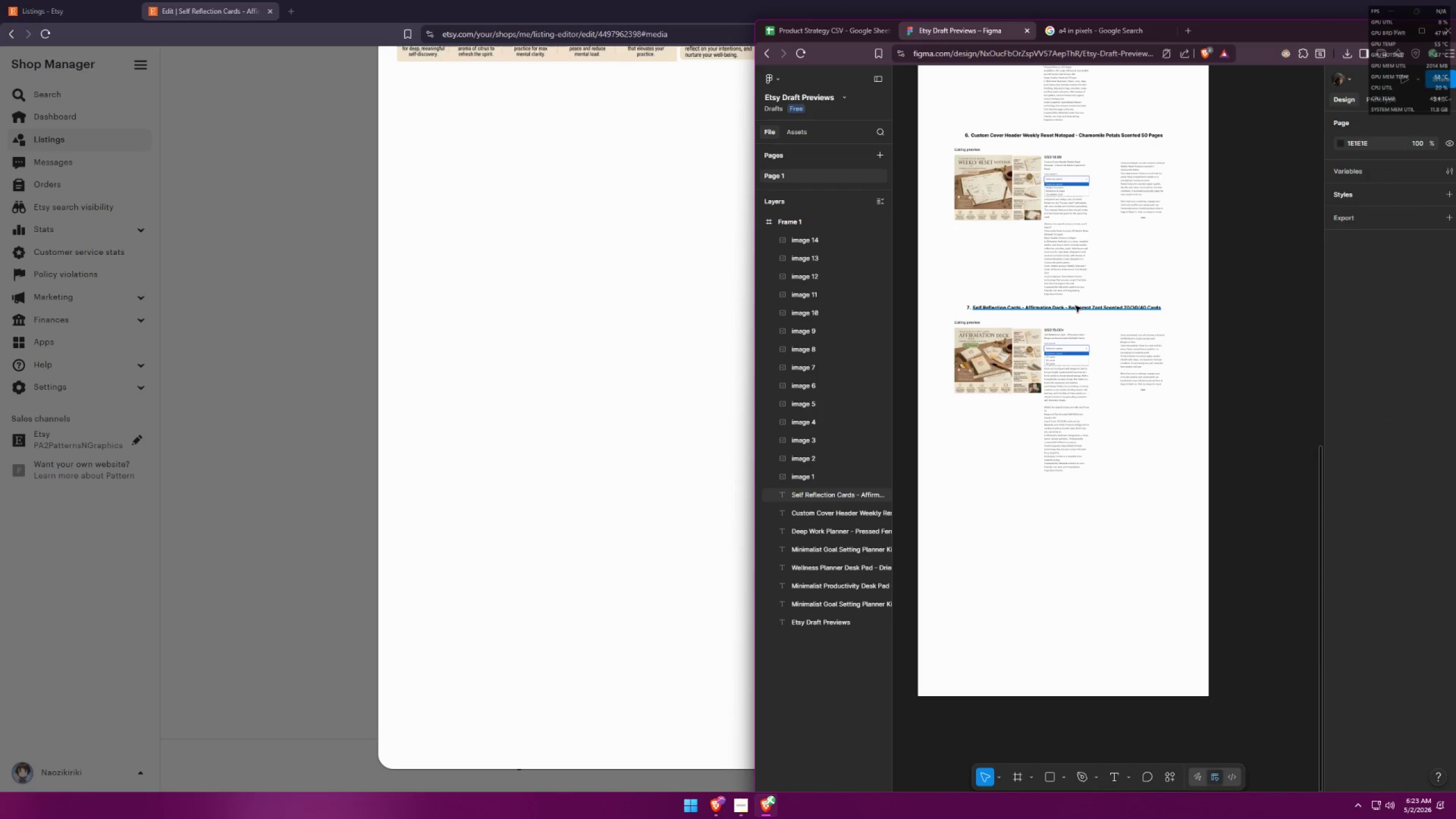 
hold_key(key=AltLeft, duration=2.69)
hold_key(key=ShiftLeft, duration=1.53)
left_click_drag(start_coordinate=[1076, 307], to_coordinate=[1066, 482])
 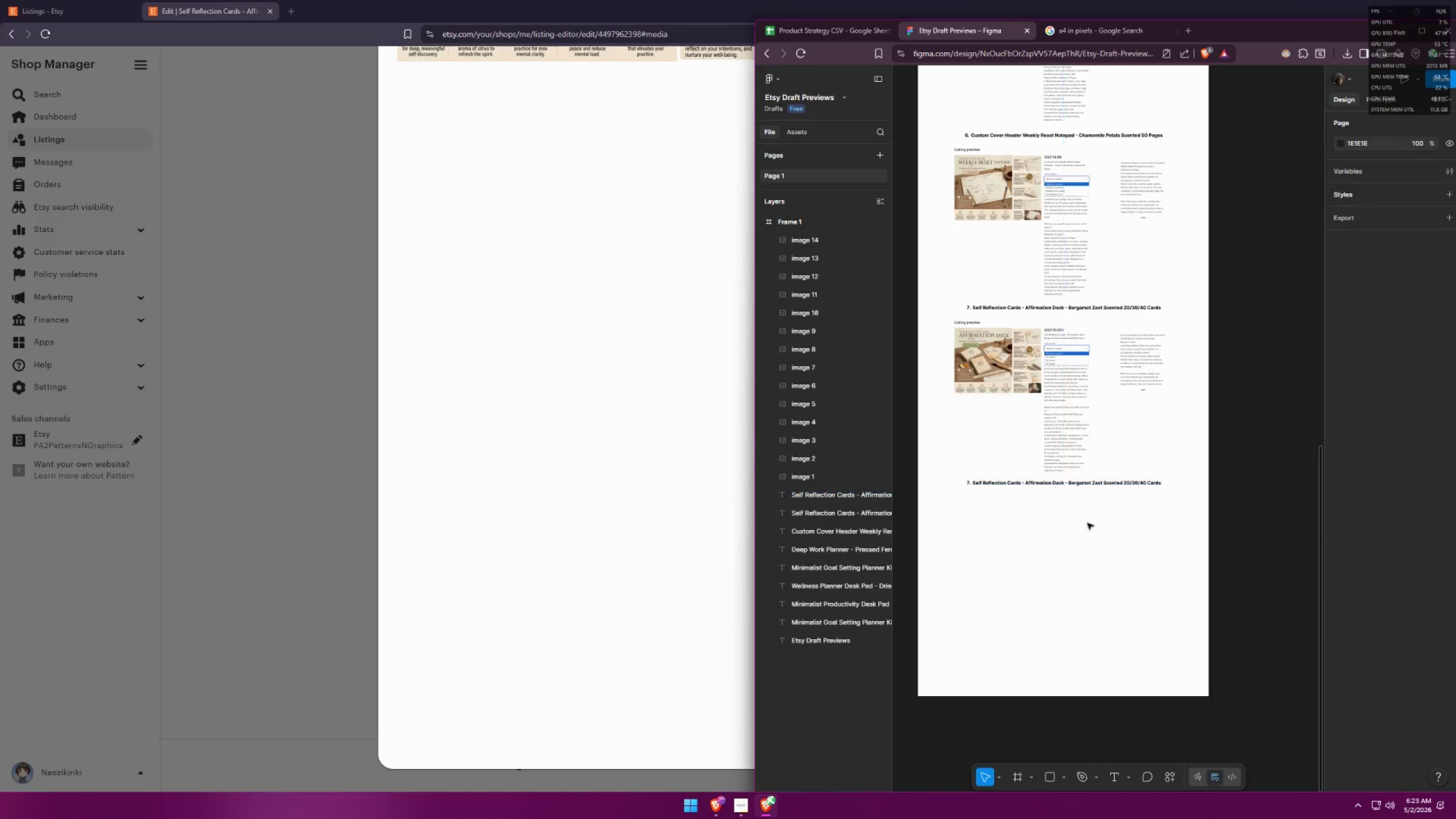 
hold_key(key=ShiftLeft, duration=1.0)
 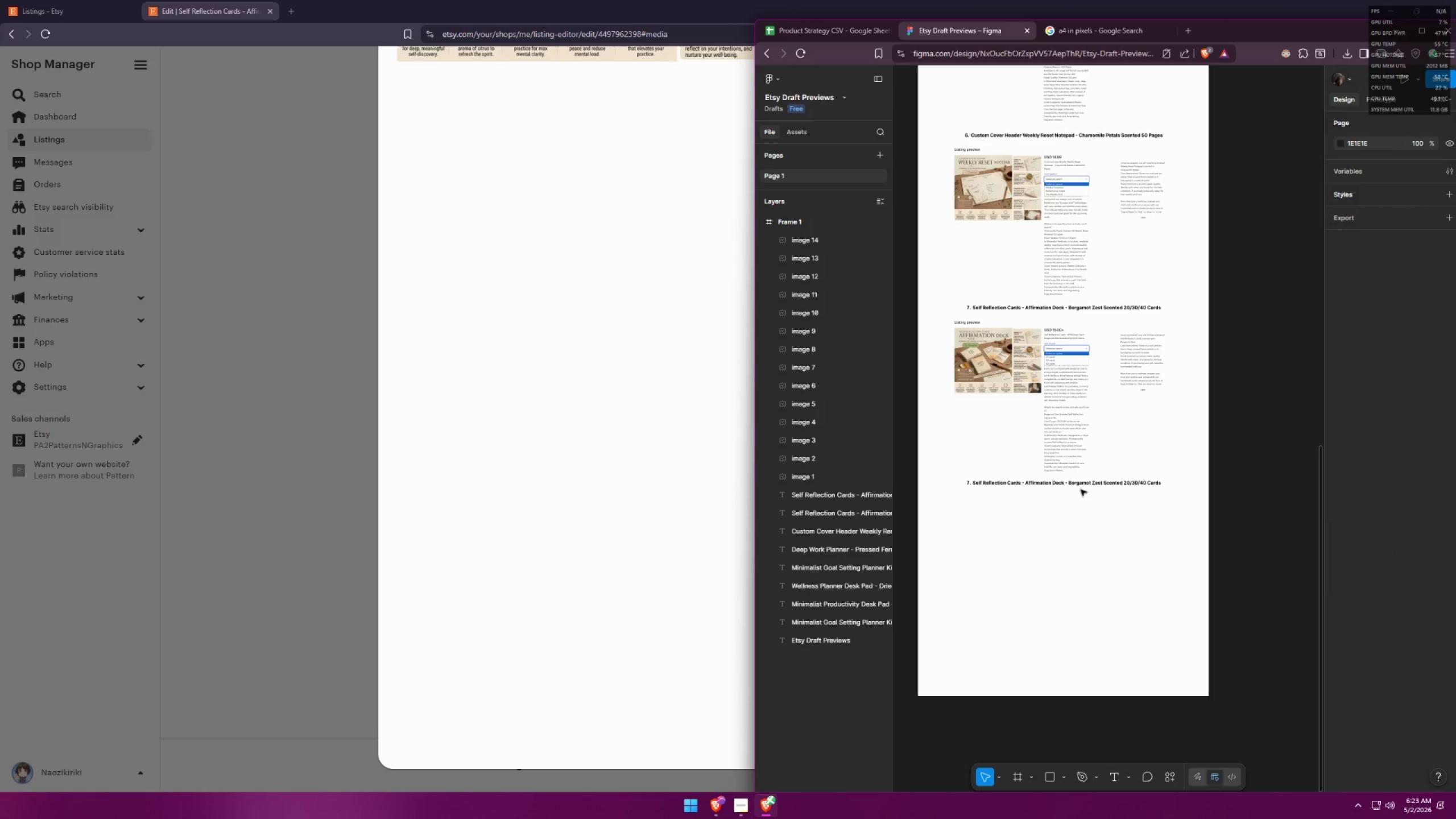 
double_click([1080, 487])
 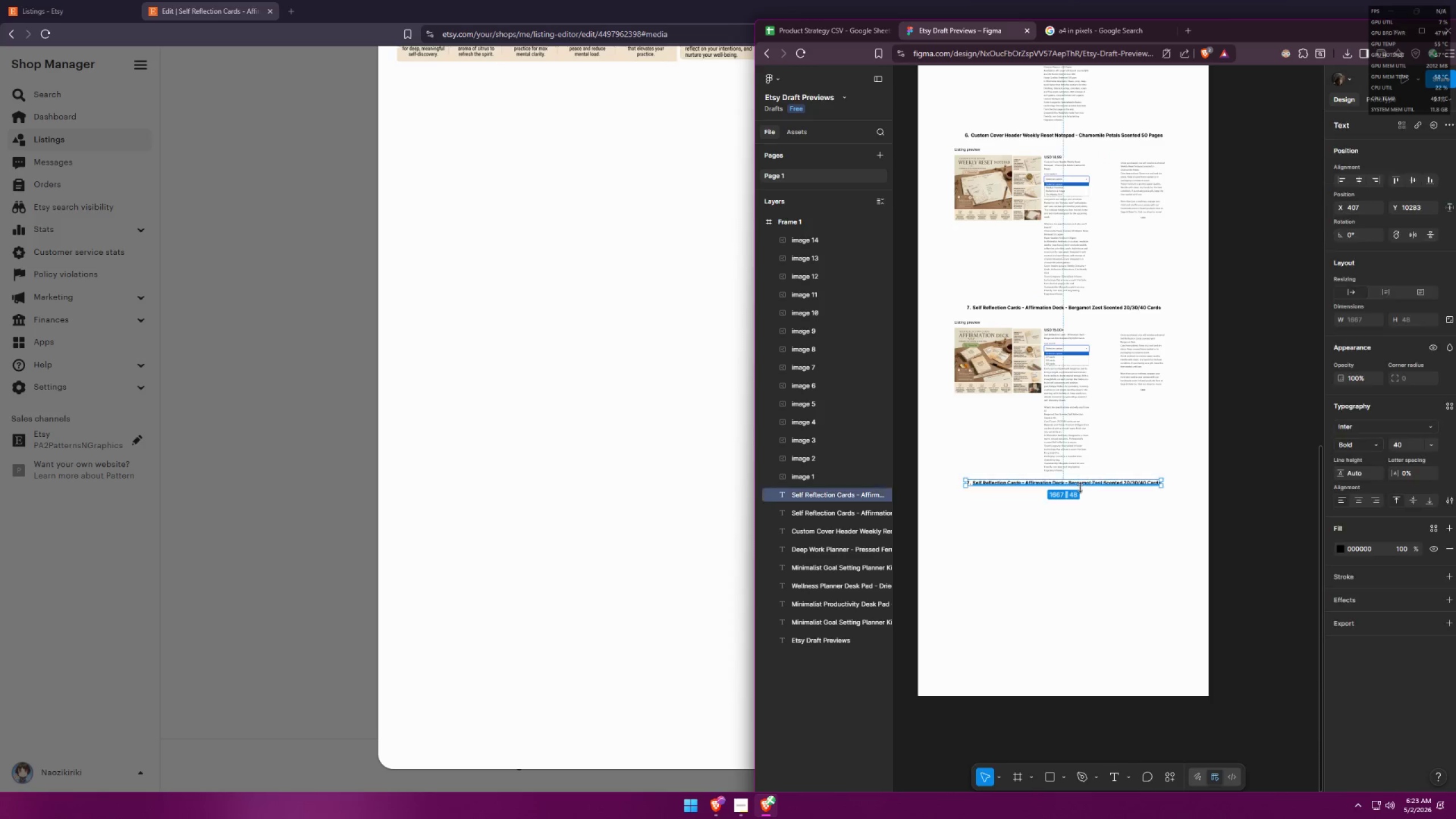 
triple_click([1080, 487])
 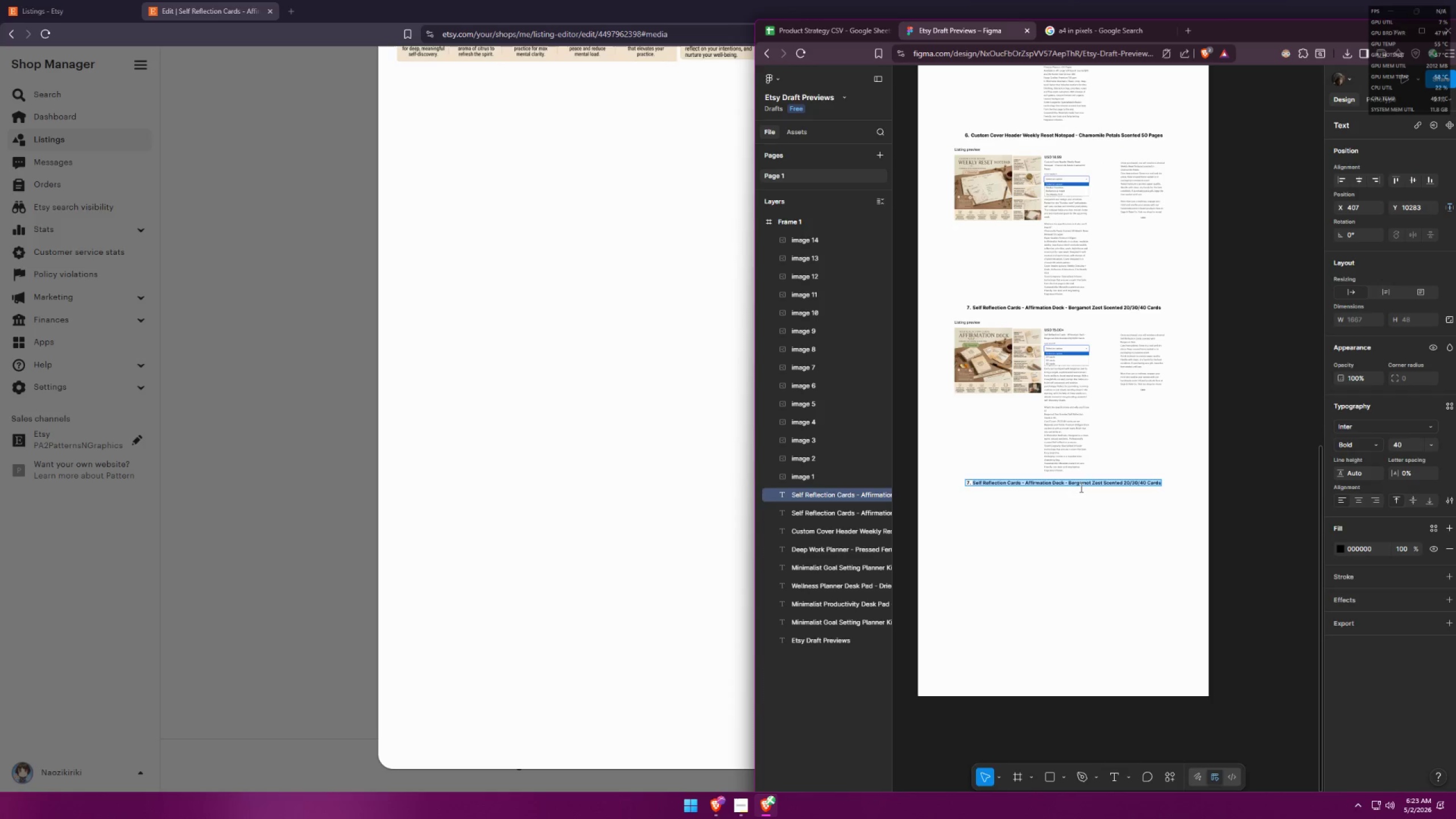 
key(Control+ControlLeft)
 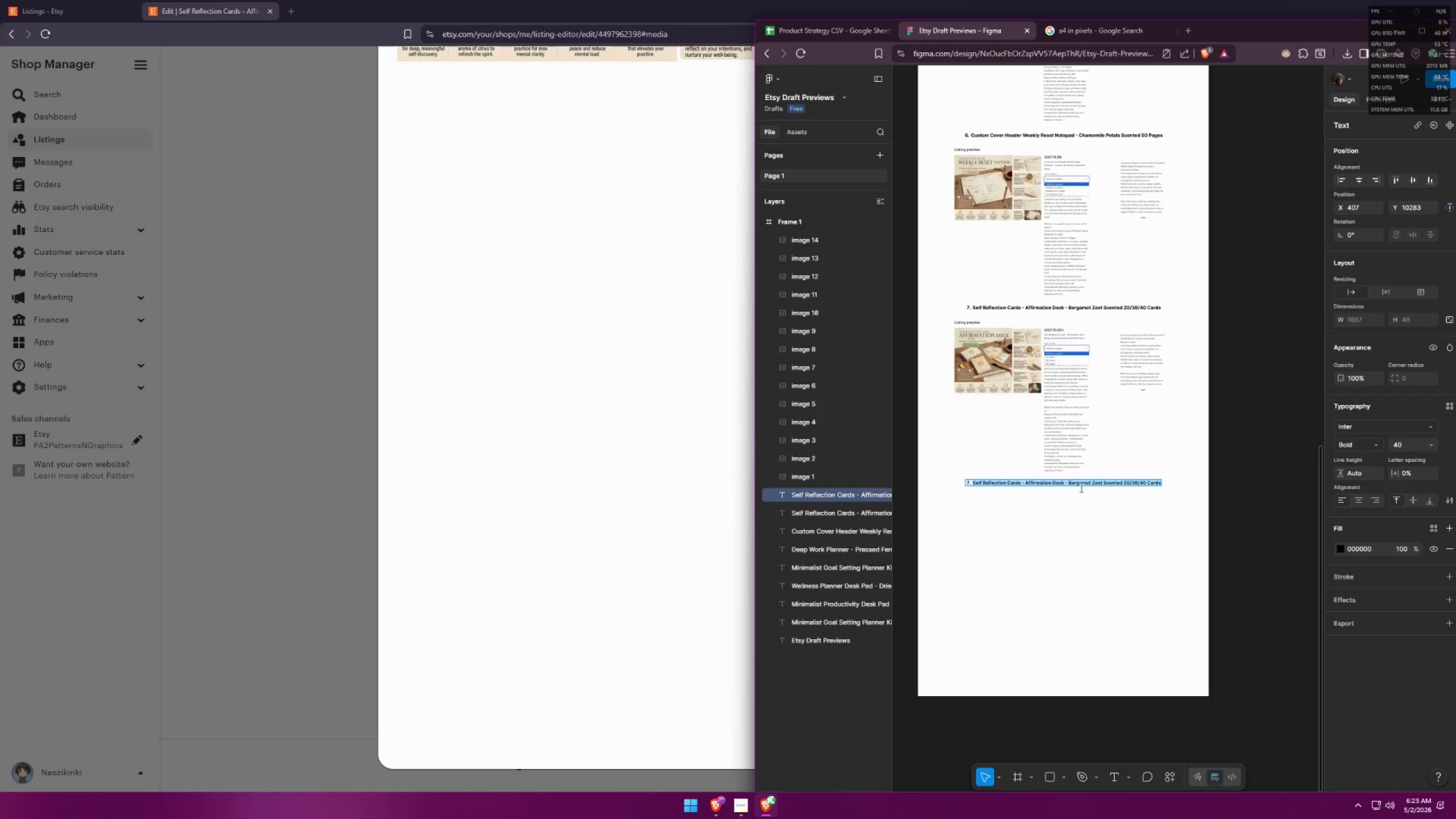 
key(Backspace)
 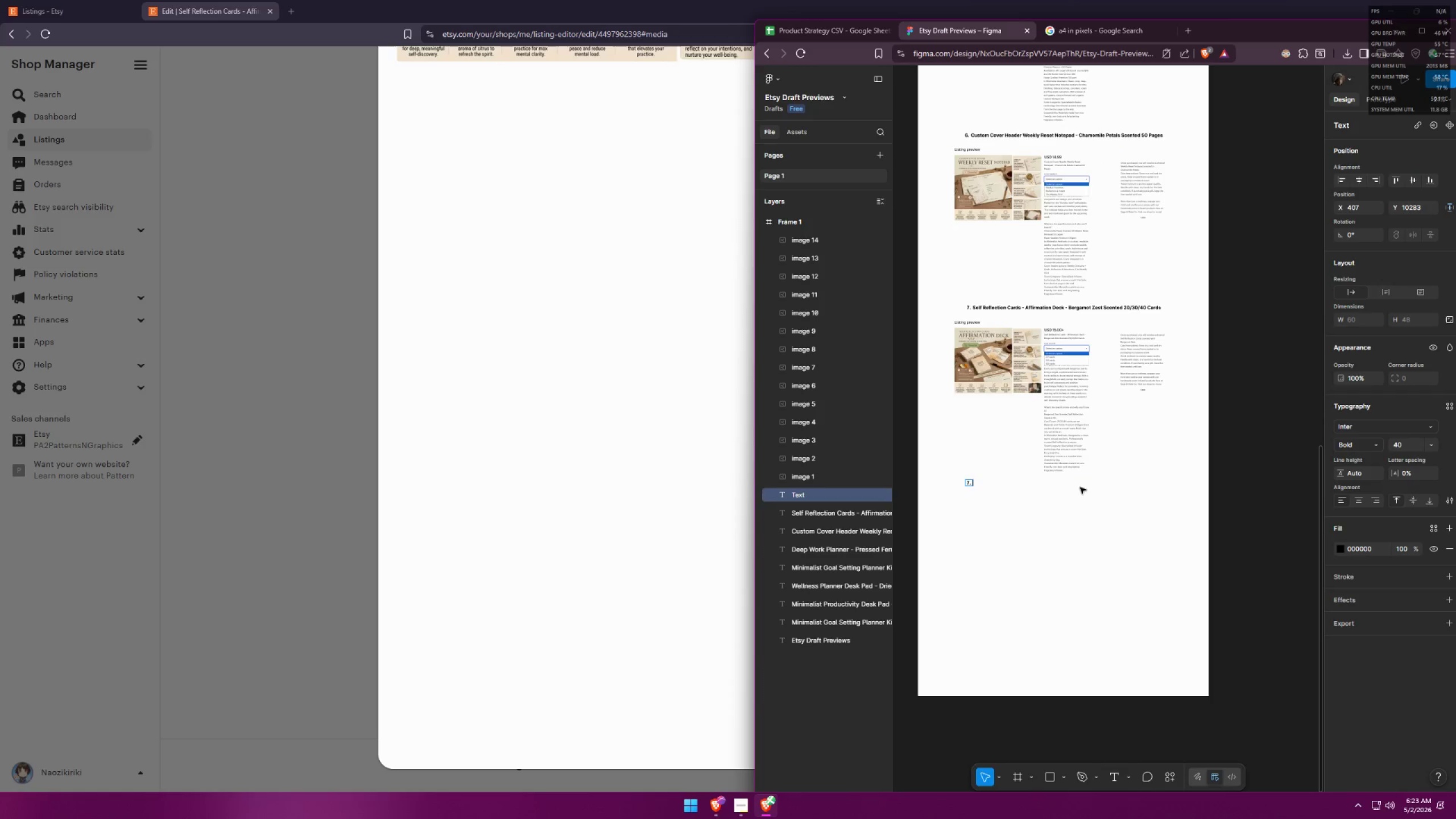 
key(Backspace)
 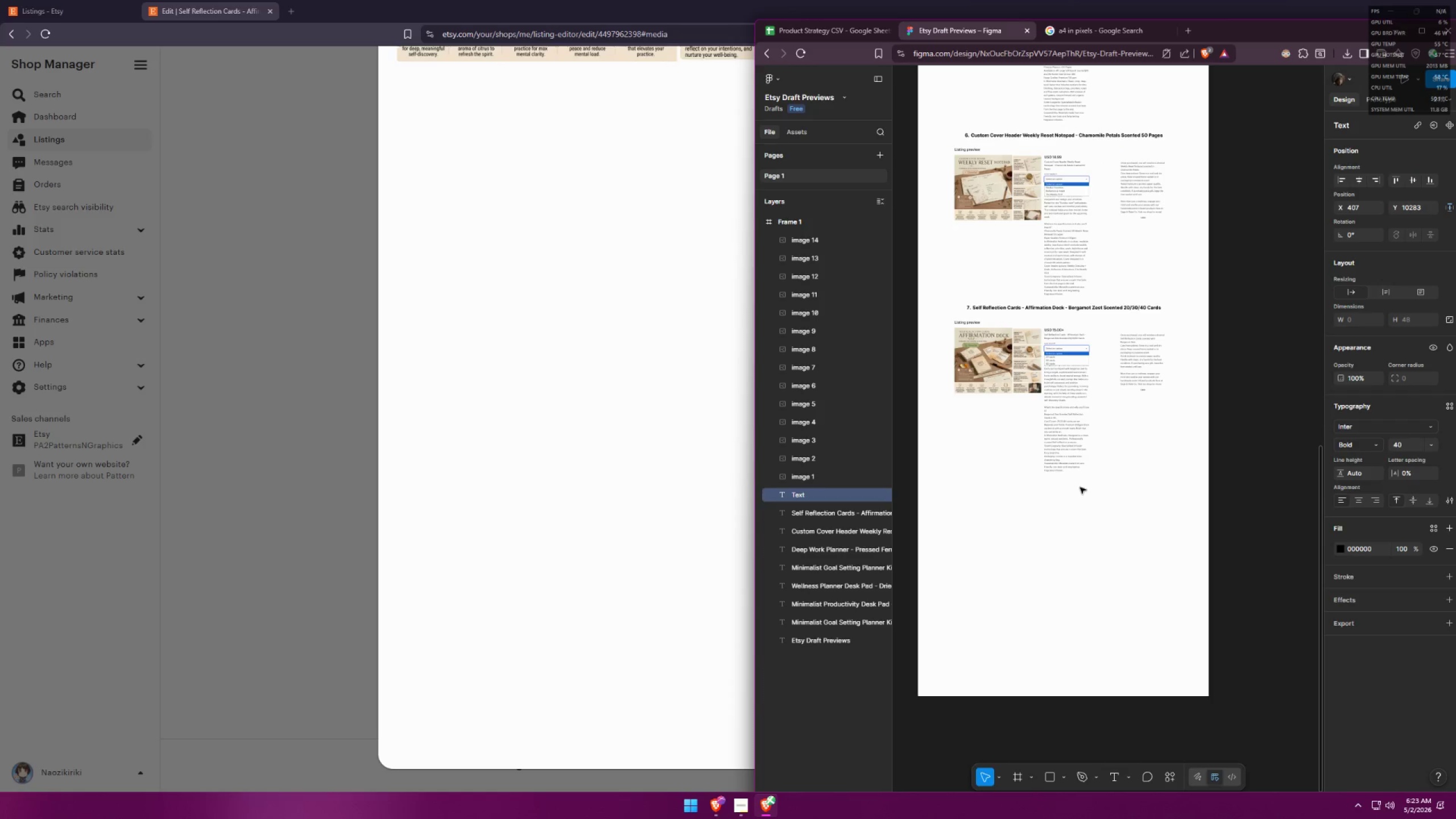 
key(4)
 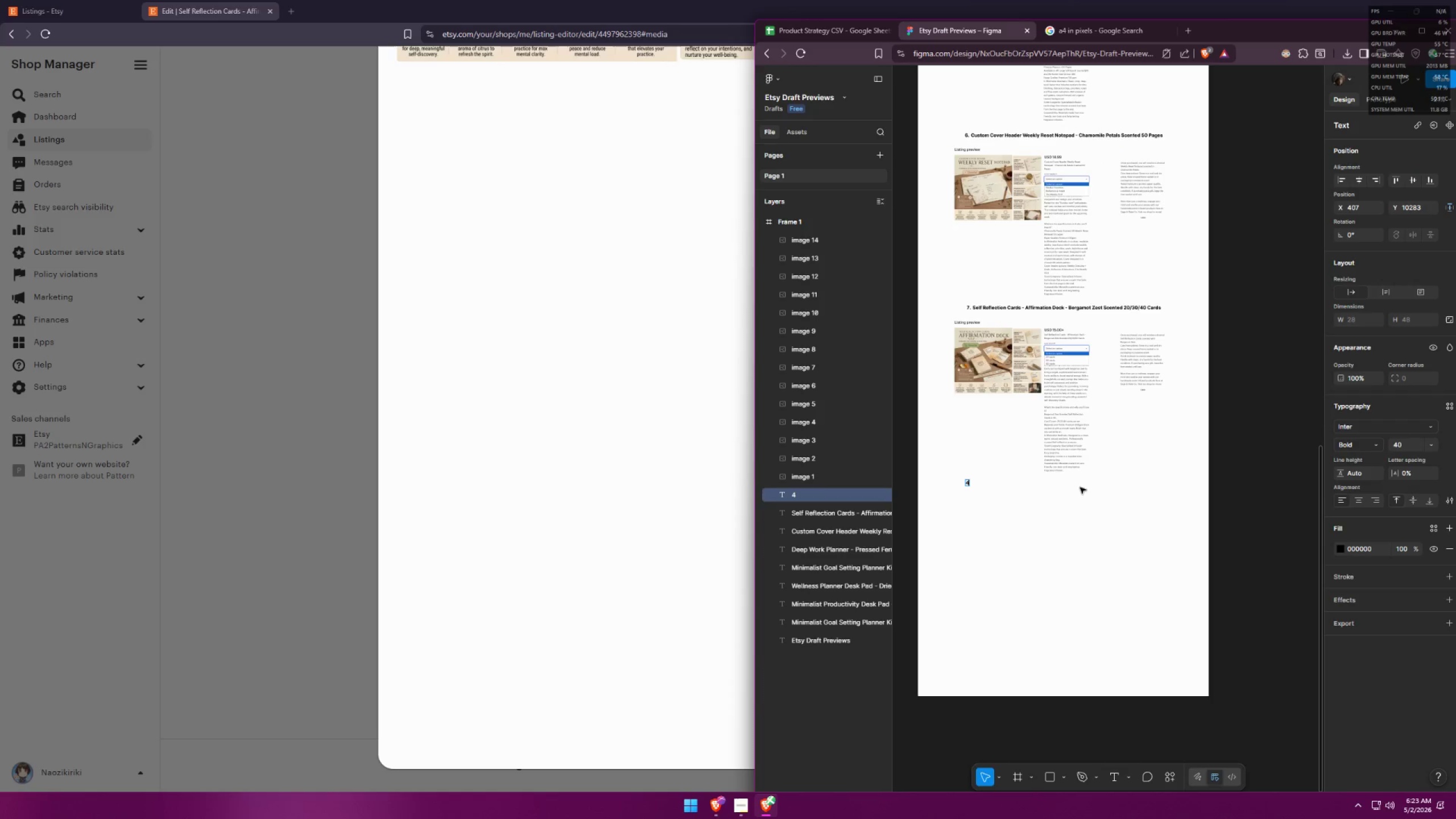 
key(Period)
 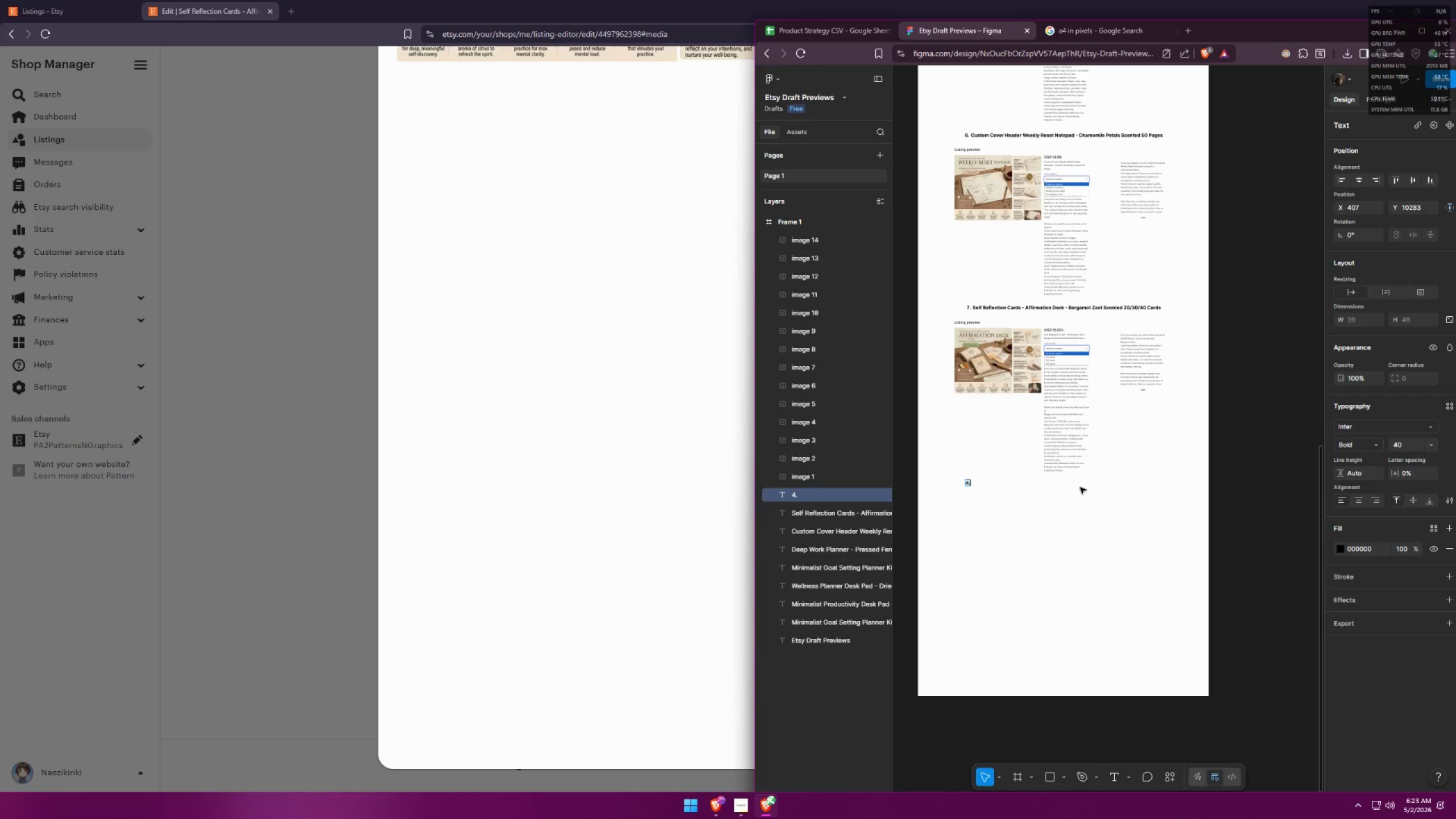 
key(Space)
 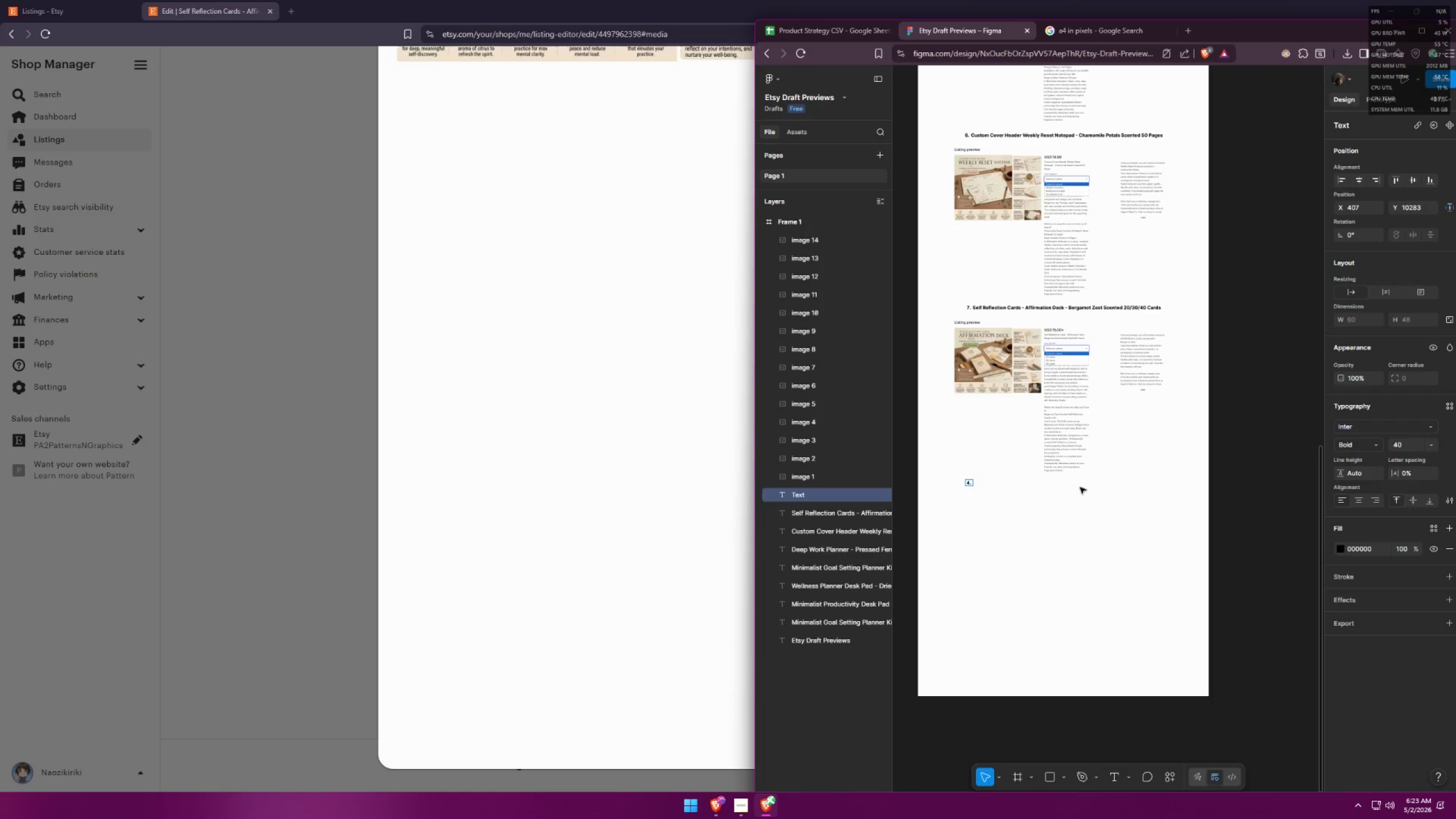 
key(Backspace)
 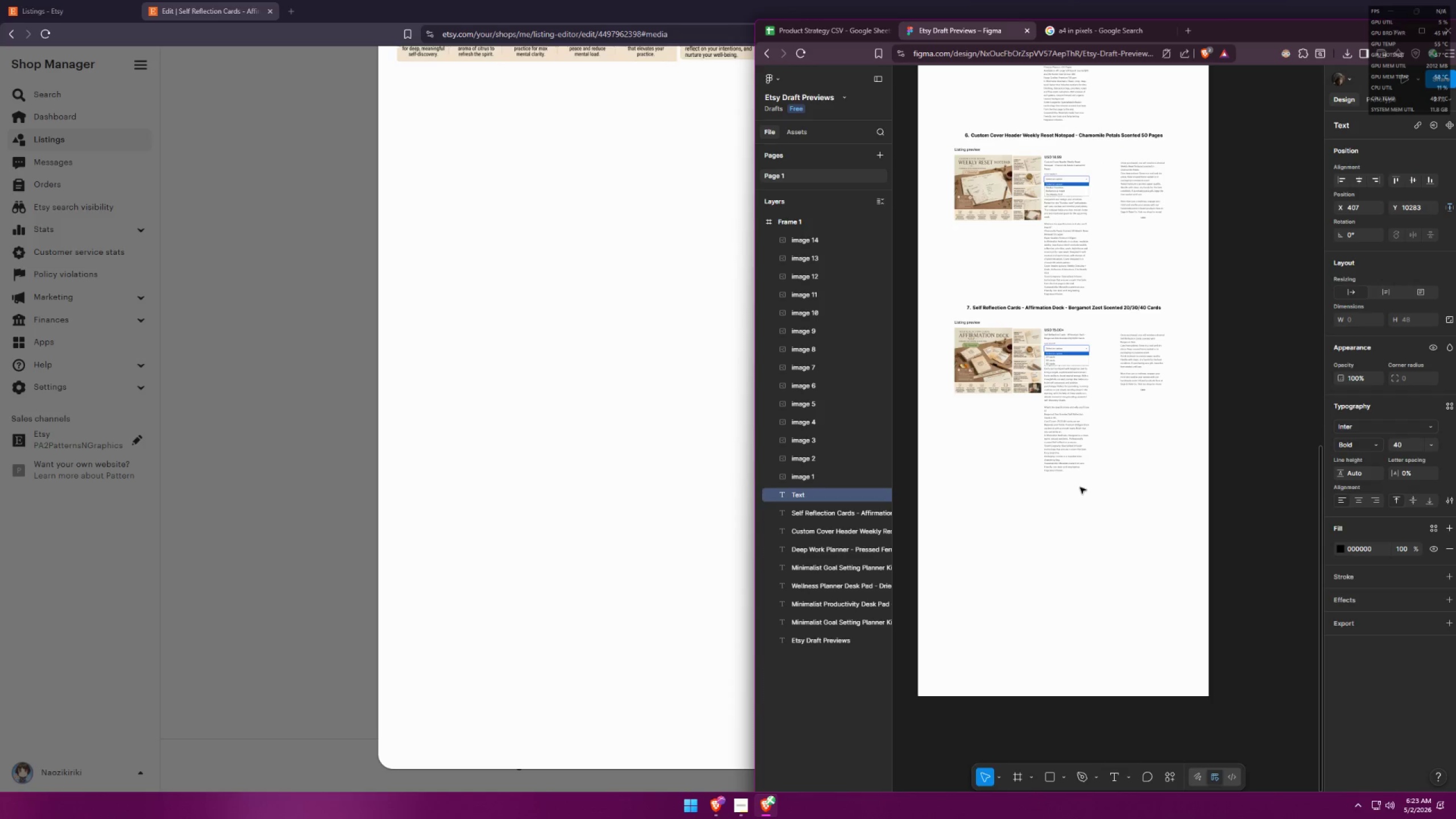 
key(Backspace)
 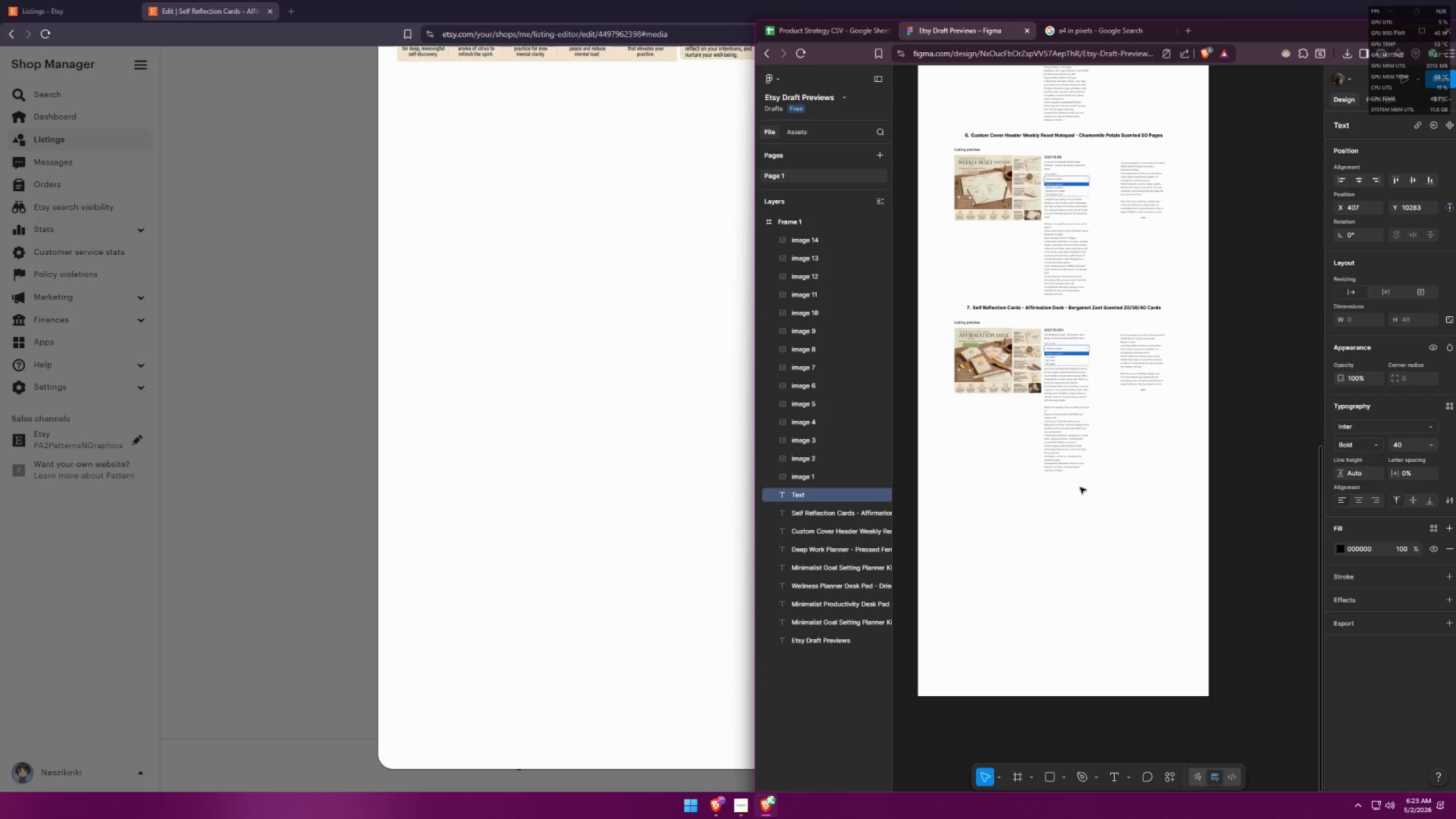 
key(8)
 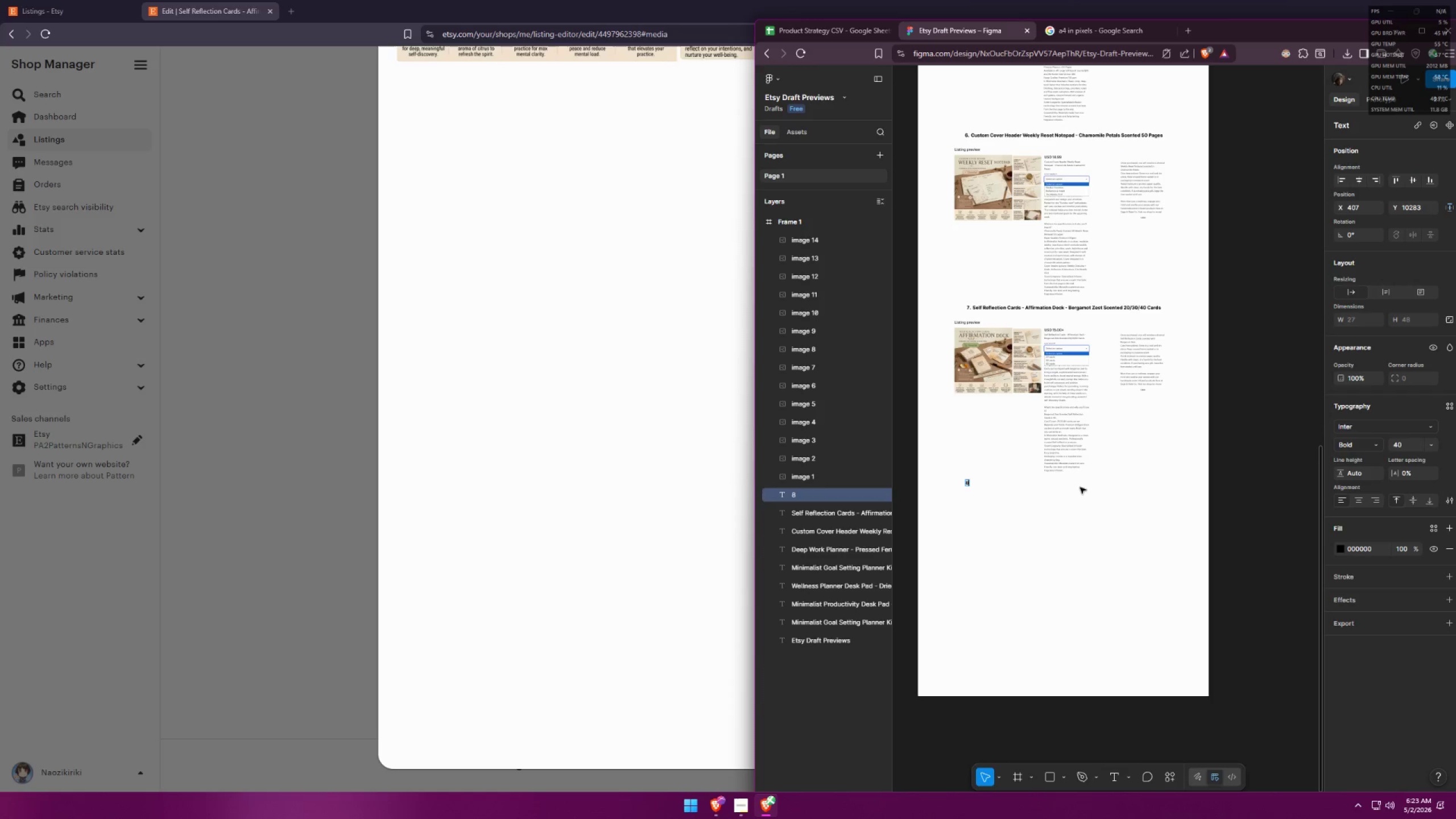 
key(Period)
 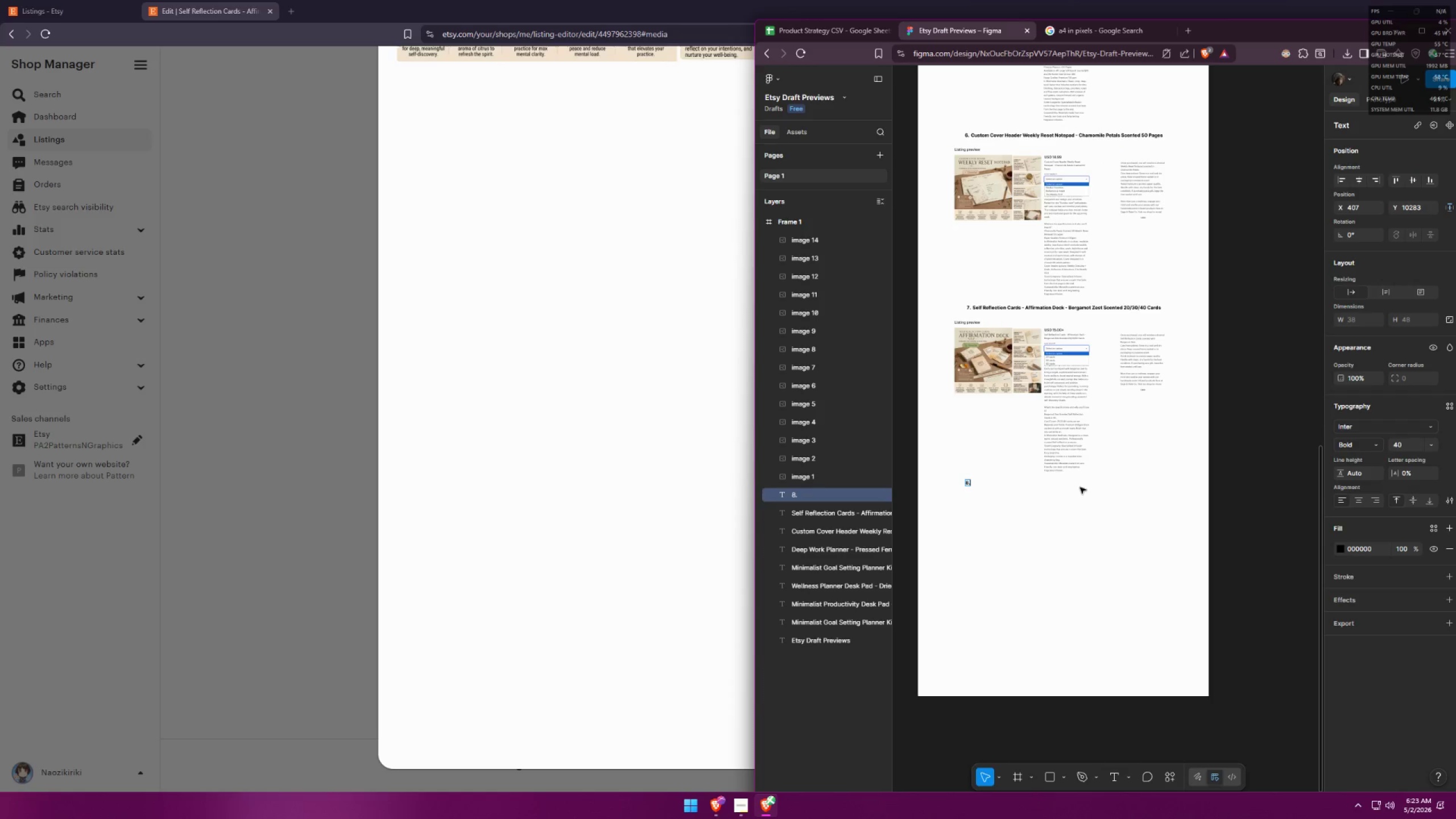 
key(Space)
 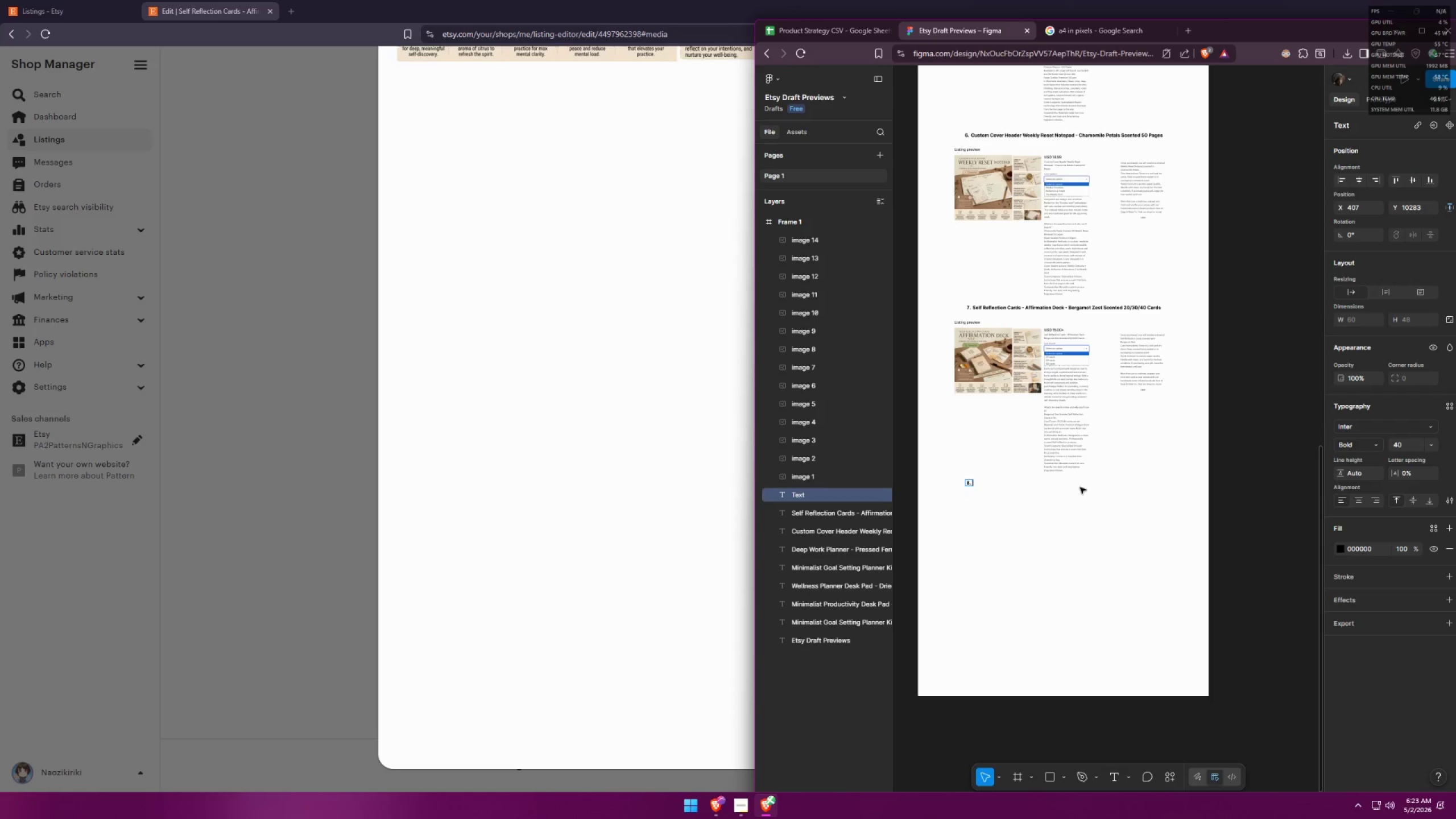 
key(Alt+AltLeft)
 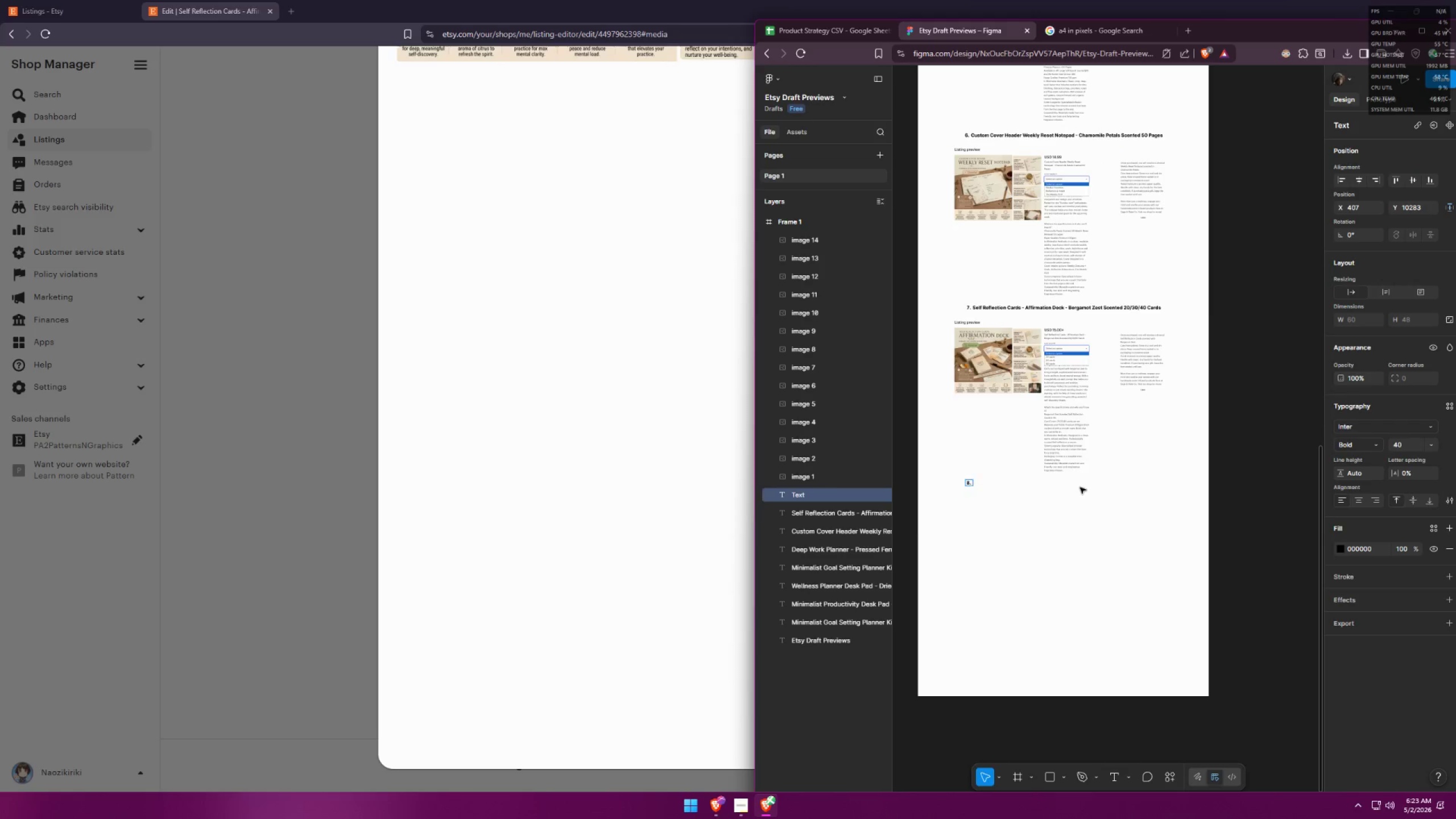 
key(Alt+Tab)
 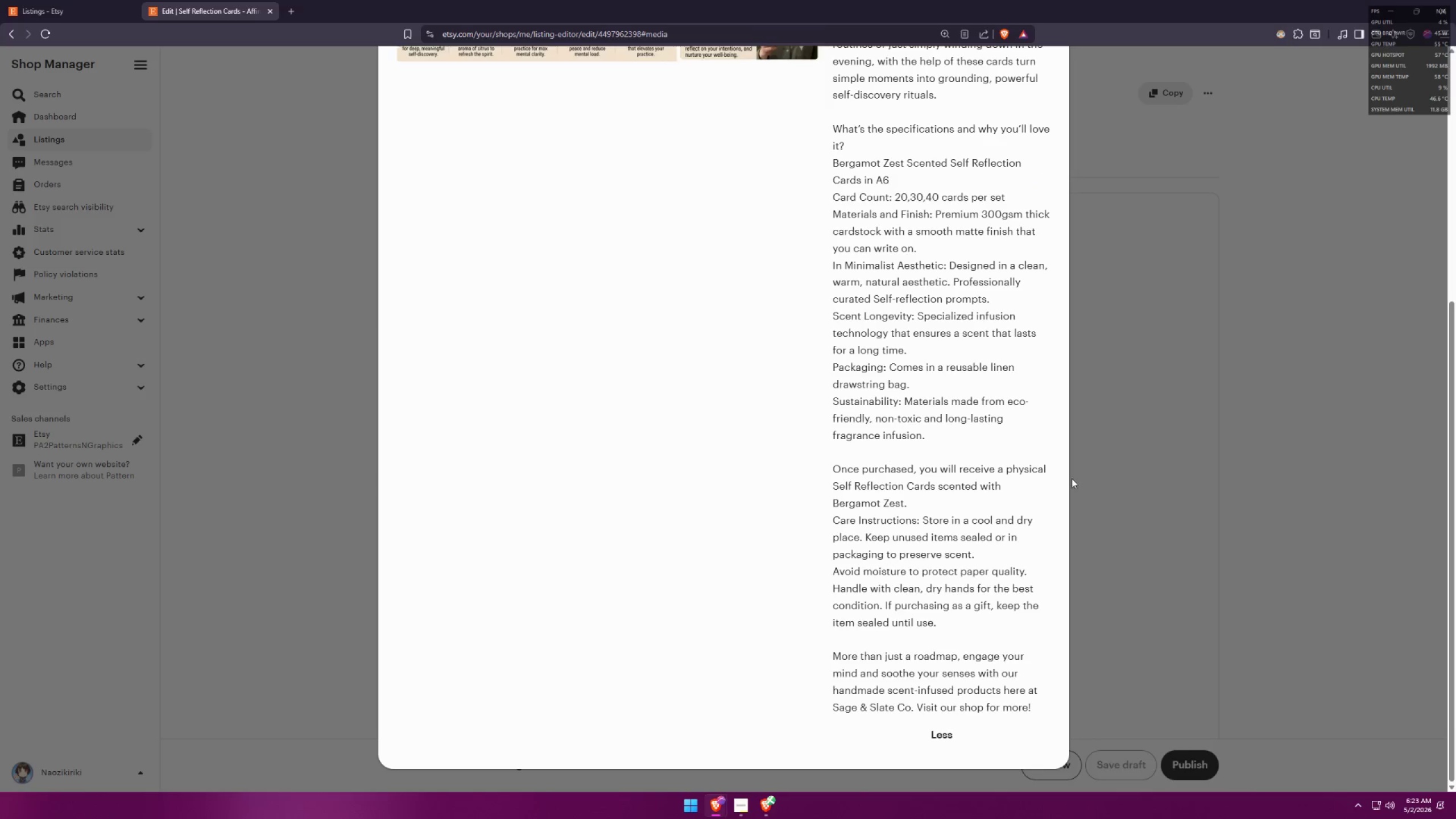 
key(Alt+AltLeft)
 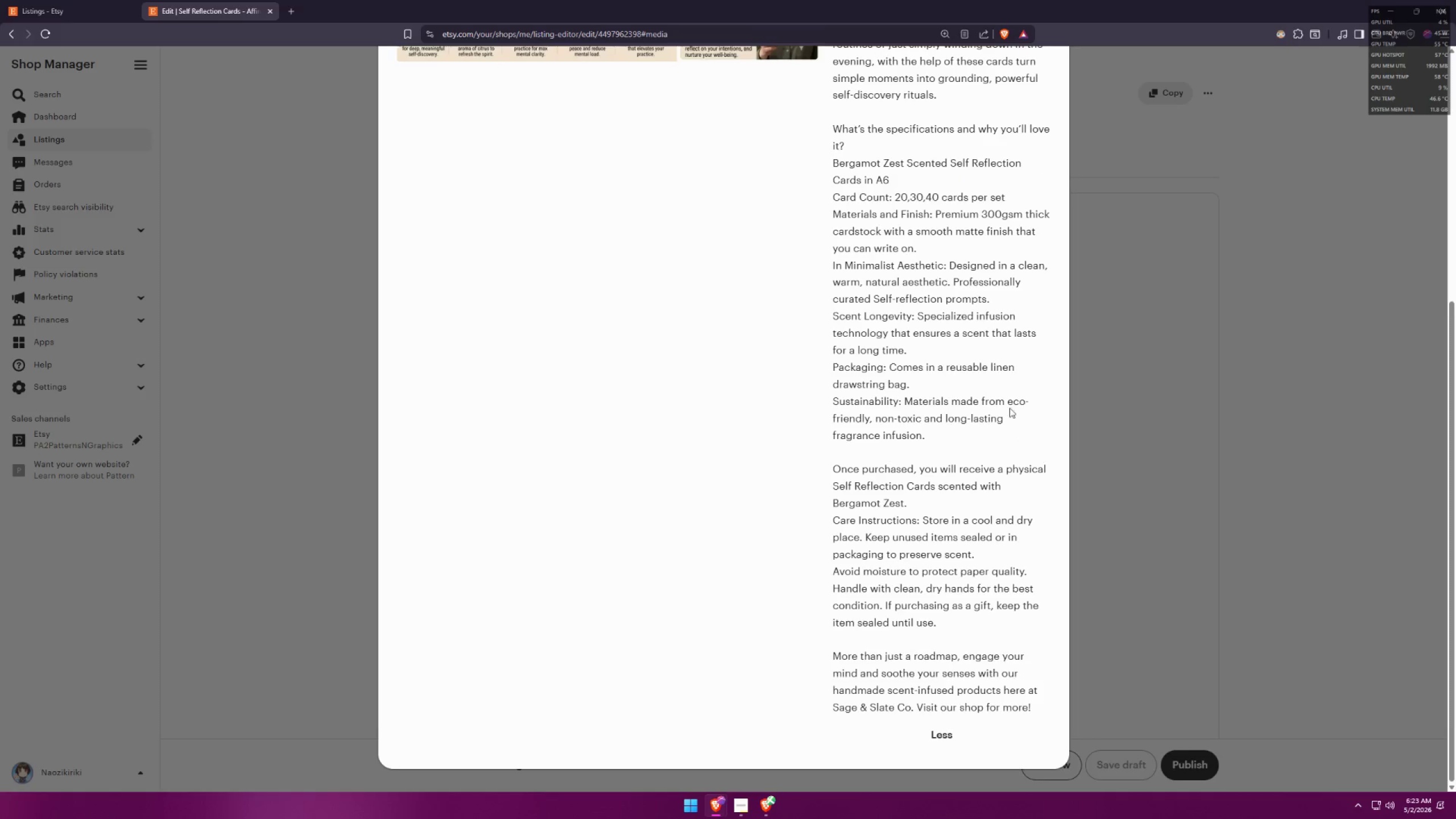 
key(Alt+Tab)
 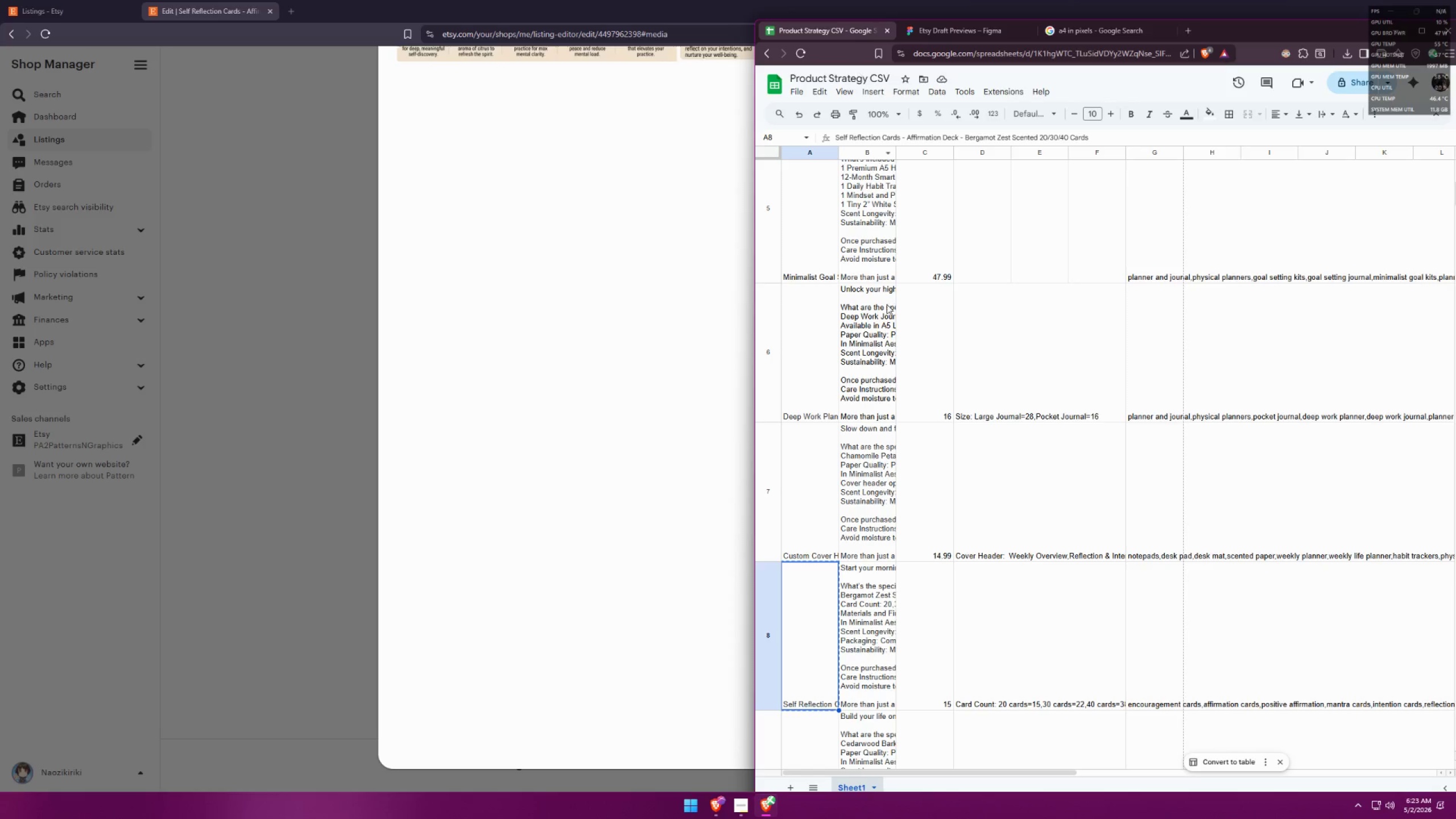 
scroll: coordinate [851, 592], scroll_direction: down, amount: 4.0
 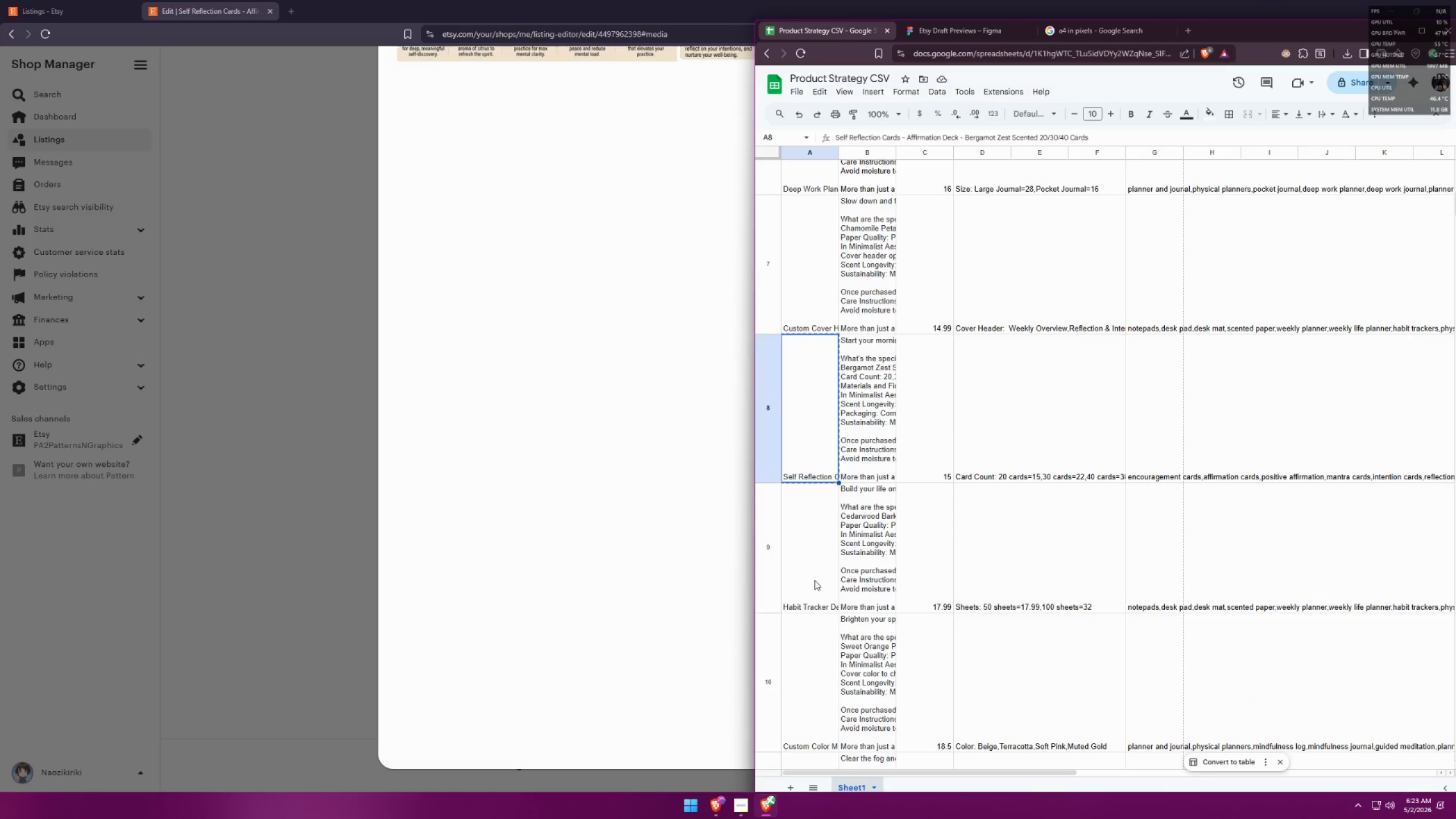 
key(Control+ControlLeft)
 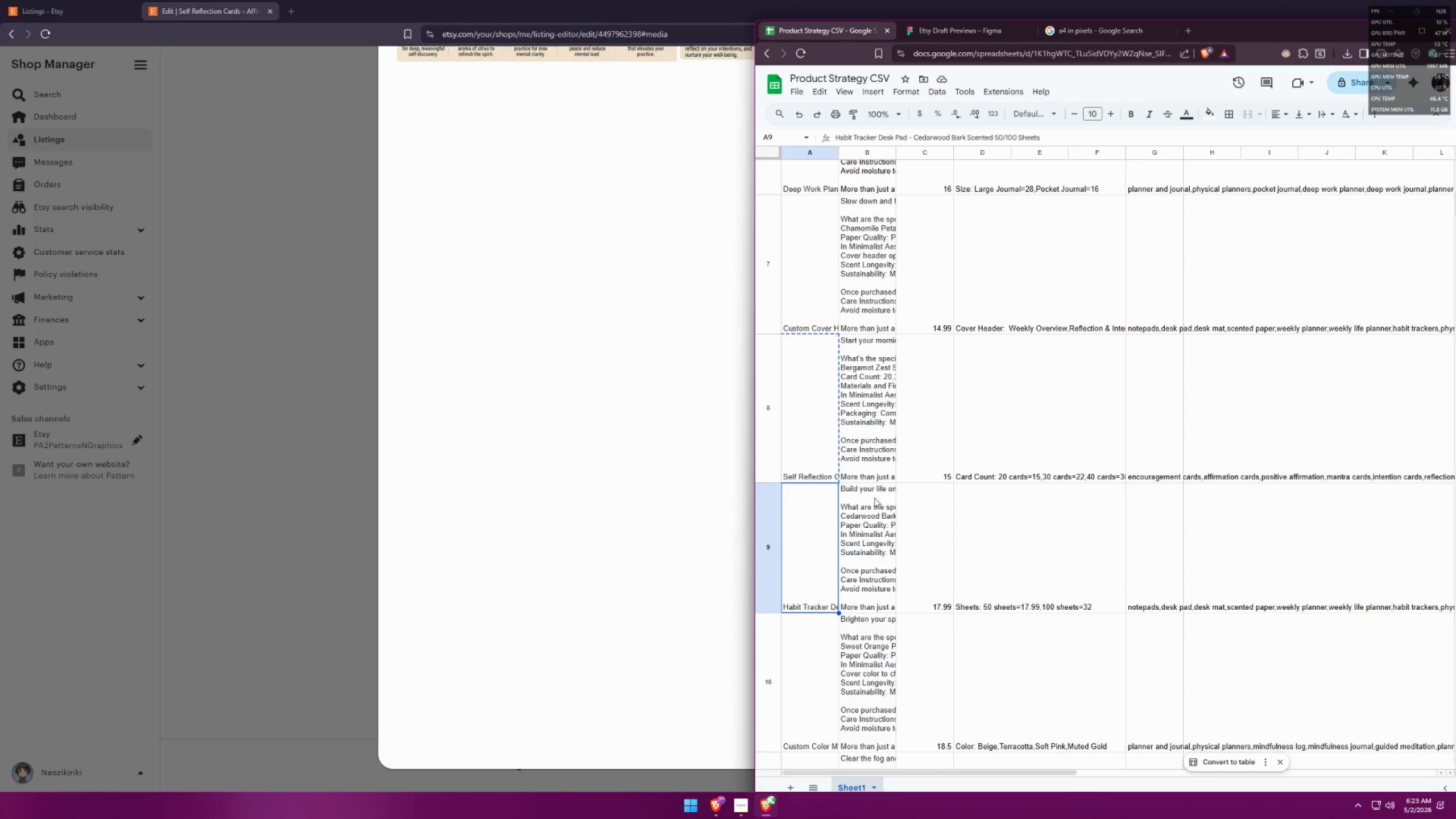 
key(Control+C)
 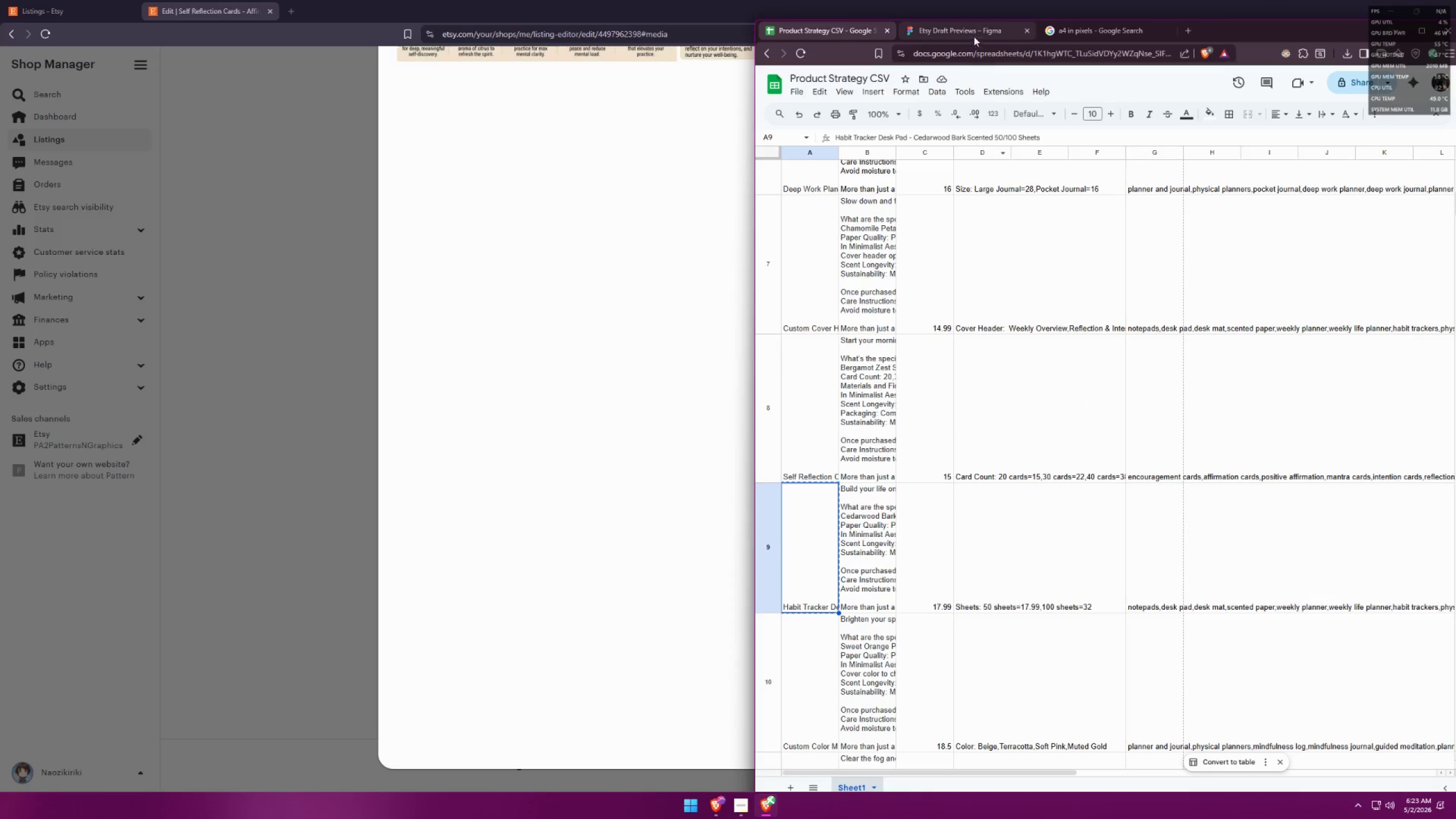 
left_click([971, 34])
 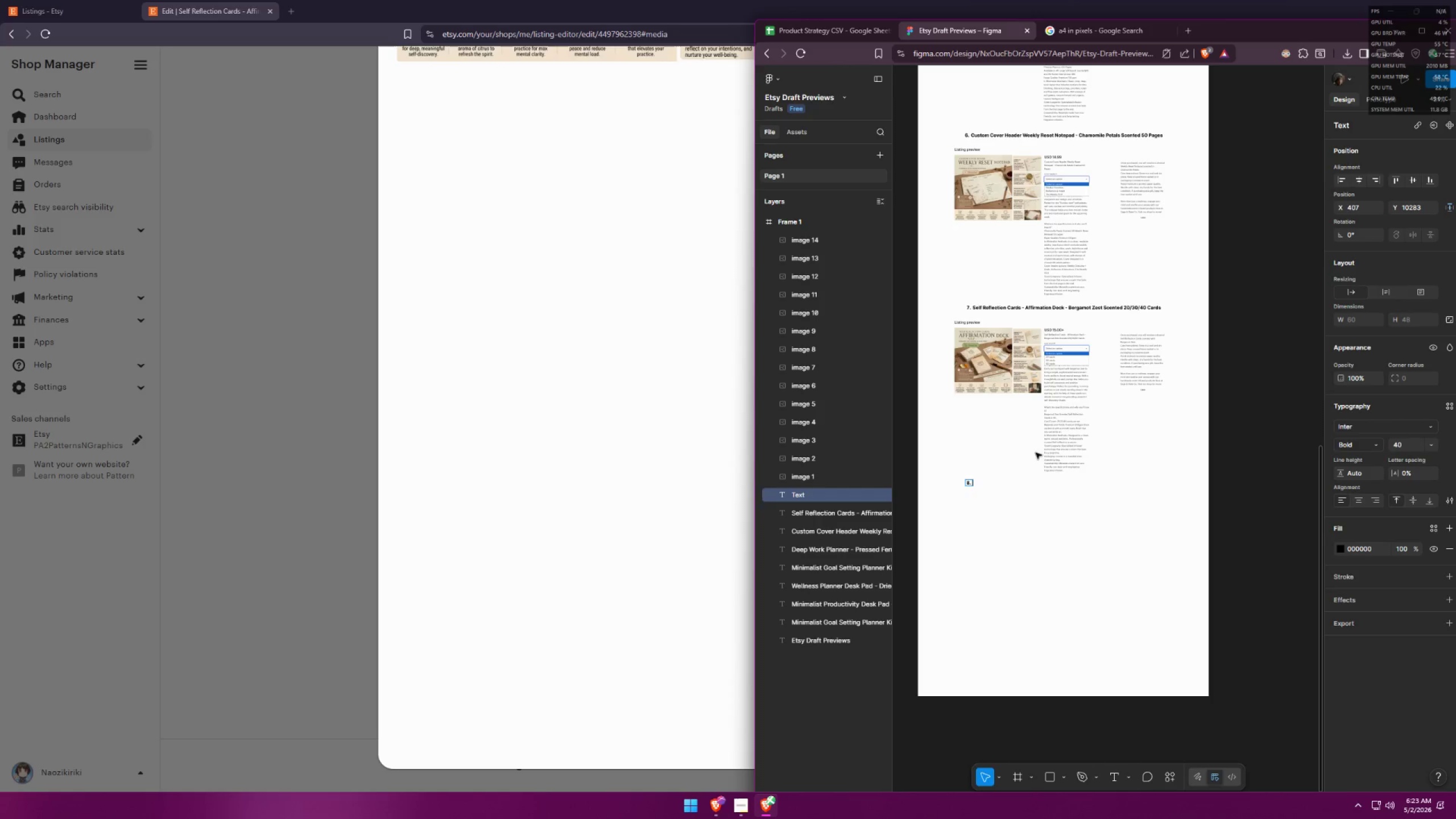 
key(Control+V)
 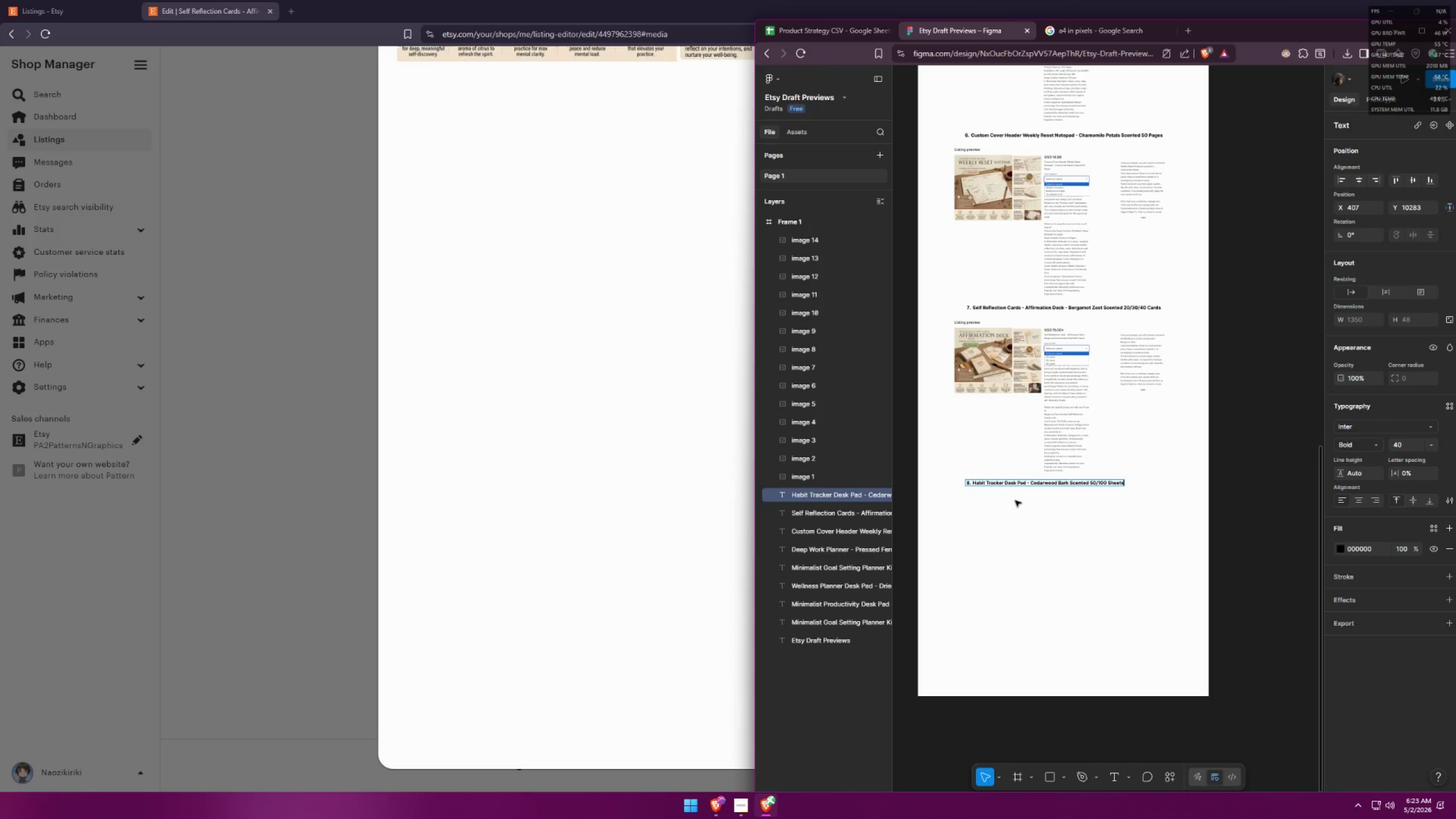 
key(Control+A)
 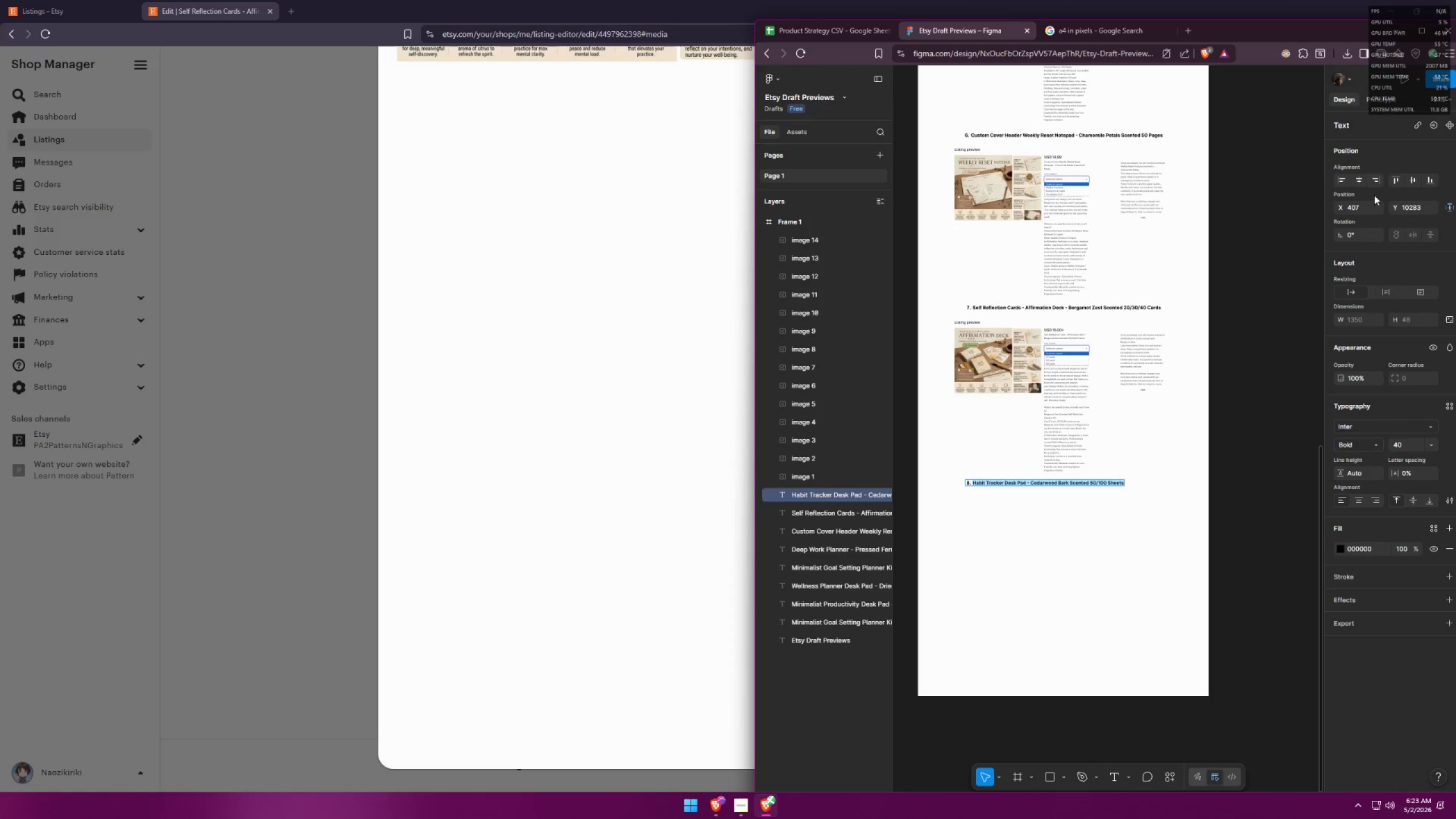 
left_click([1359, 180])
 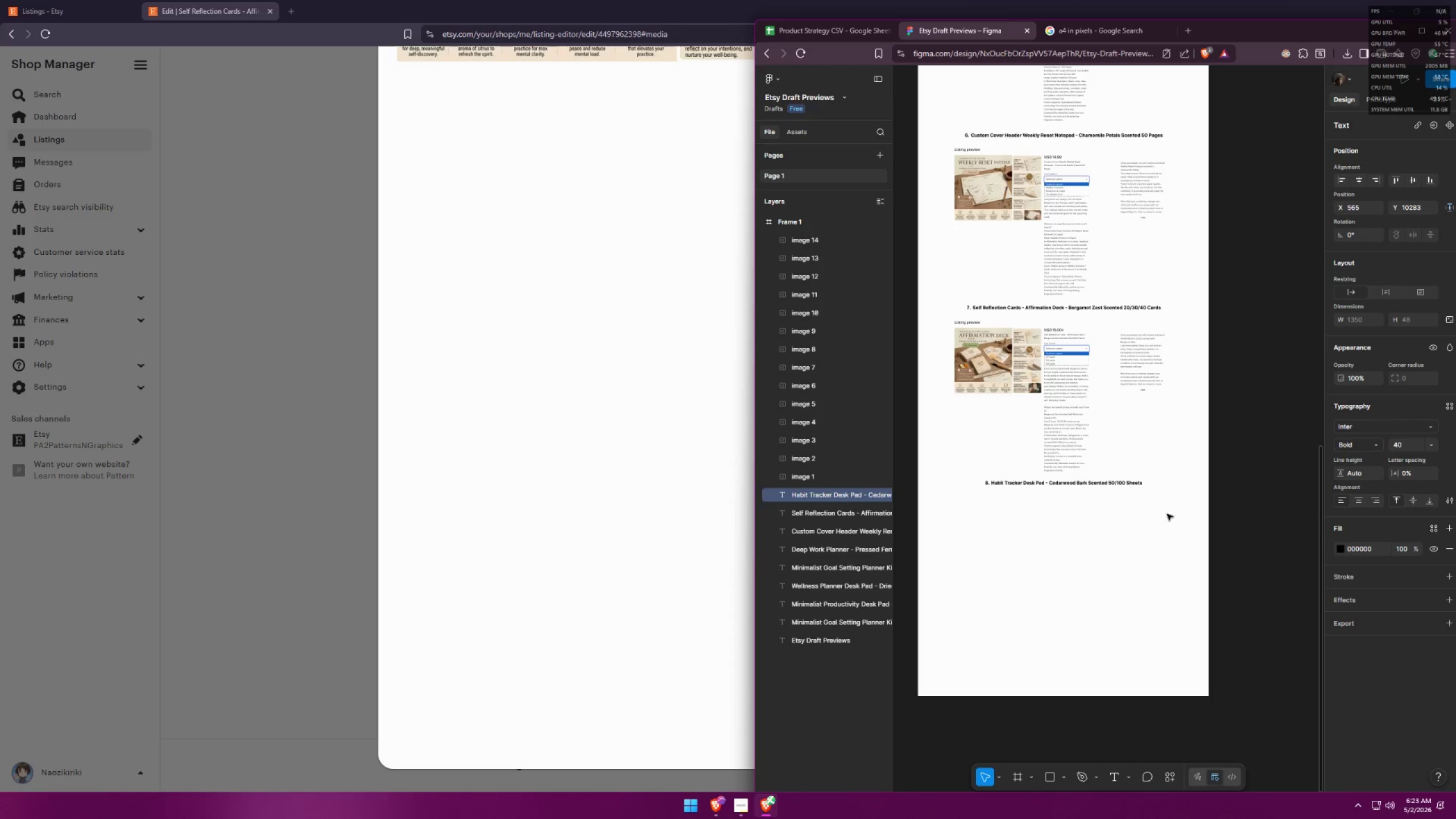 
left_click([1141, 526])
 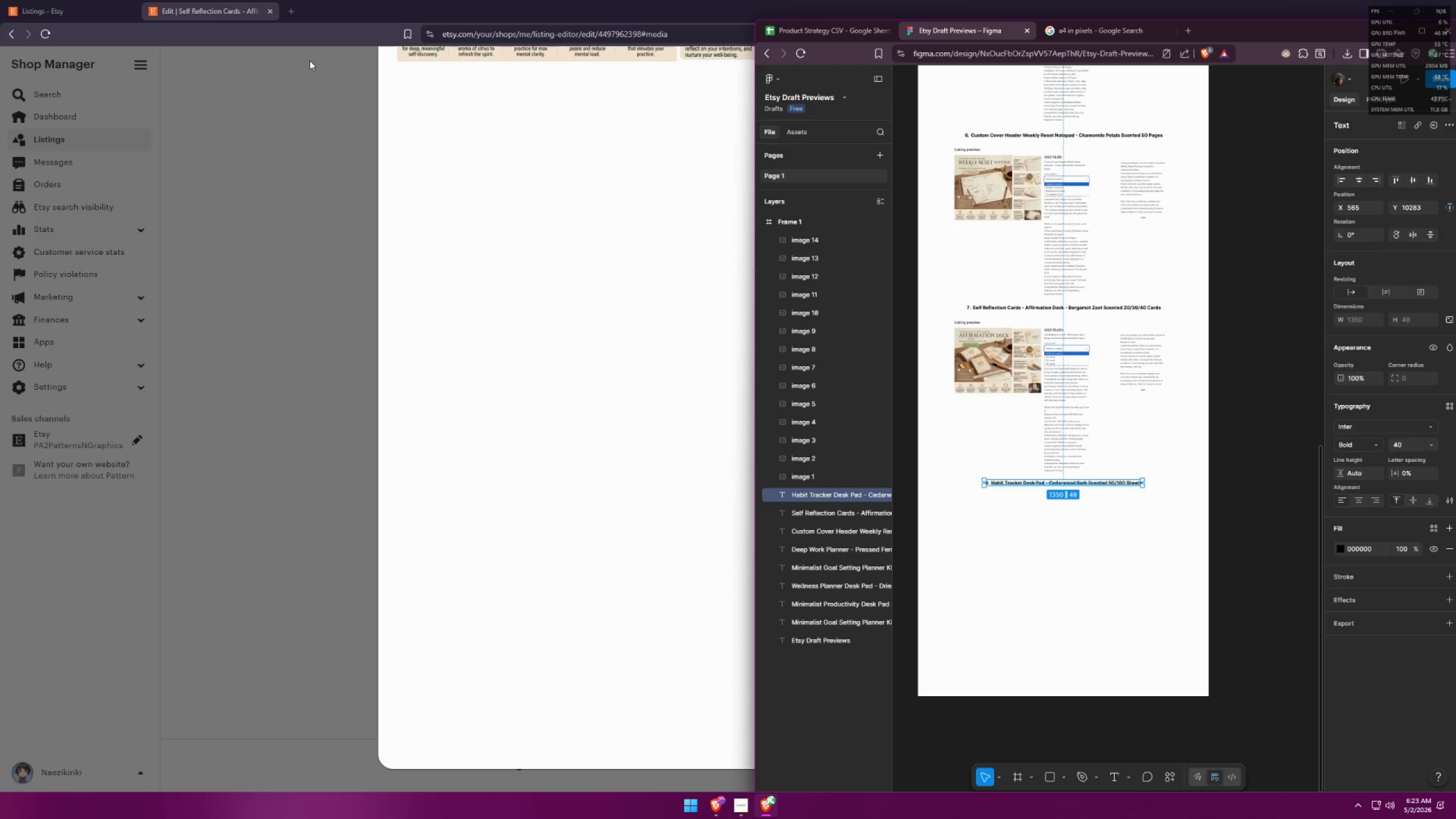 
left_click([266, 10])
 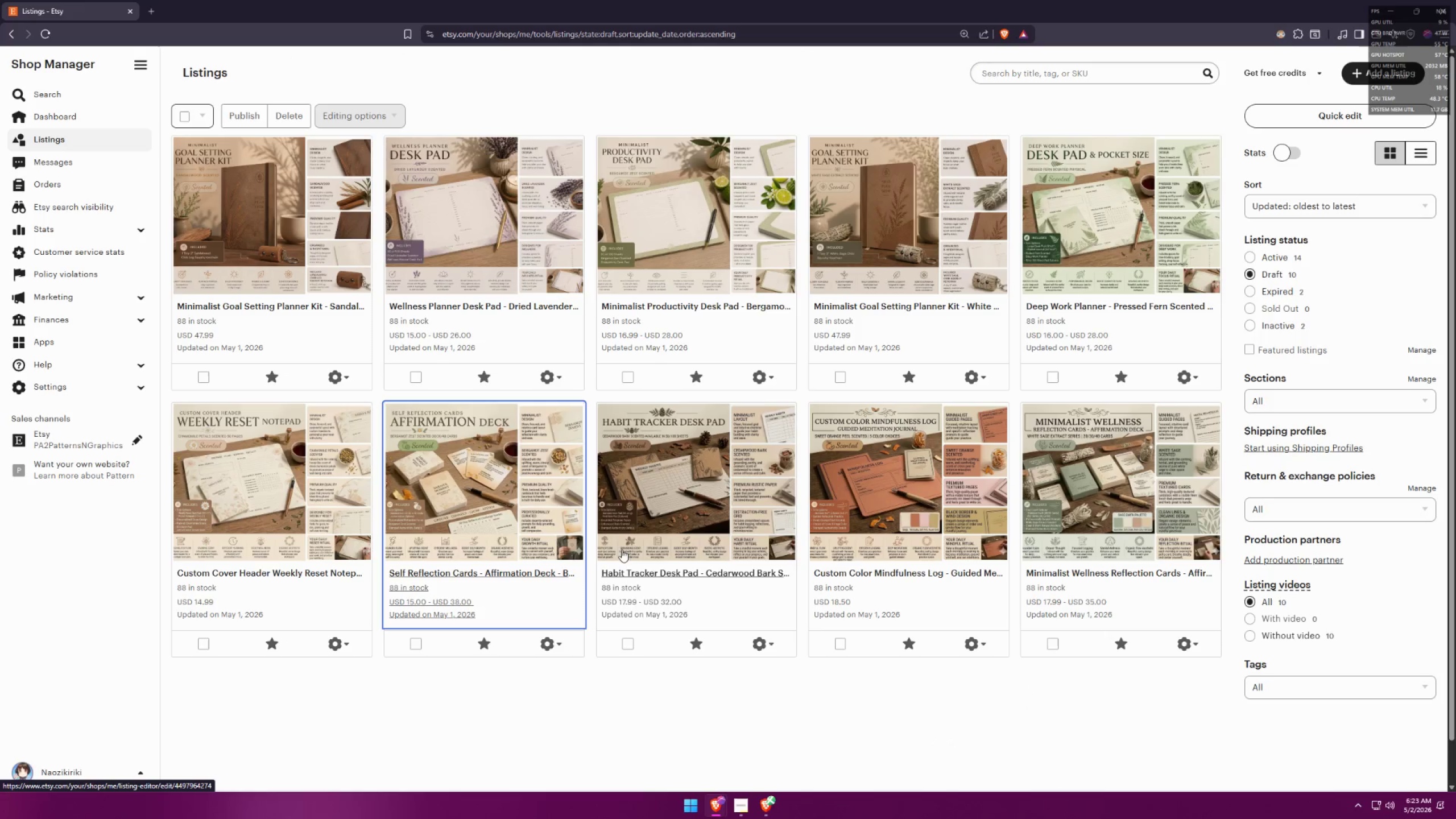 
middle_click([664, 578])
 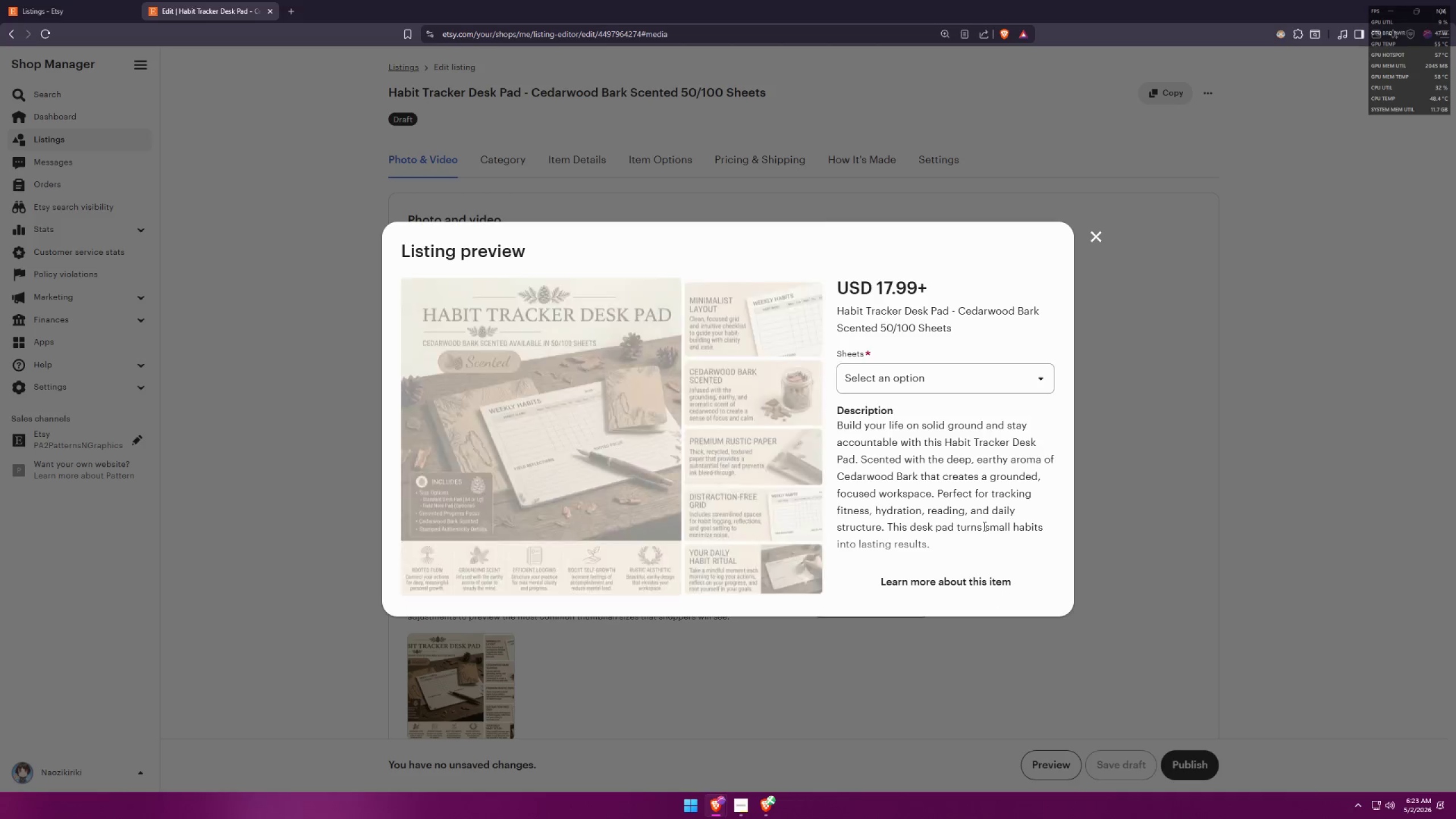 
left_click([944, 585])
 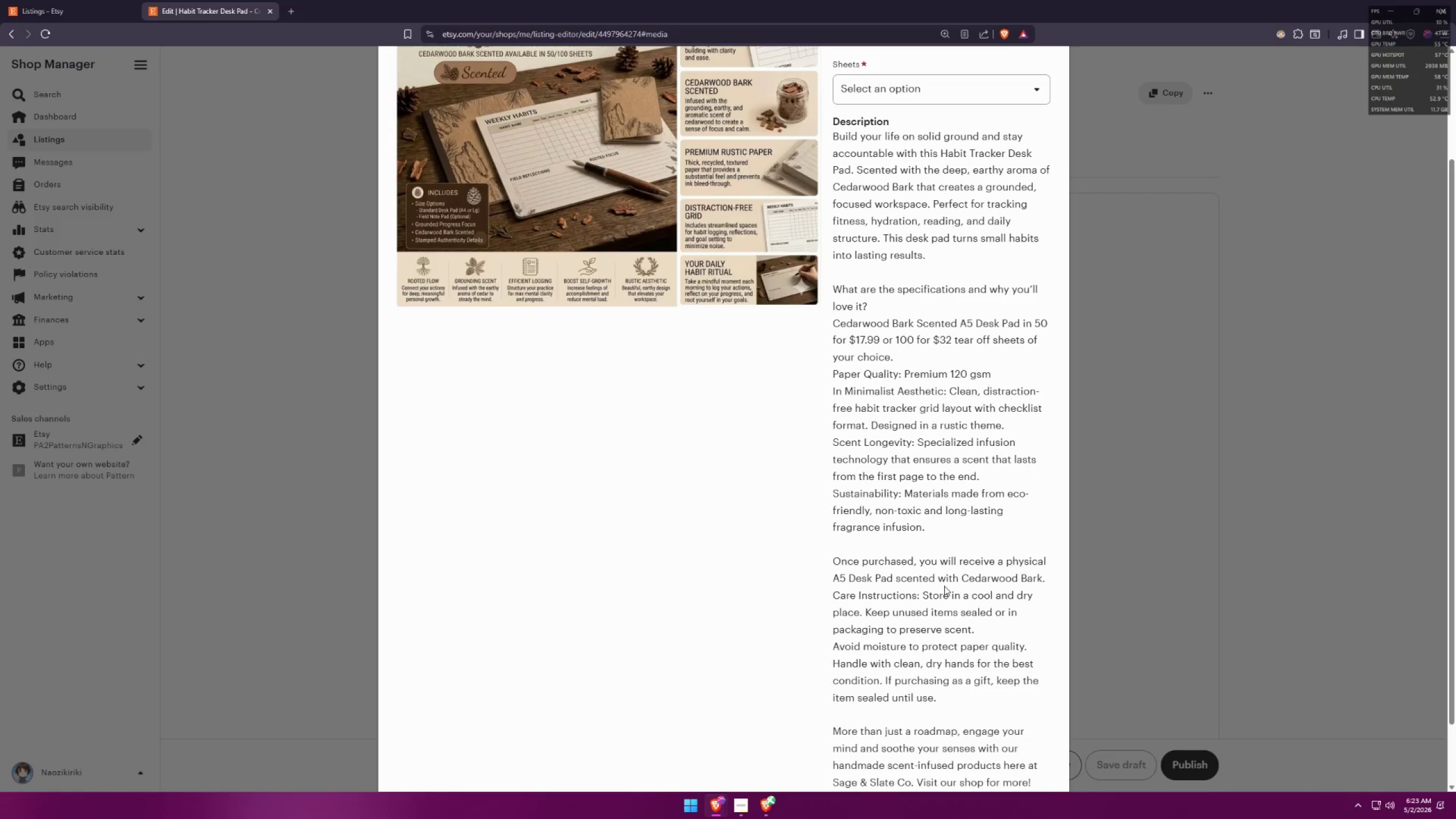 
scroll: coordinate [949, 598], scroll_direction: up, amount: 6.0
 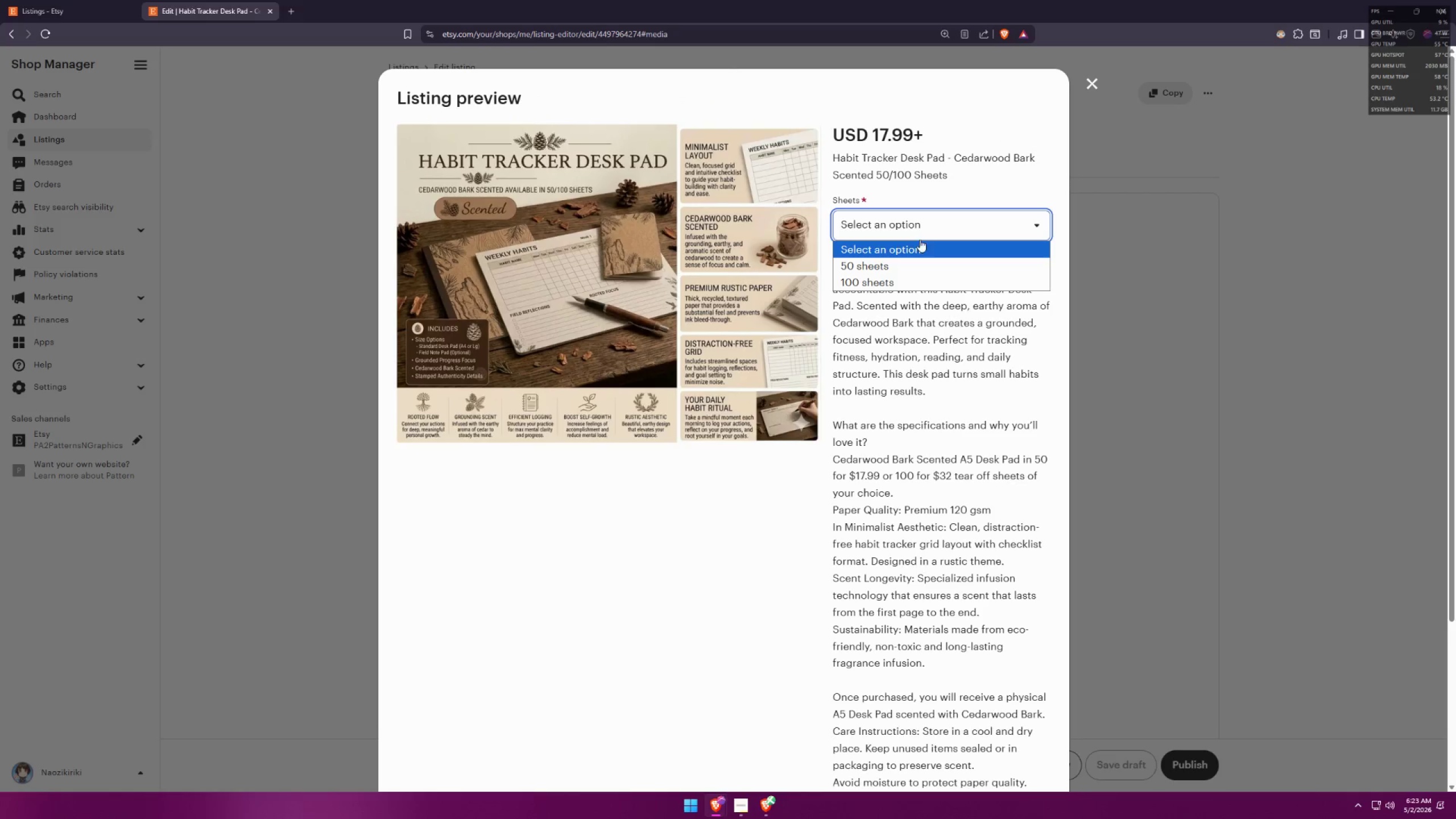 
left_click([911, 260])
 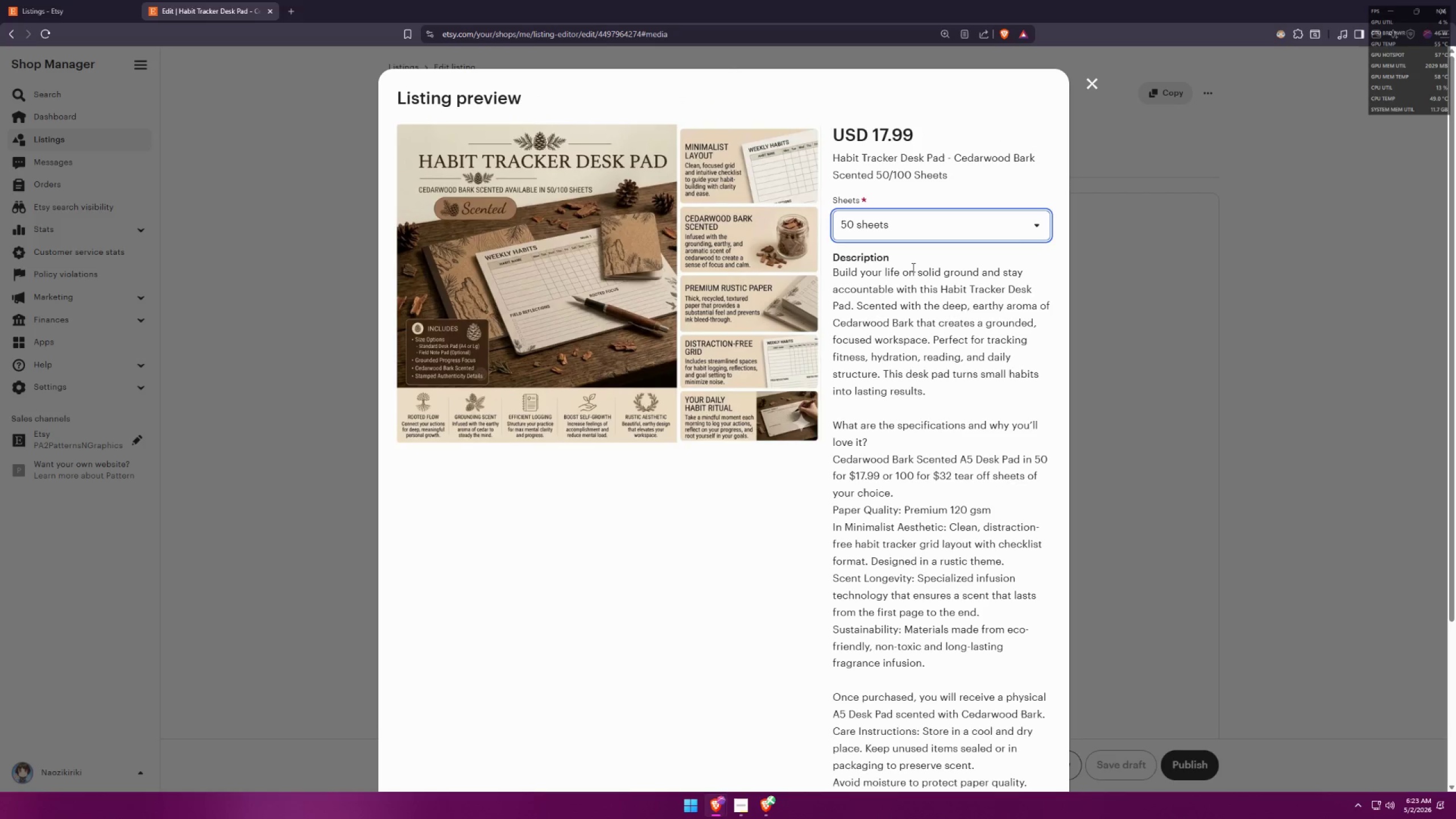 
left_click([936, 239])
 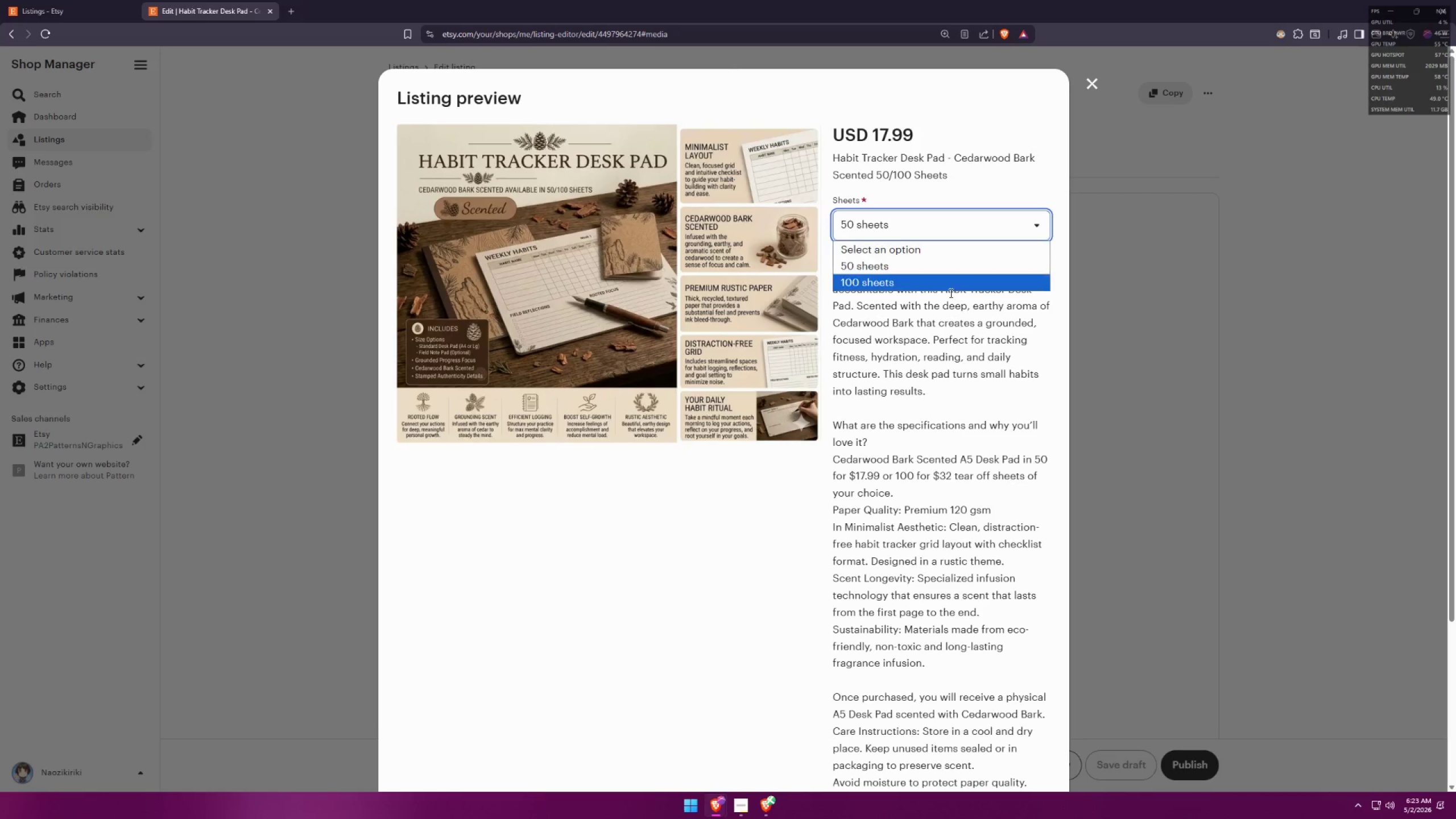 
scroll: coordinate [956, 347], scroll_direction: none, amount: 0.0
 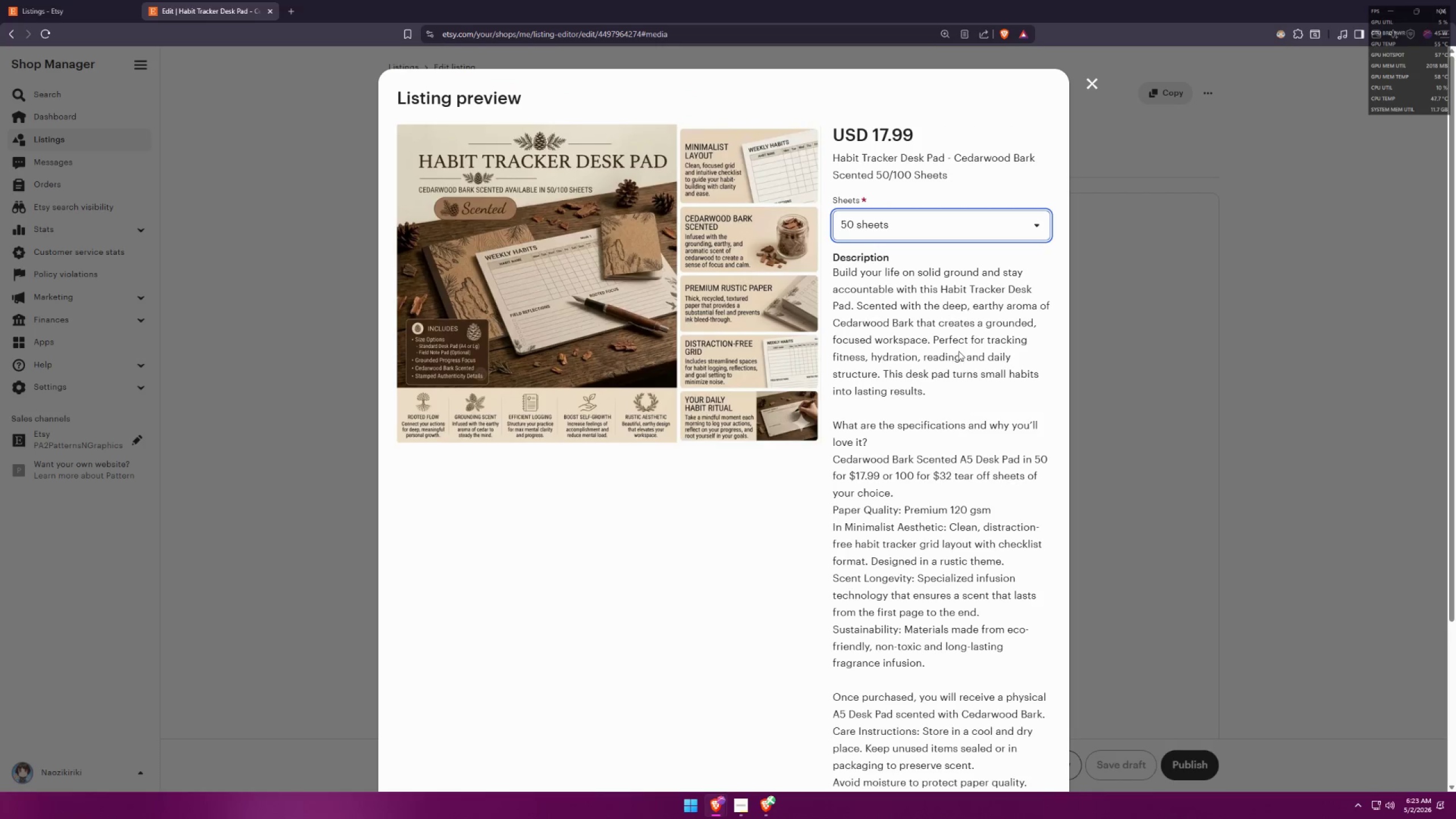 
scroll: coordinate [971, 416], scroll_direction: down, amount: 5.0
 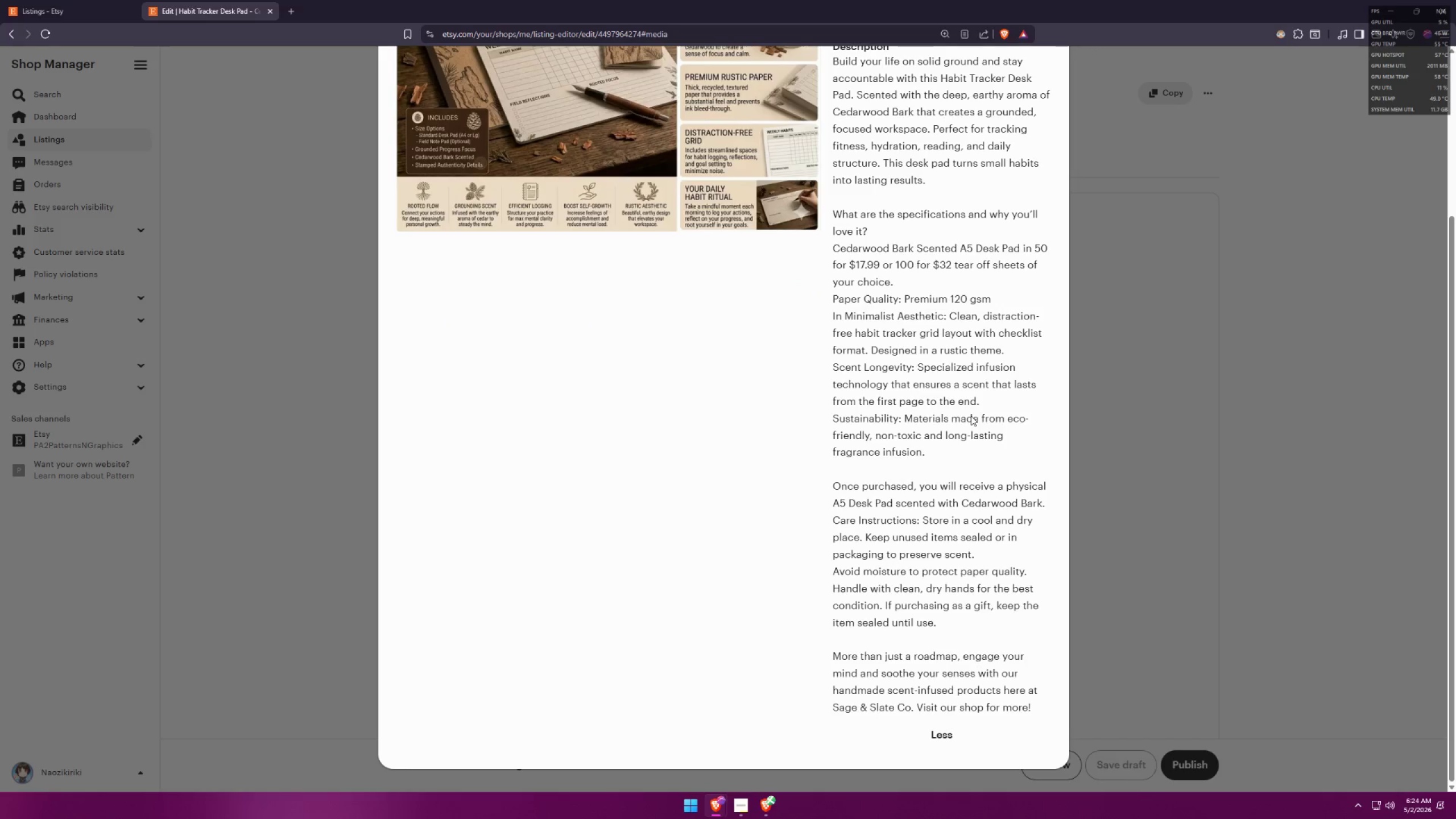 
hold_key(key=ControlLeft, duration=0.33)
 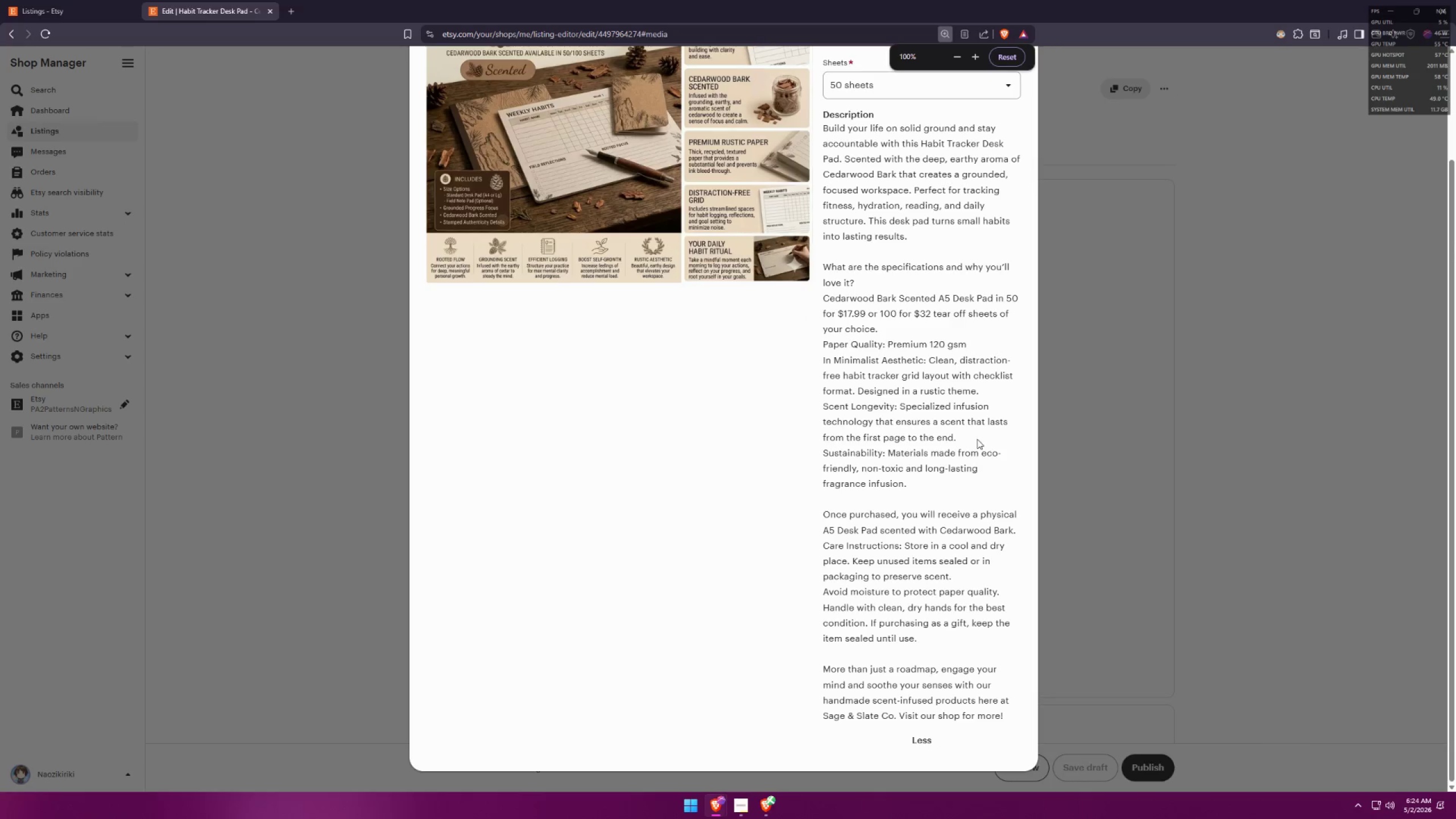 
scroll: coordinate [971, 416], scroll_direction: up, amount: 1.0
 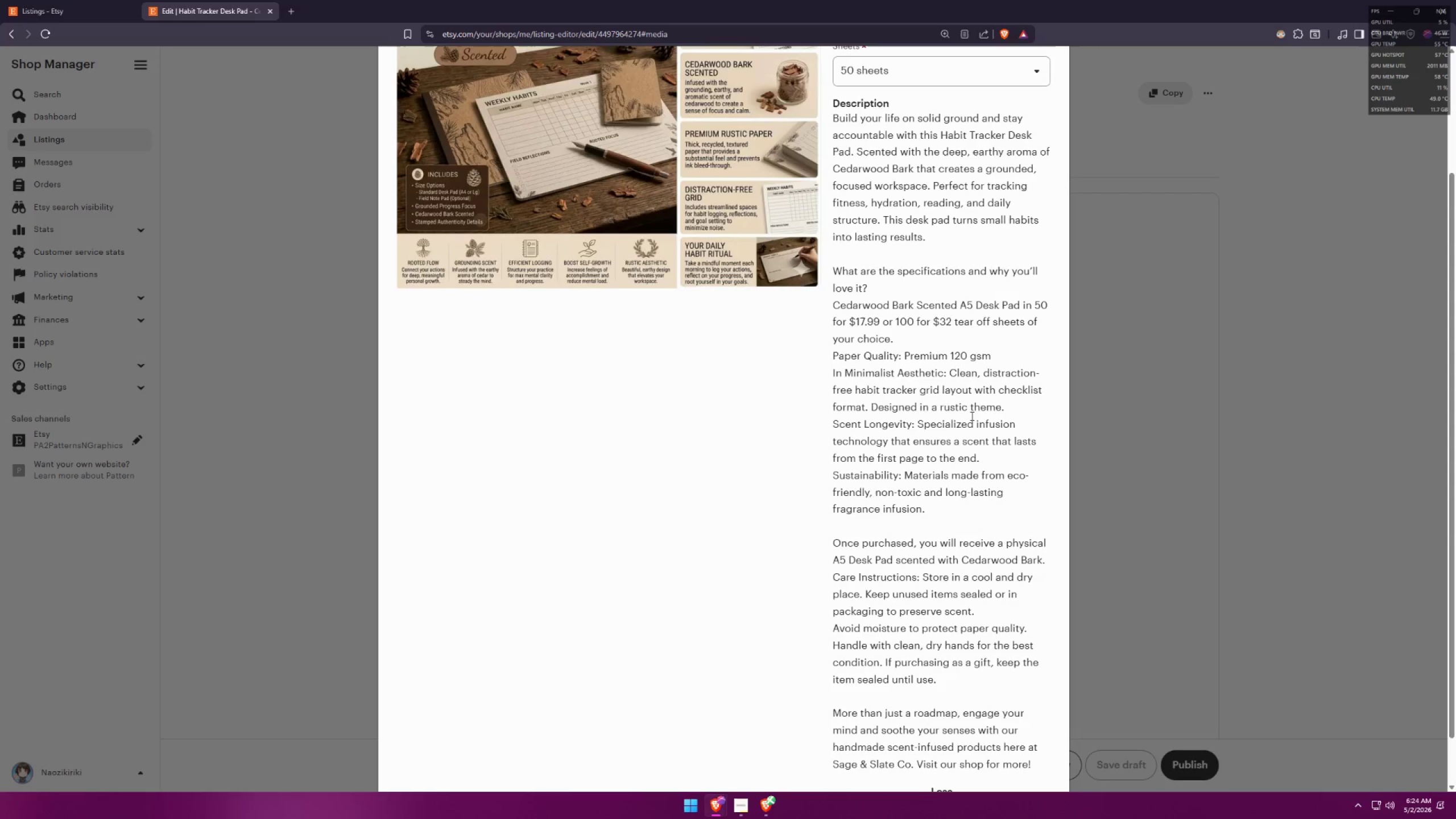 
scroll: coordinate [971, 416], scroll_direction: down, amount: 1.0
 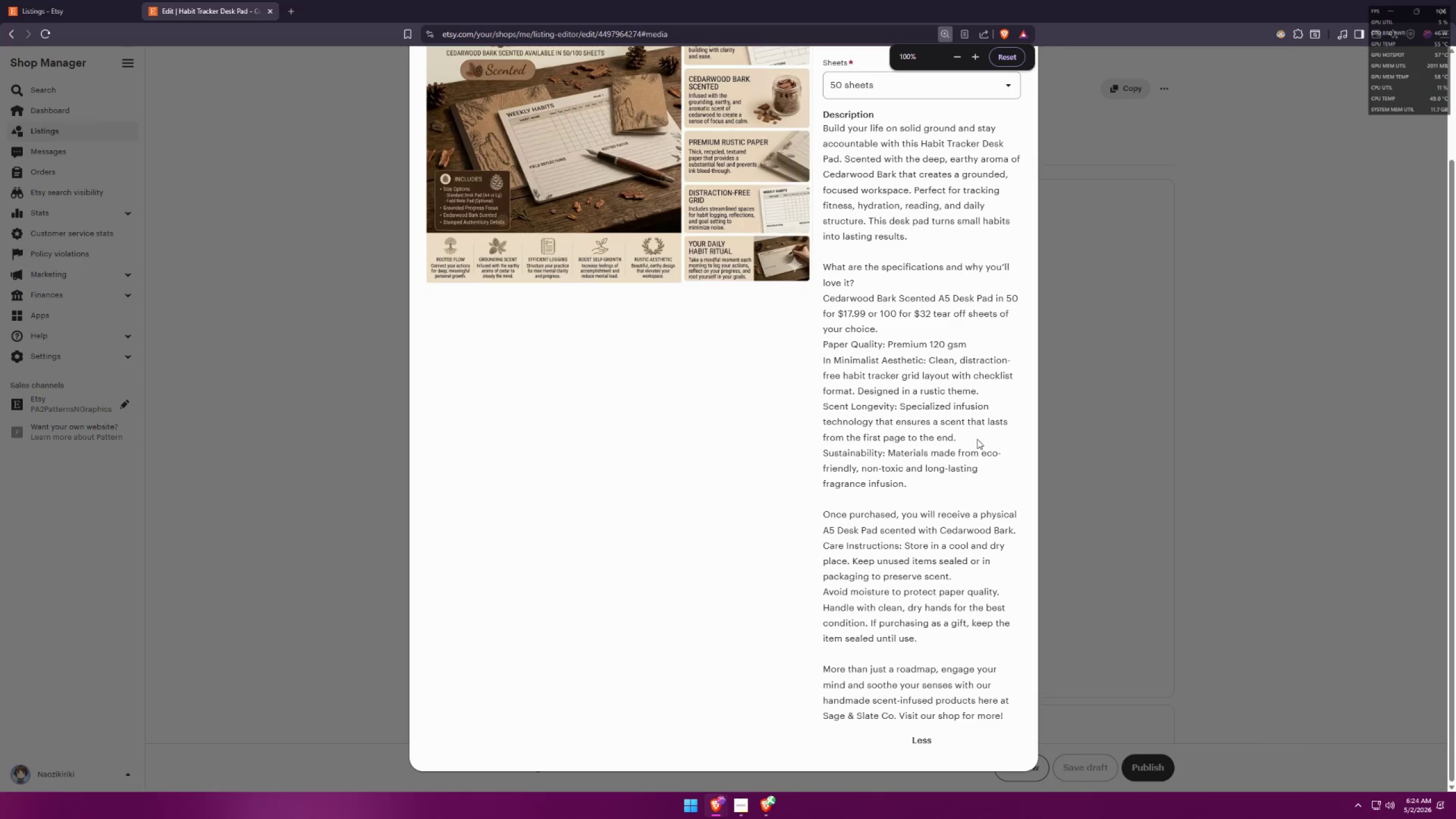 
scroll: coordinate [978, 439], scroll_direction: up, amount: 1.0
 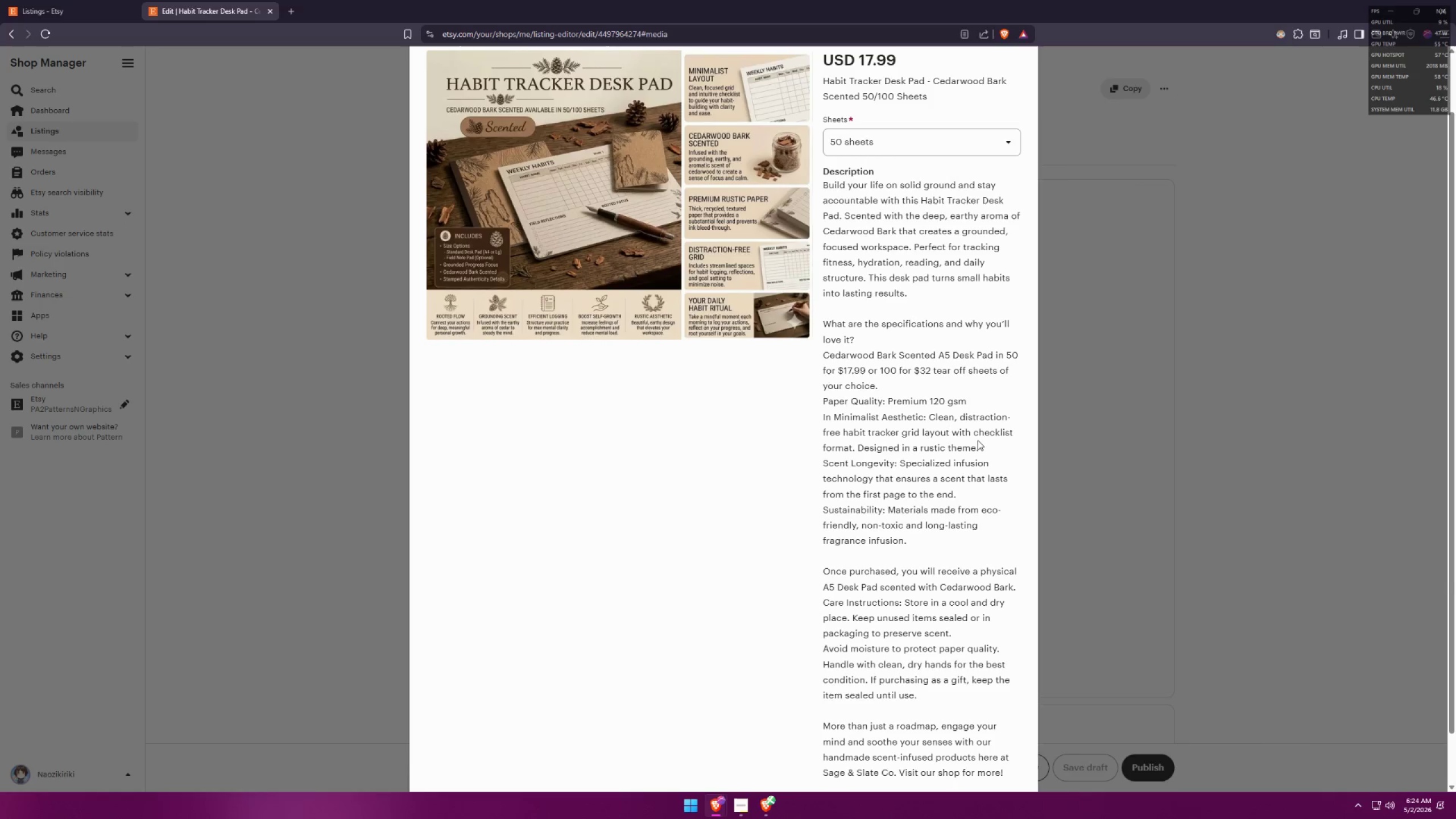 
scroll: coordinate [978, 442], scroll_direction: down, amount: 1.0
 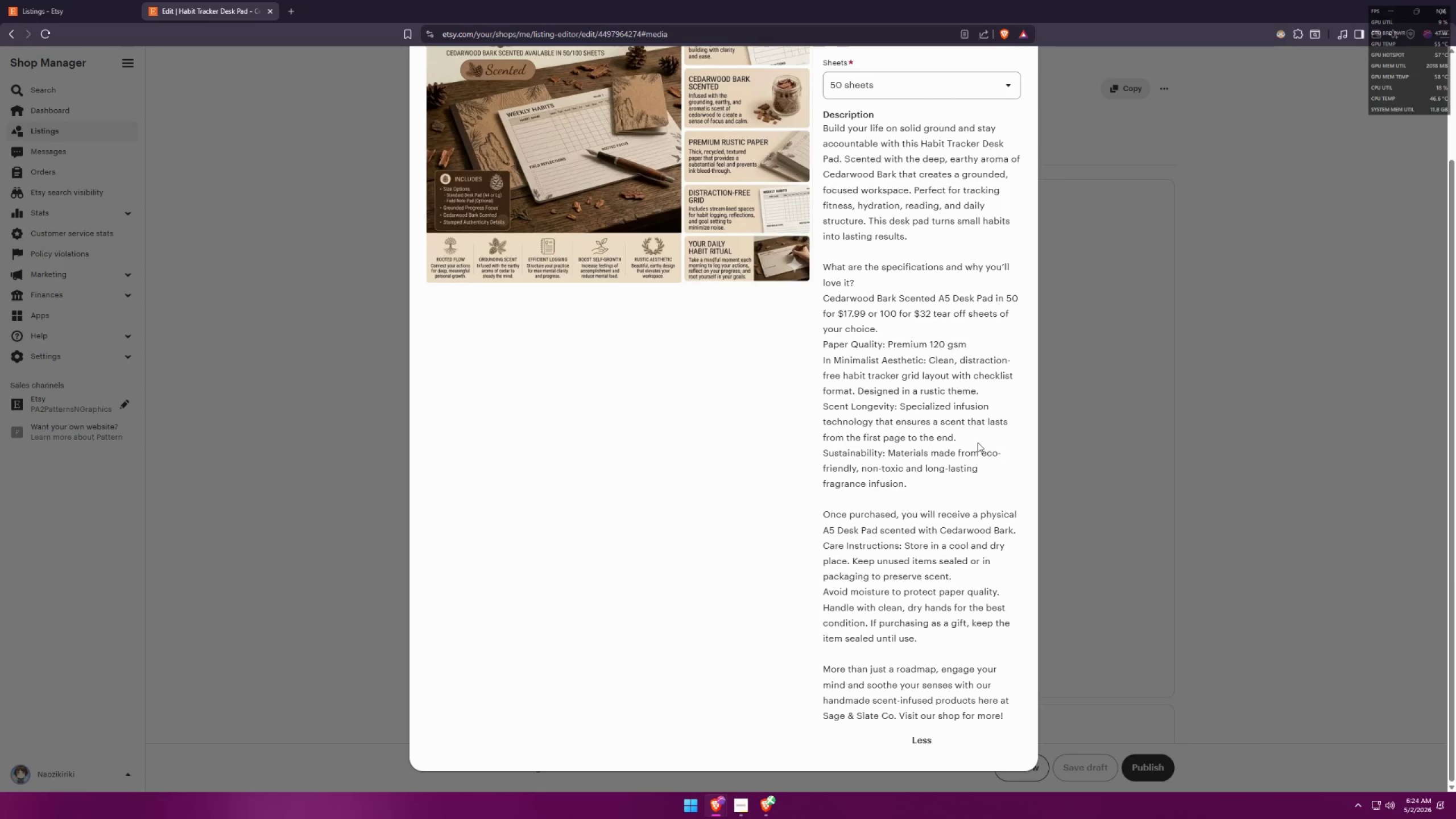 
key(Control+ControlLeft)
 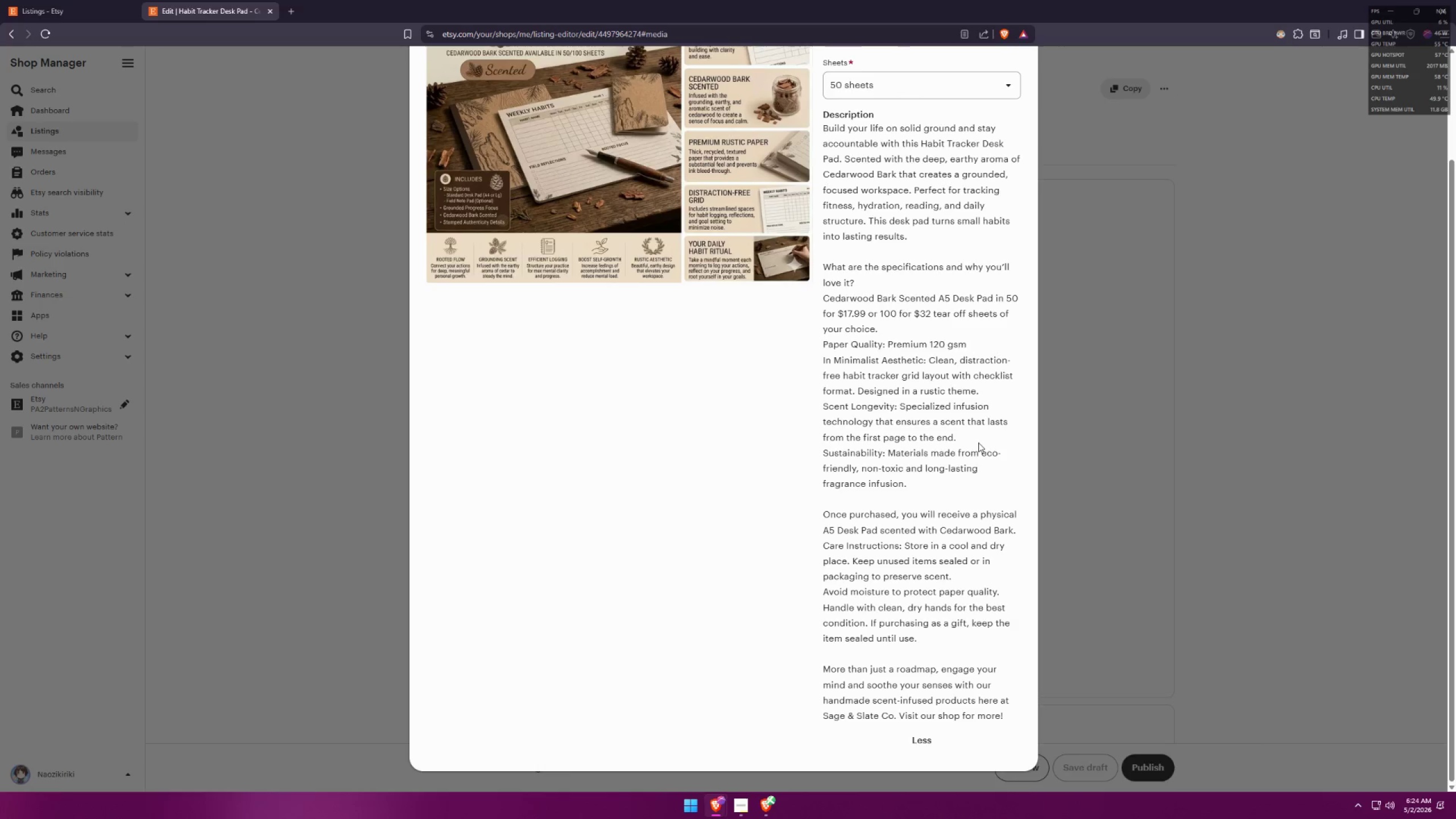 
scroll: coordinate [978, 442], scroll_direction: up, amount: 2.0
 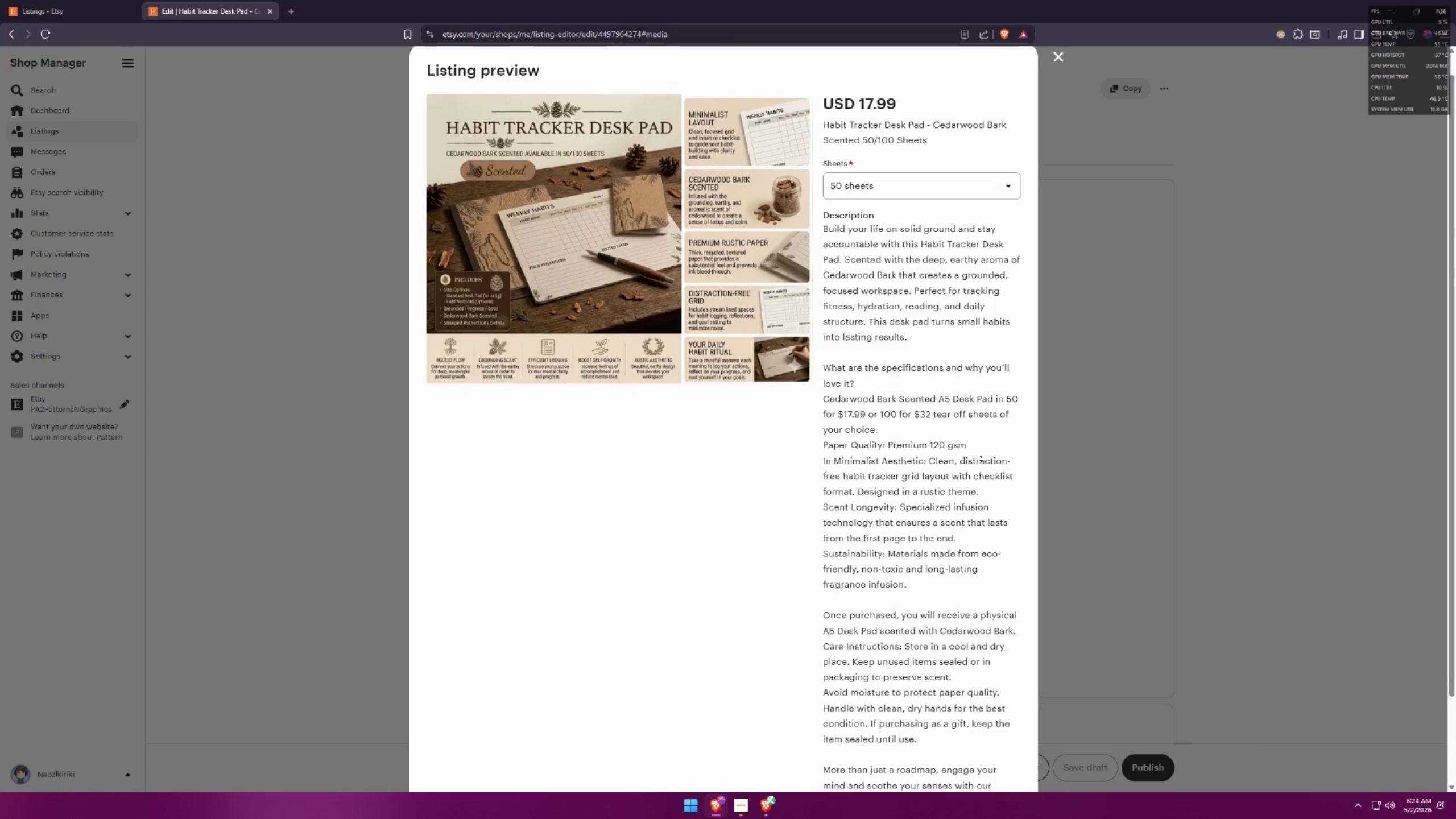 
hold_key(key=ControlLeft, duration=0.53)
scroll: coordinate [982, 455], scroll_direction: up, amount: 1.0
 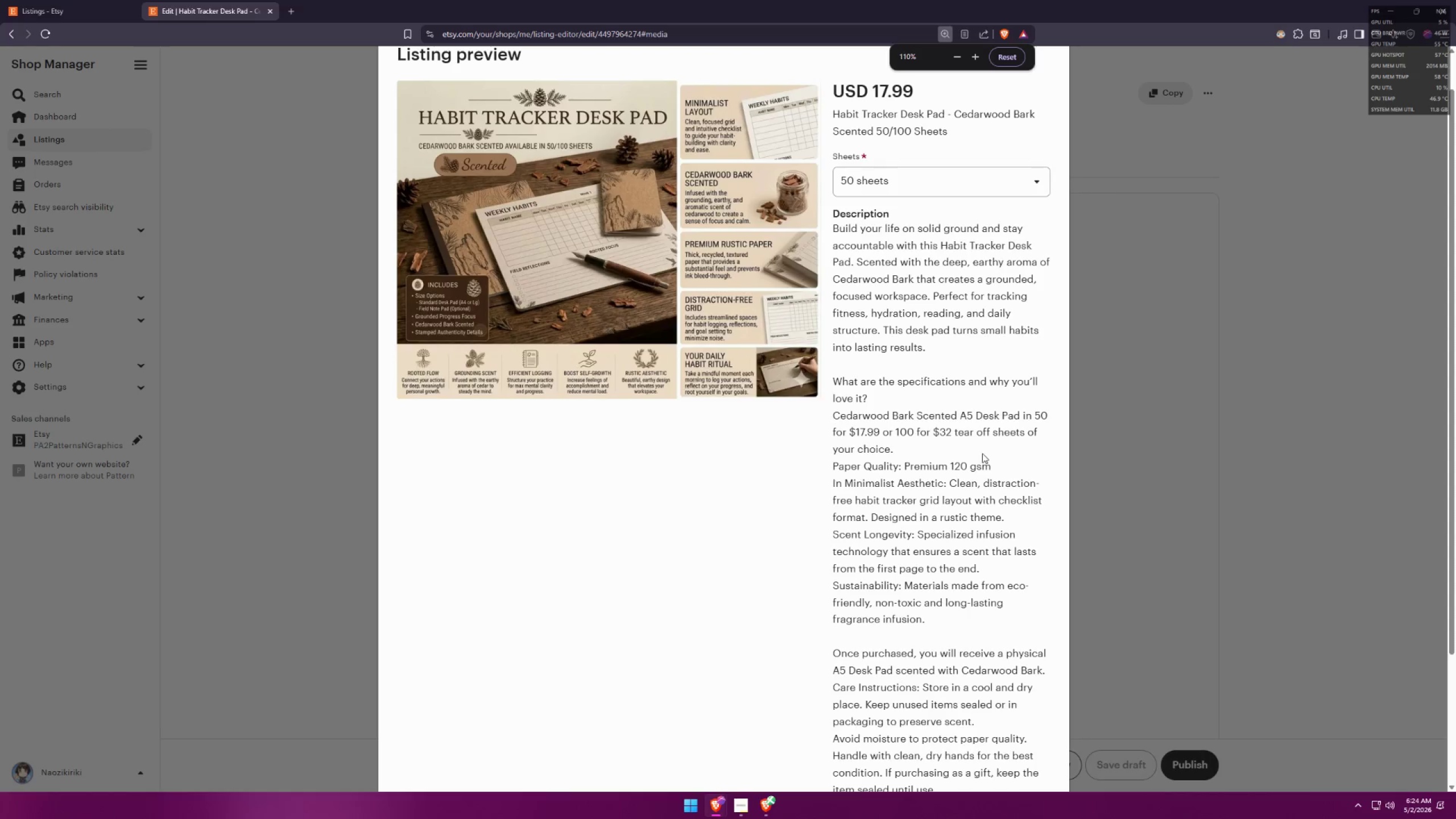 
scroll: coordinate [983, 451], scroll_direction: none, amount: 0.0
 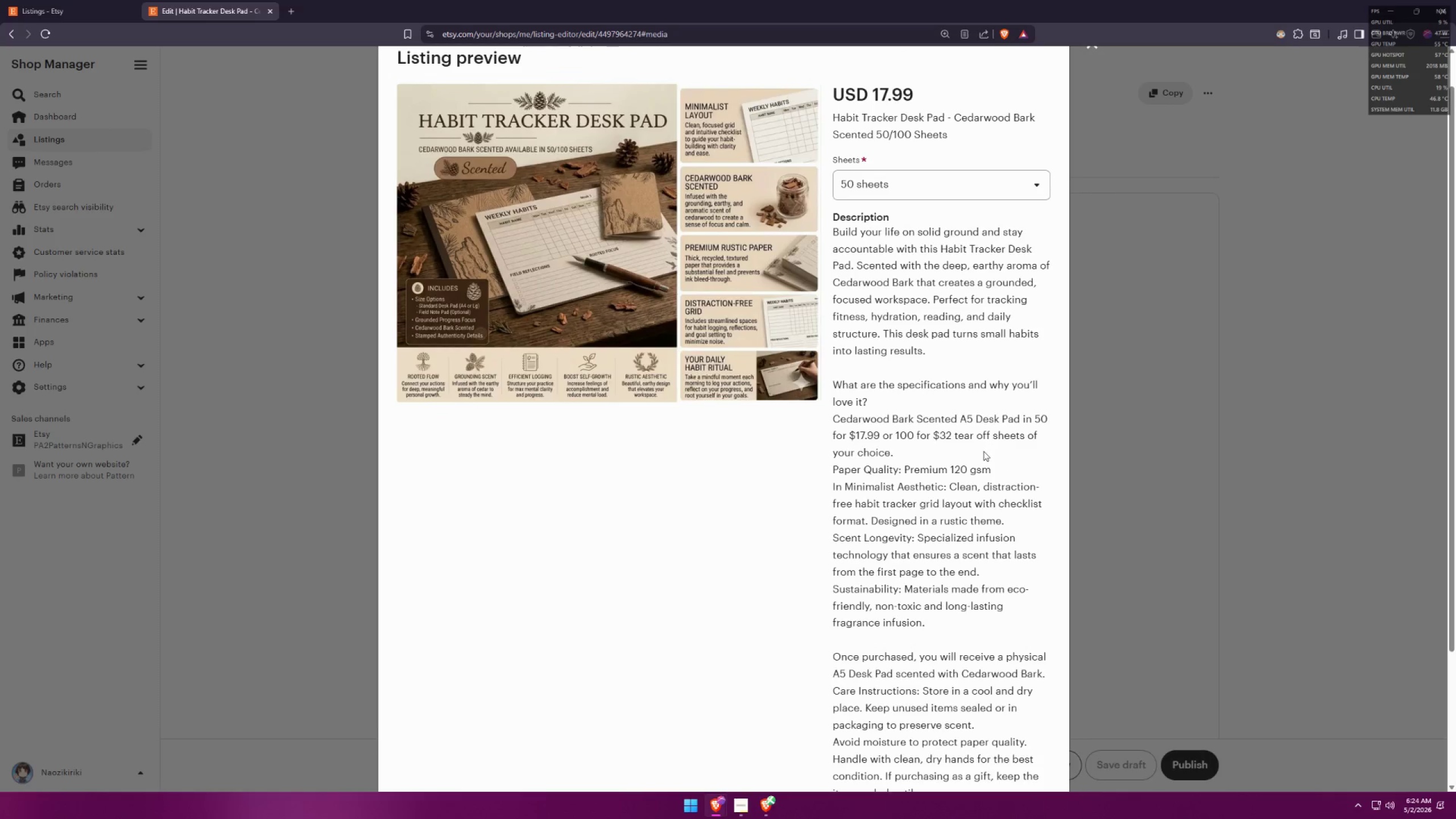 
scroll: coordinate [983, 446], scroll_direction: up, amount: 3.0
 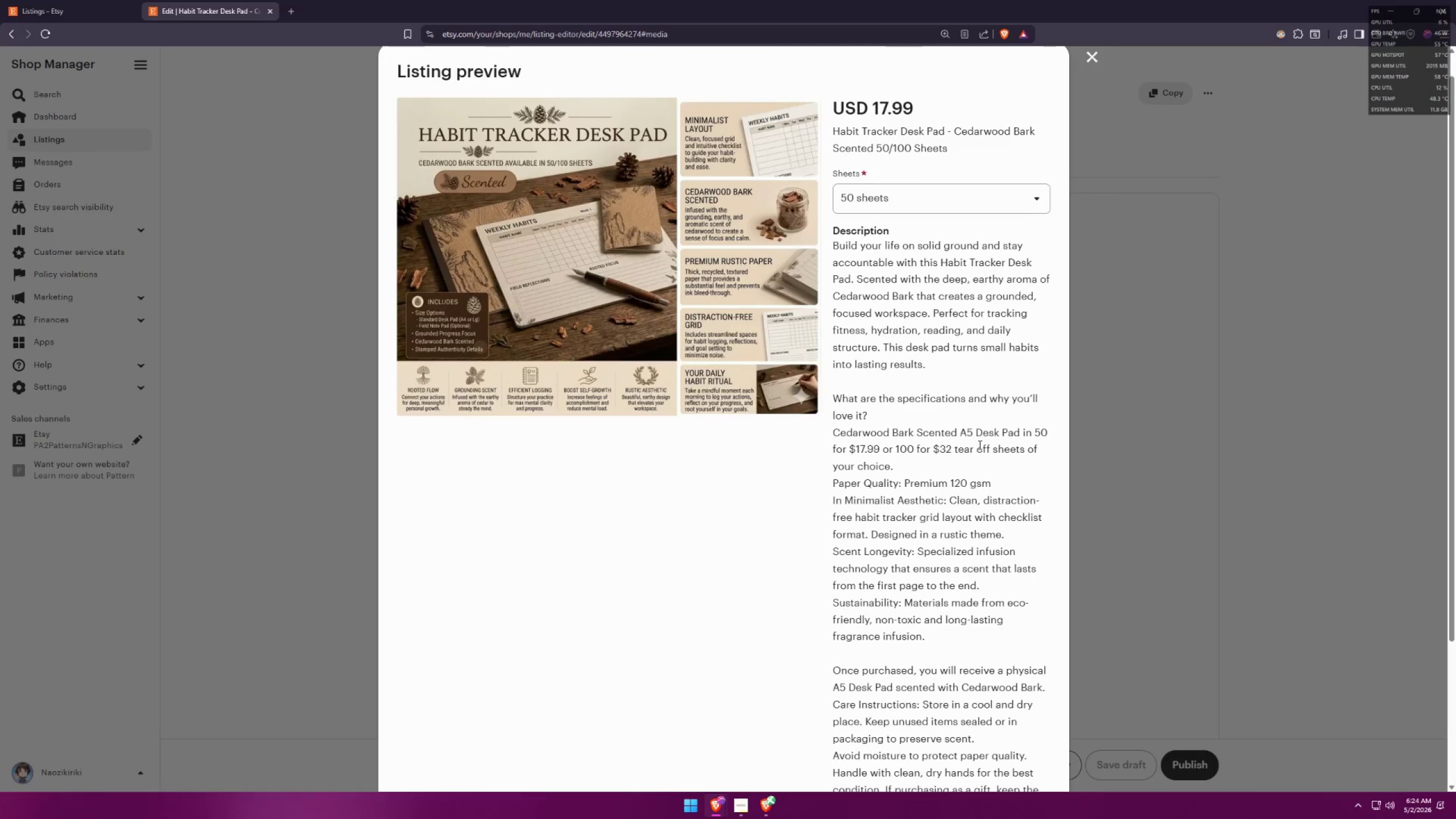 
wait(5.7)
 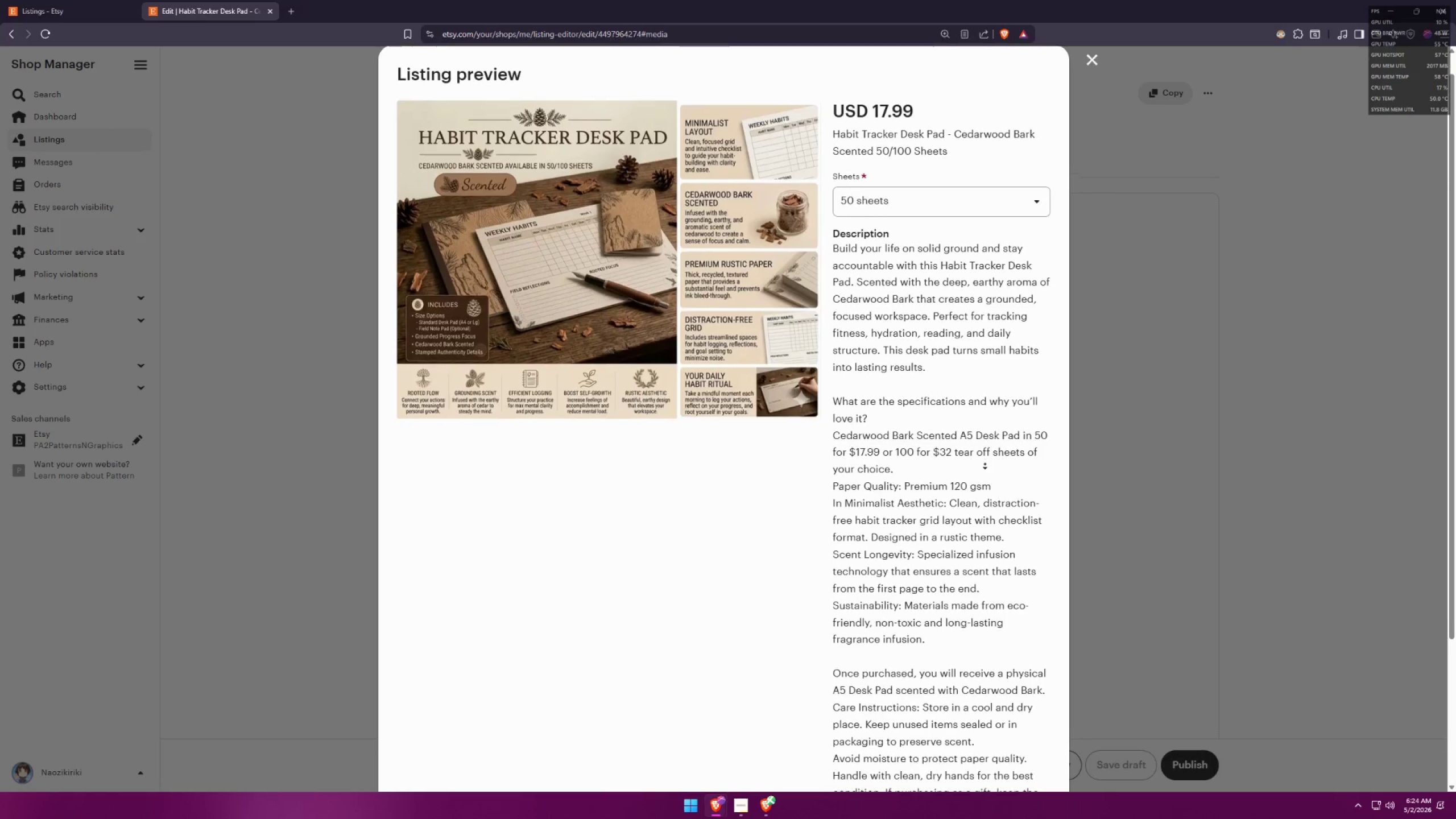 
key(Meta+MetaLeft)
 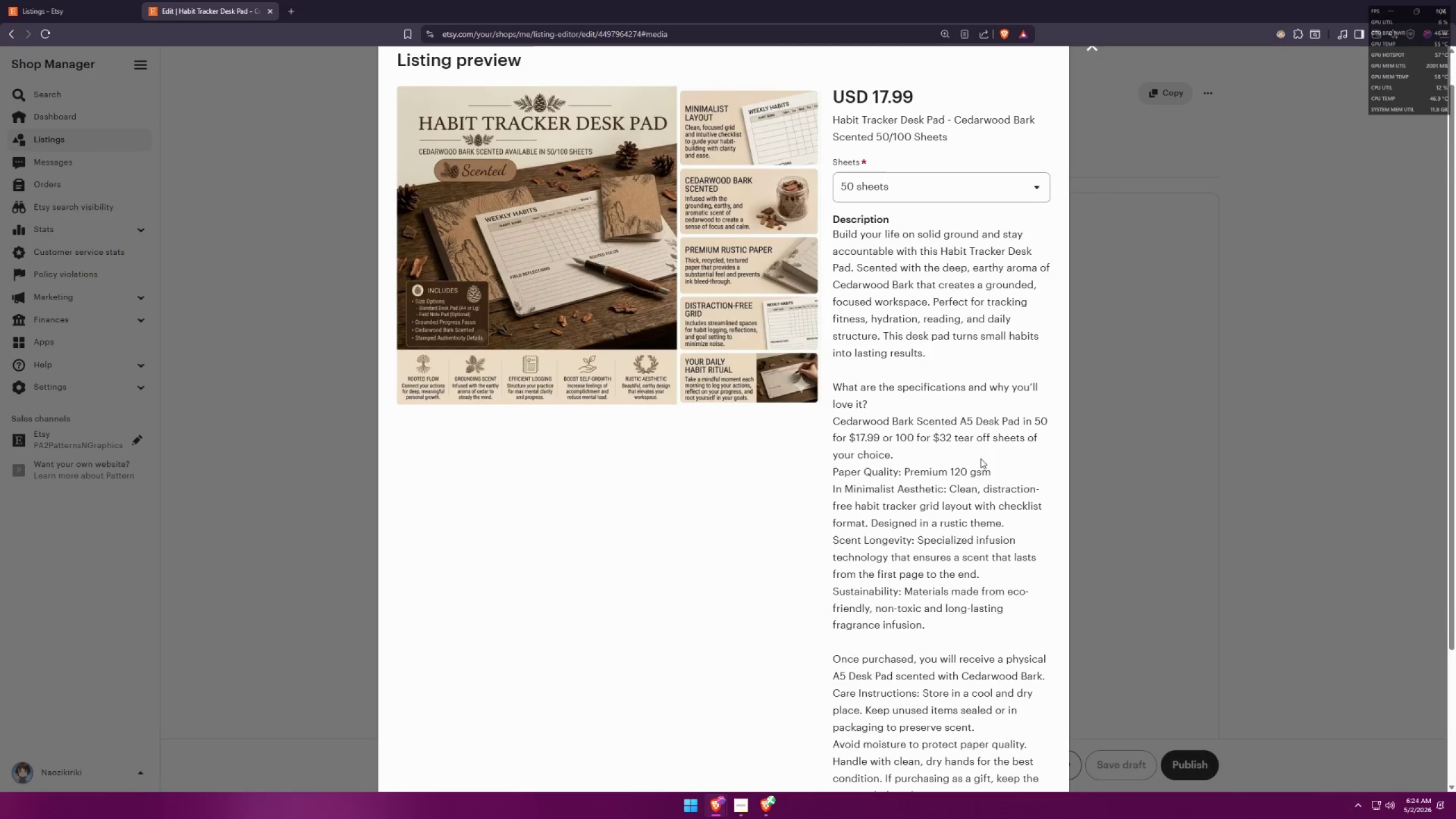 
key(Meta+Shift+ShiftLeft)
 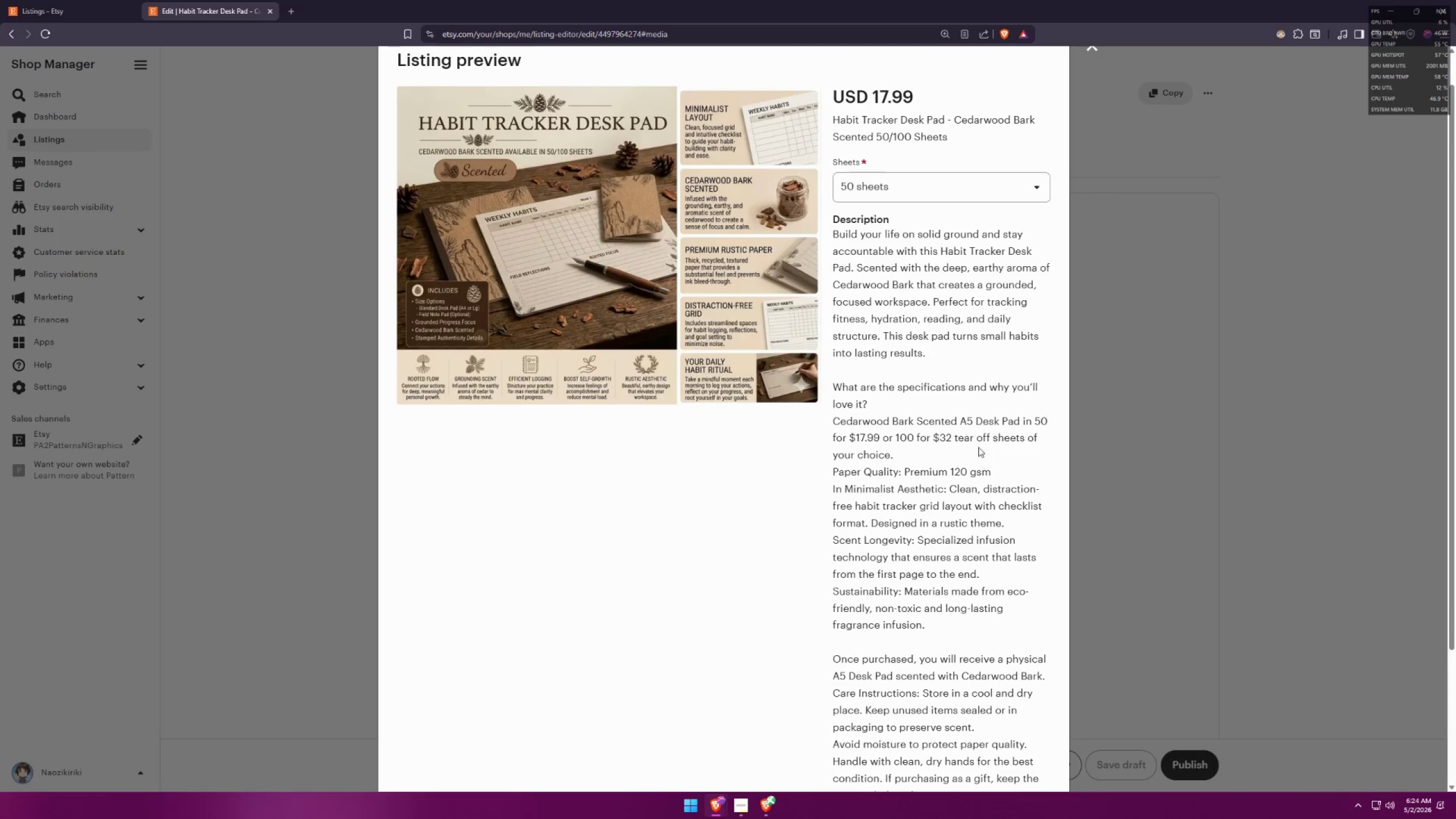 
key(Meta+Shift+S)
 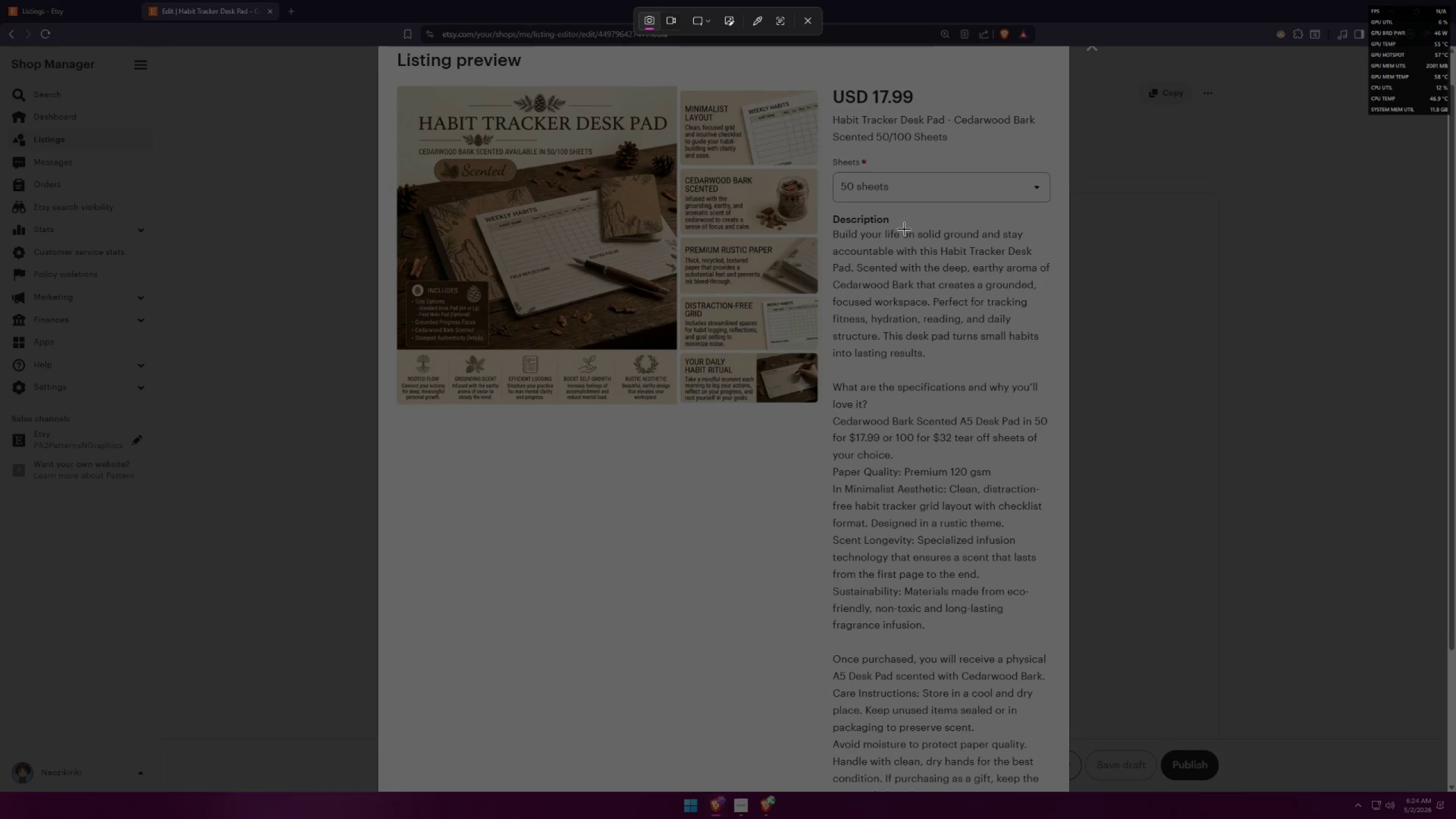 
key(Escape)
 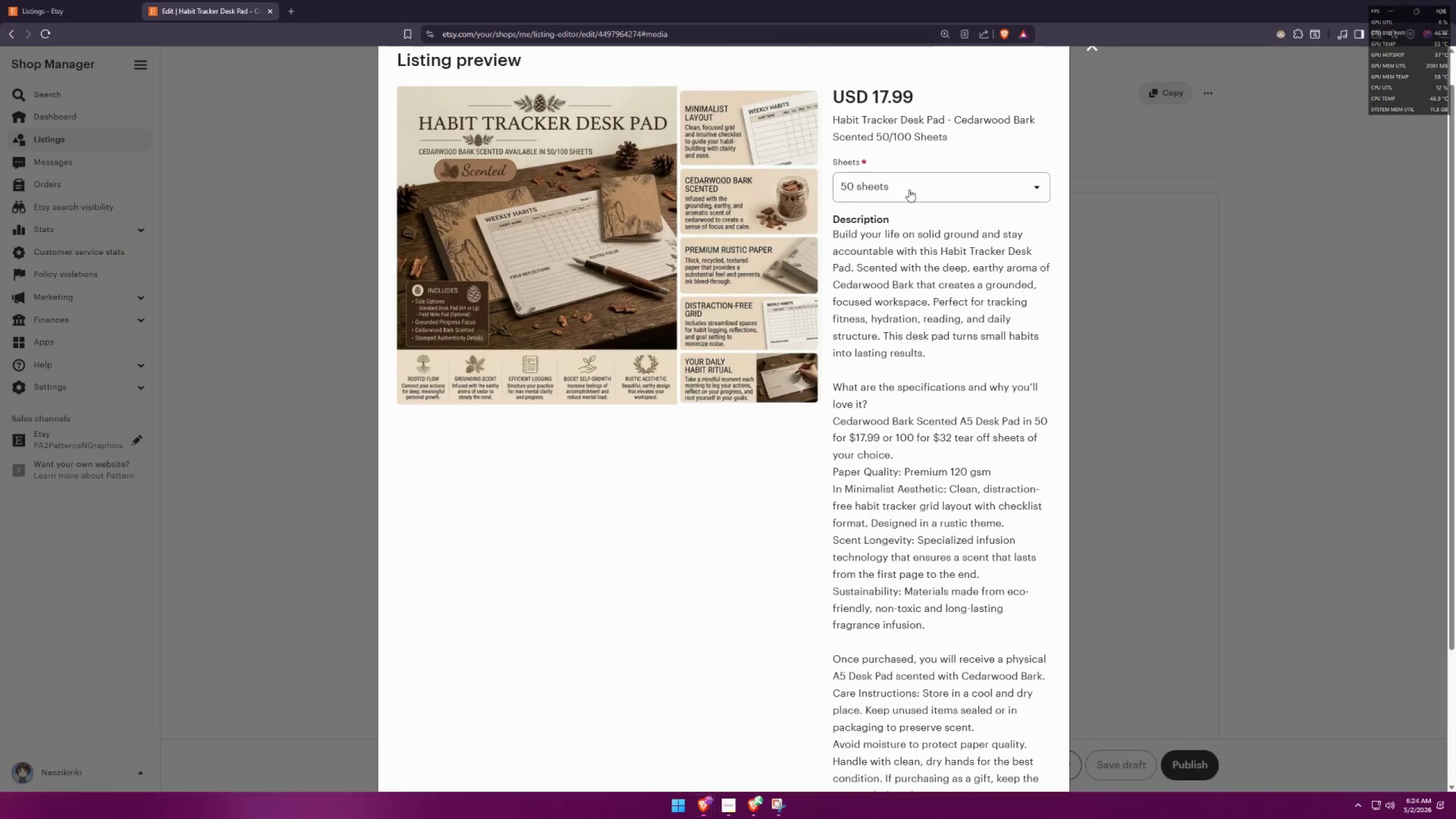 
left_click([908, 189])
 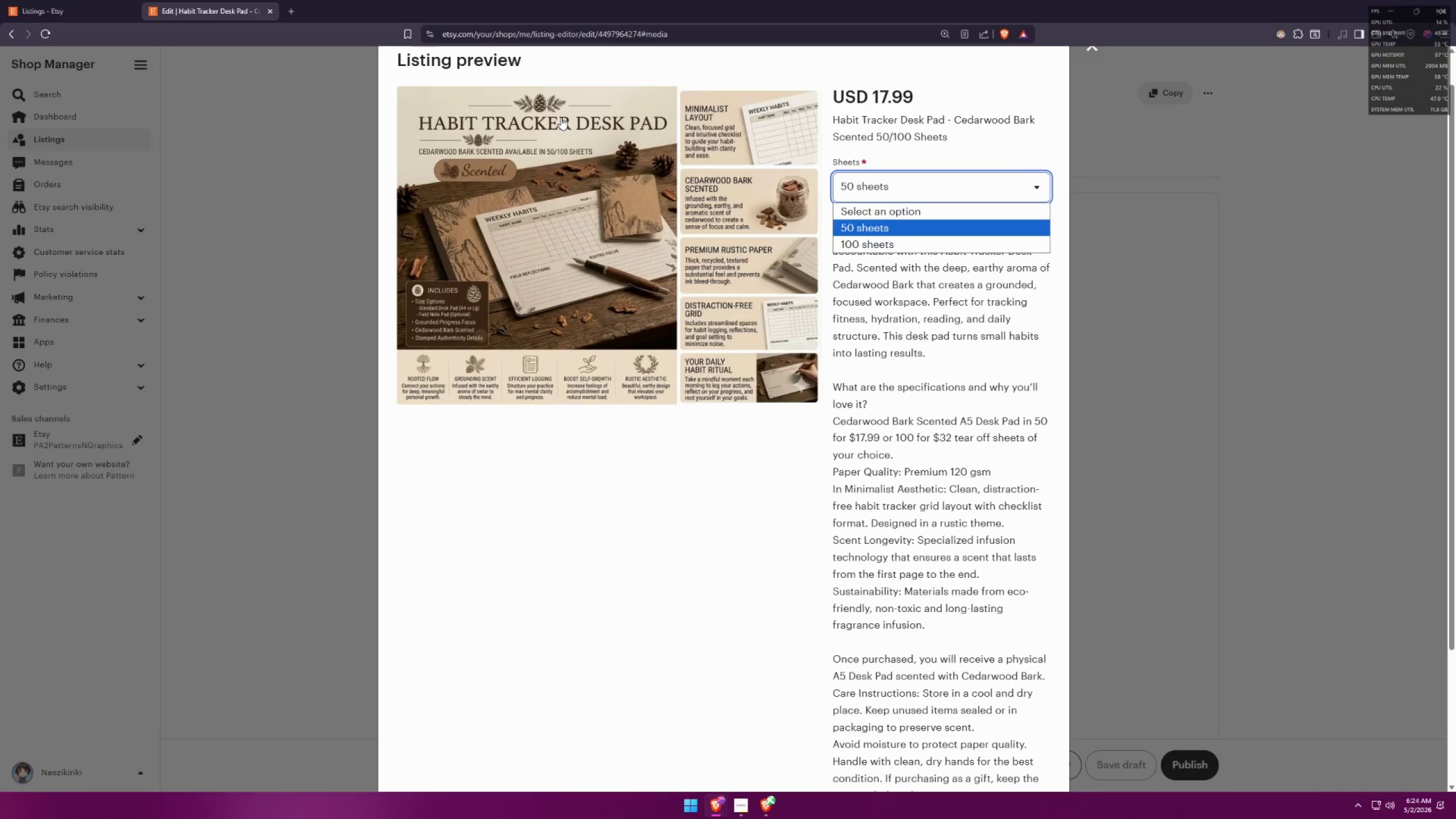 
key(Meta+MetaLeft)
 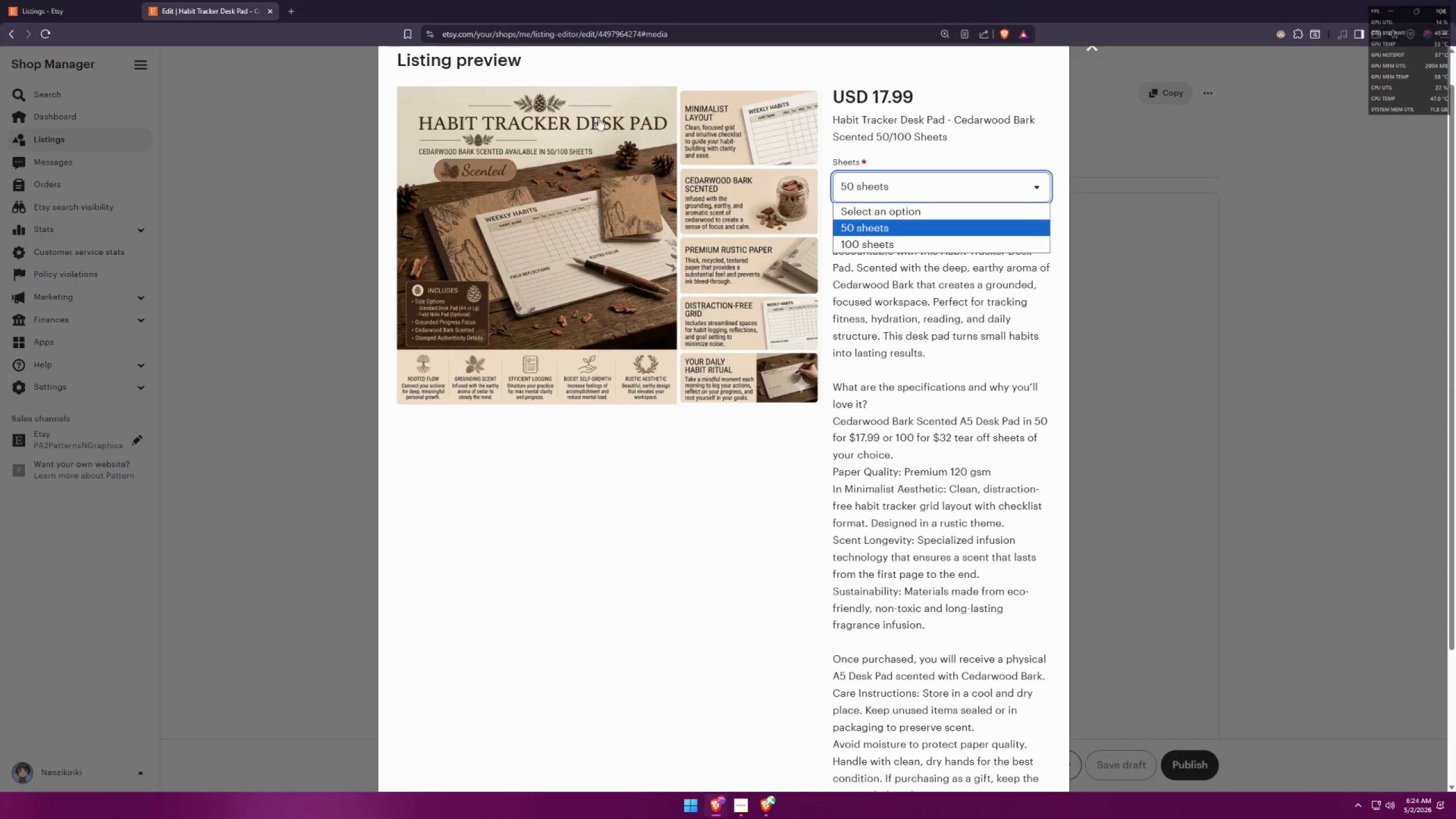 
key(Meta+Shift+ShiftLeft)
 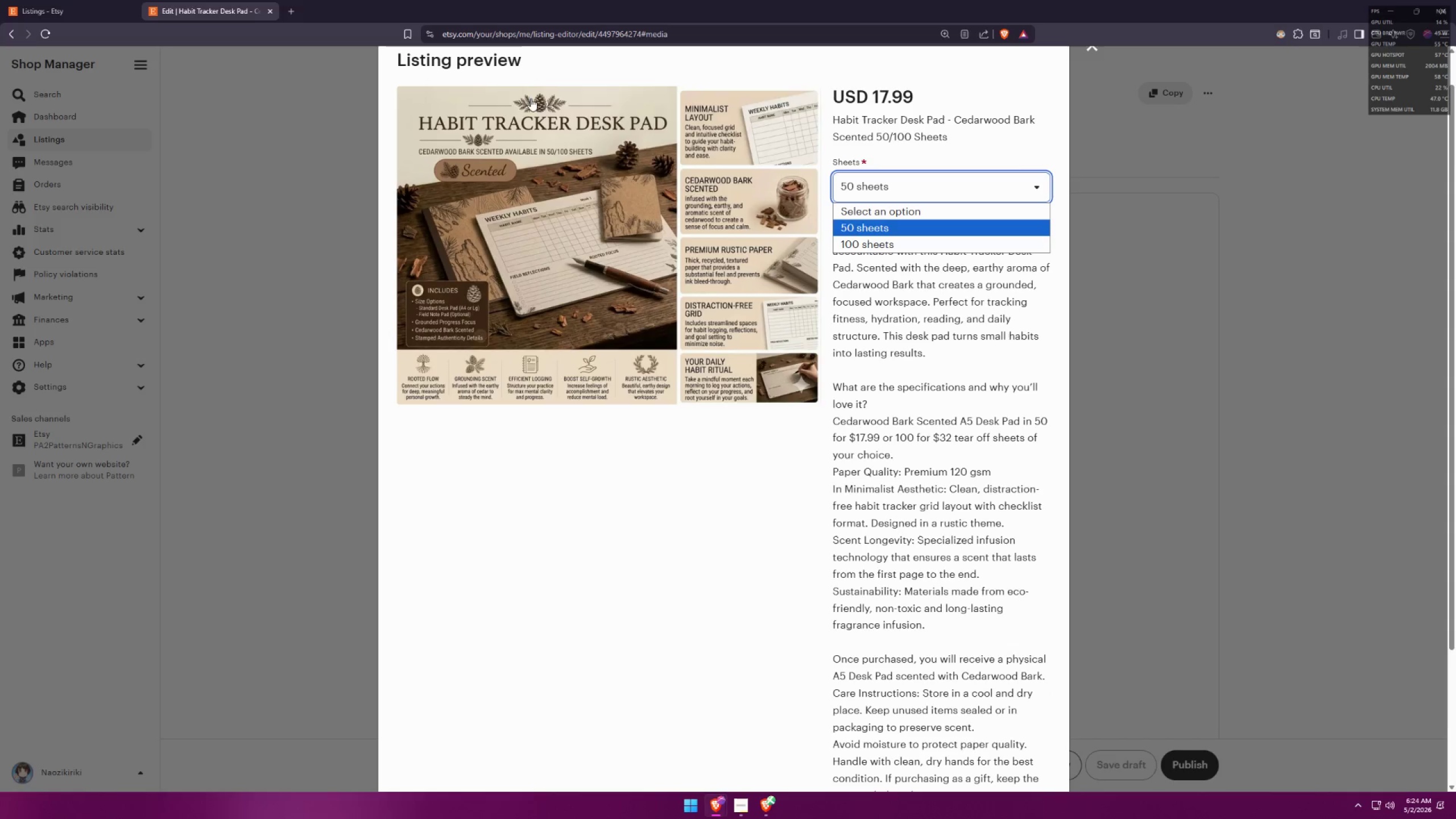 
key(Meta+Shift+S)
 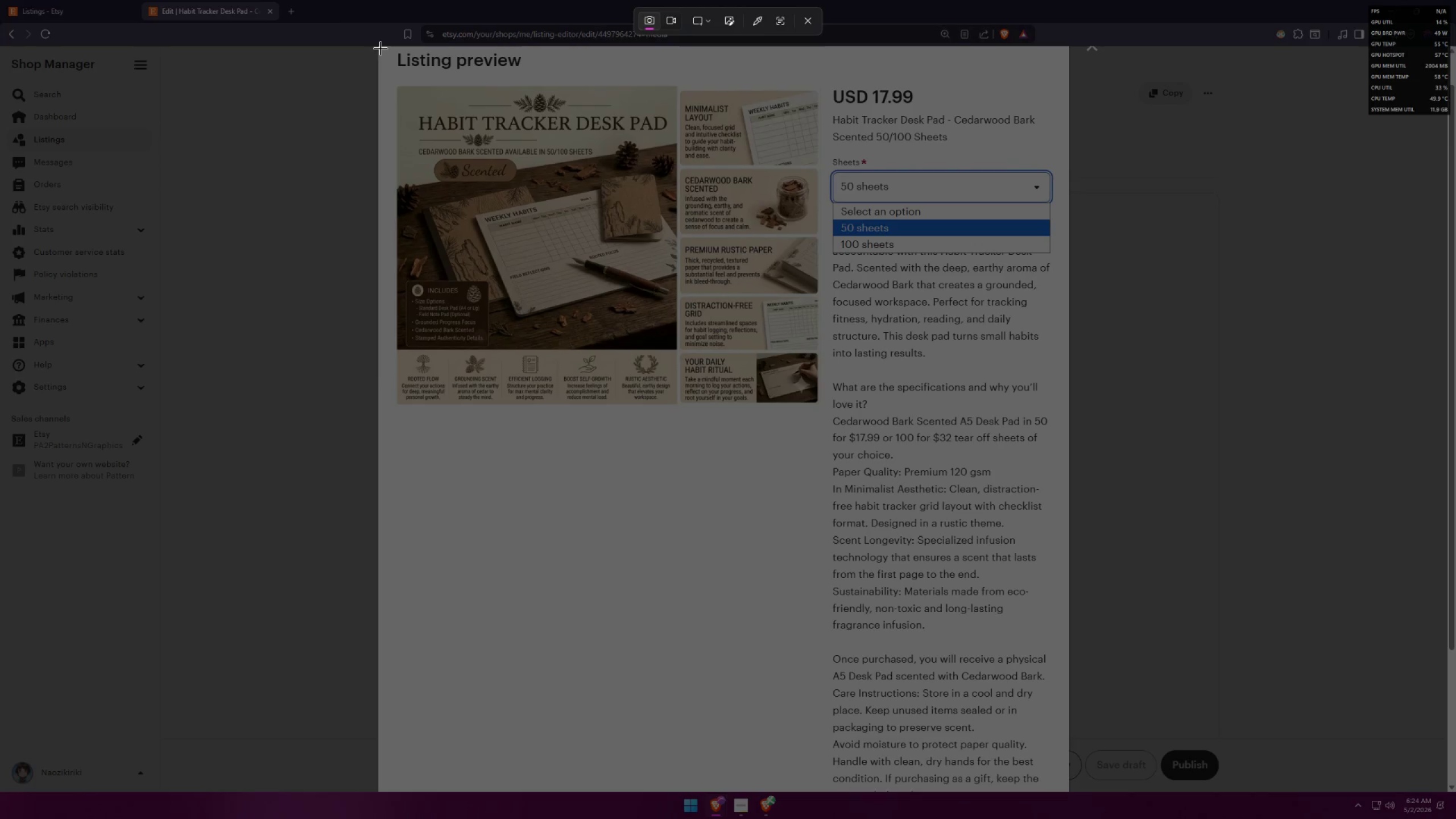 
left_click_drag(start_coordinate=[380, 47], to_coordinate=[1069, 791])
 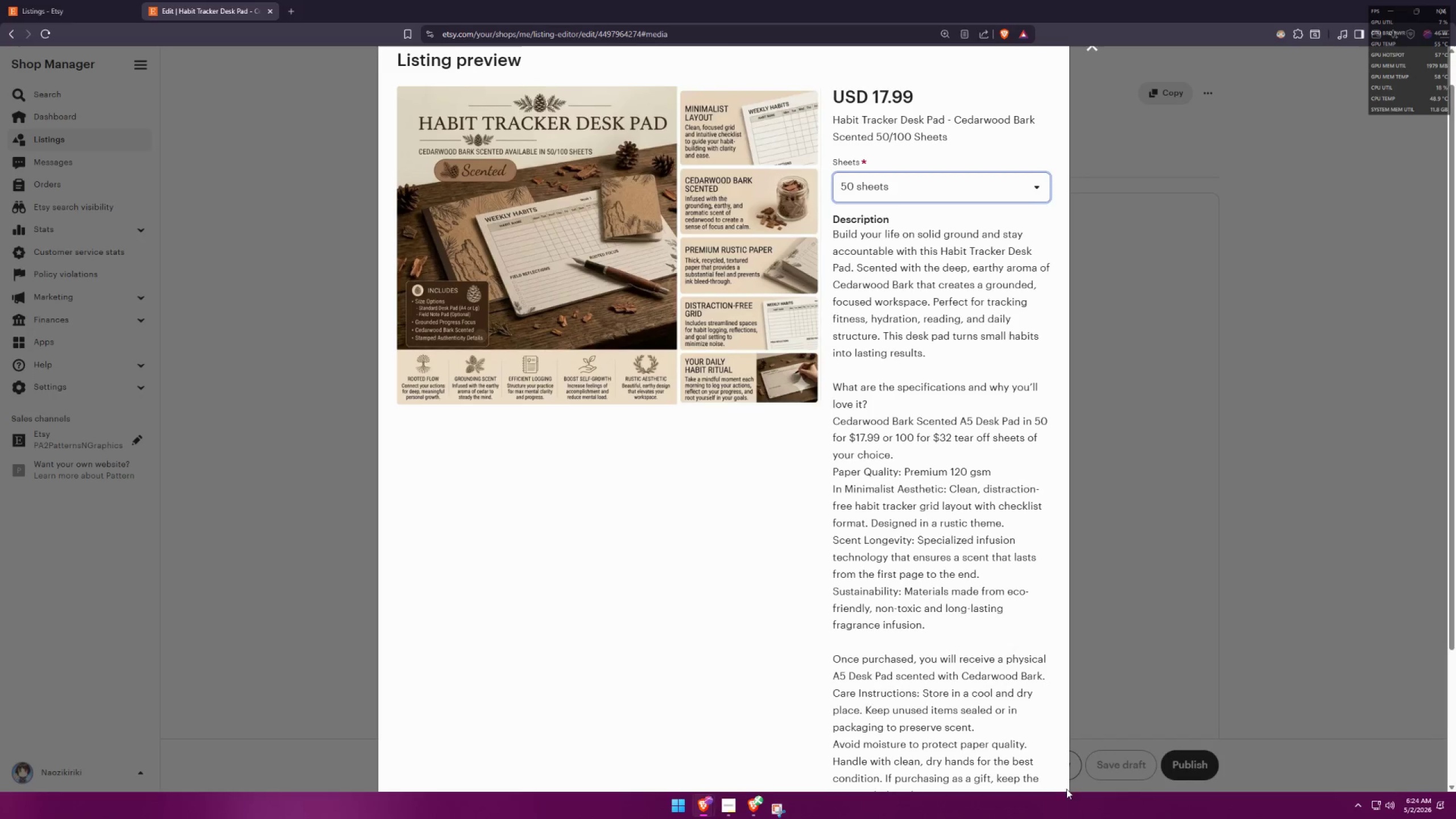 
key(Alt+AltLeft)
 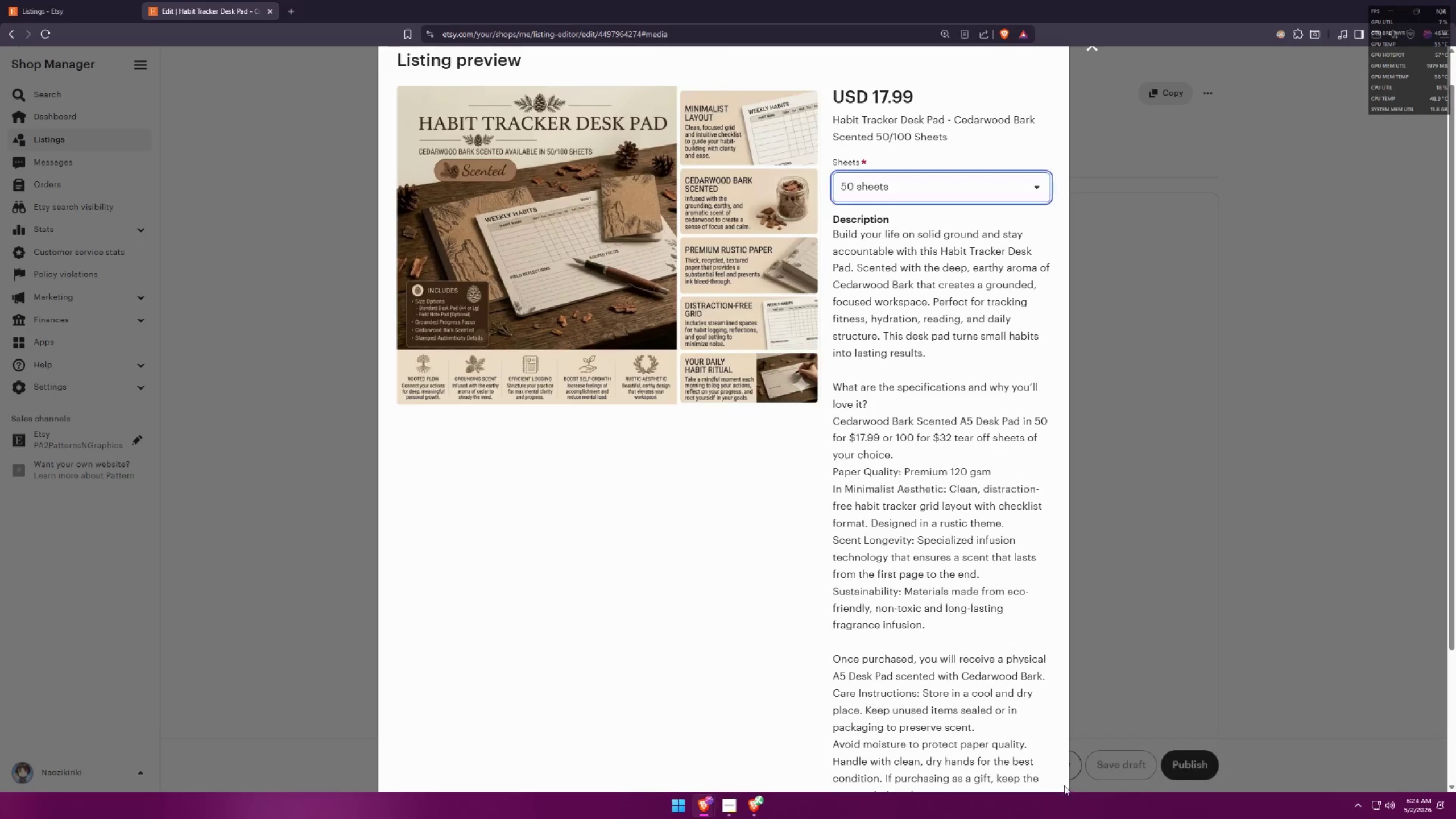 
key(Alt+Tab)
 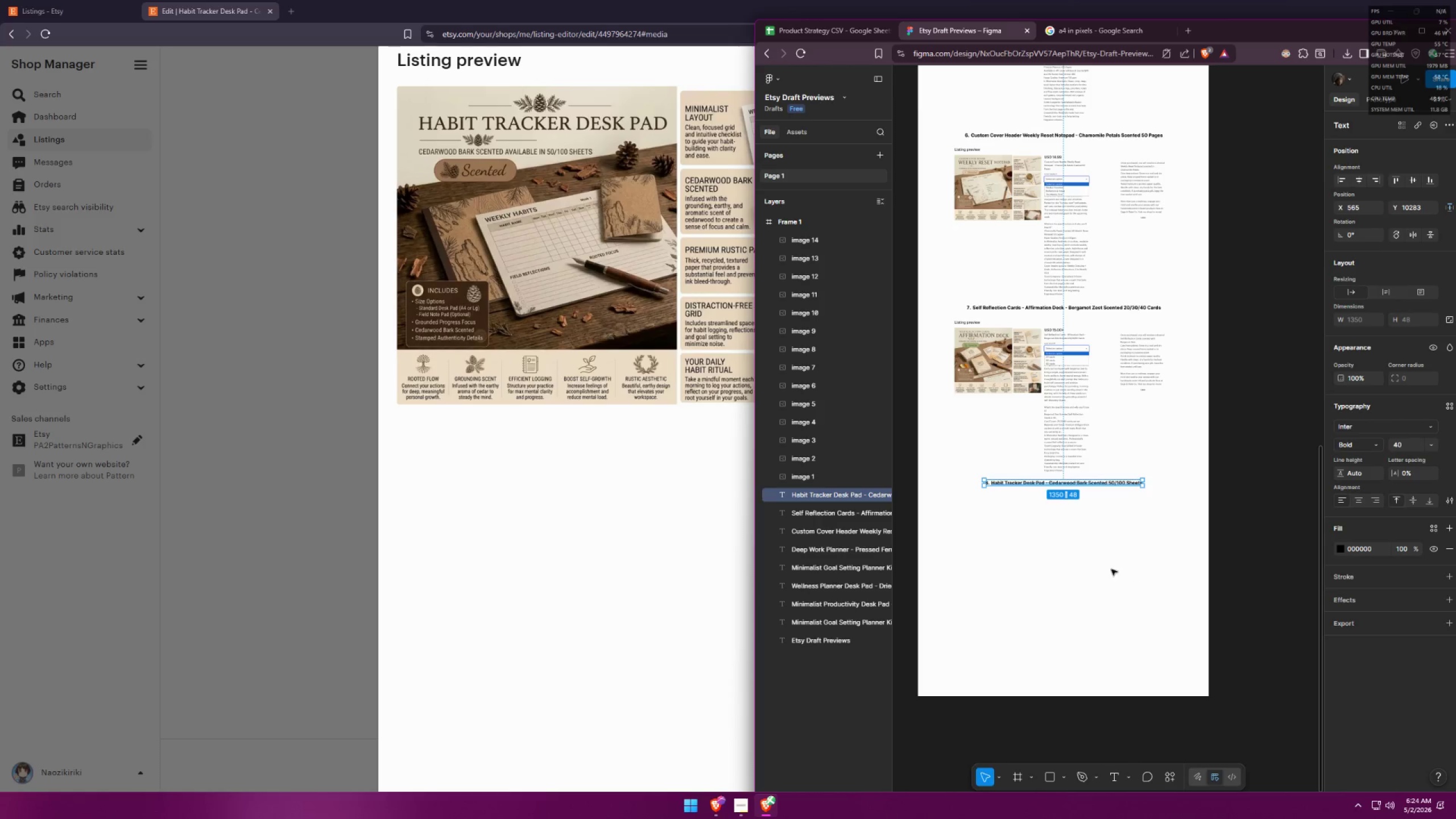 
left_click([1110, 566])
 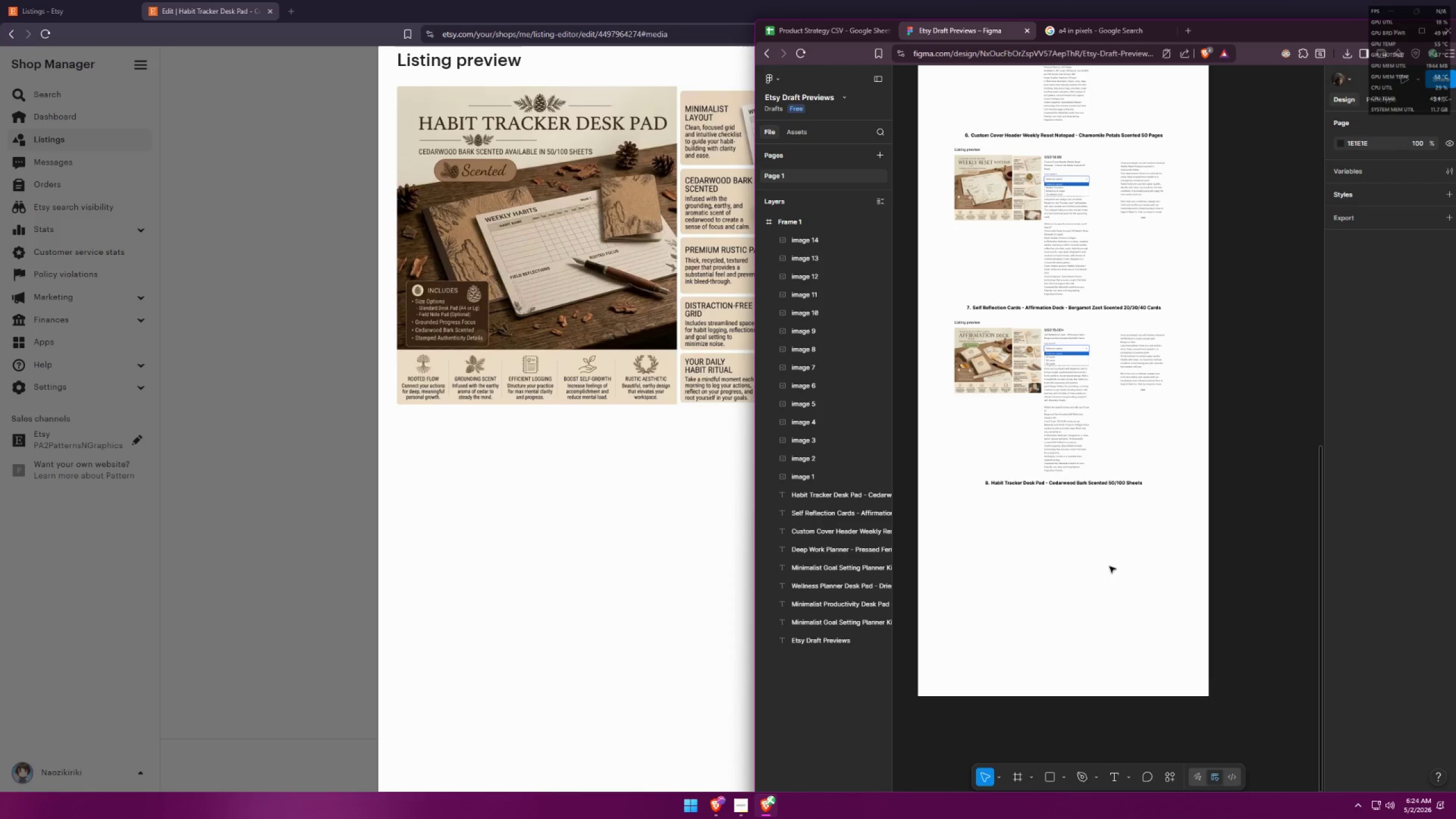 
key(Control+ControlLeft)
 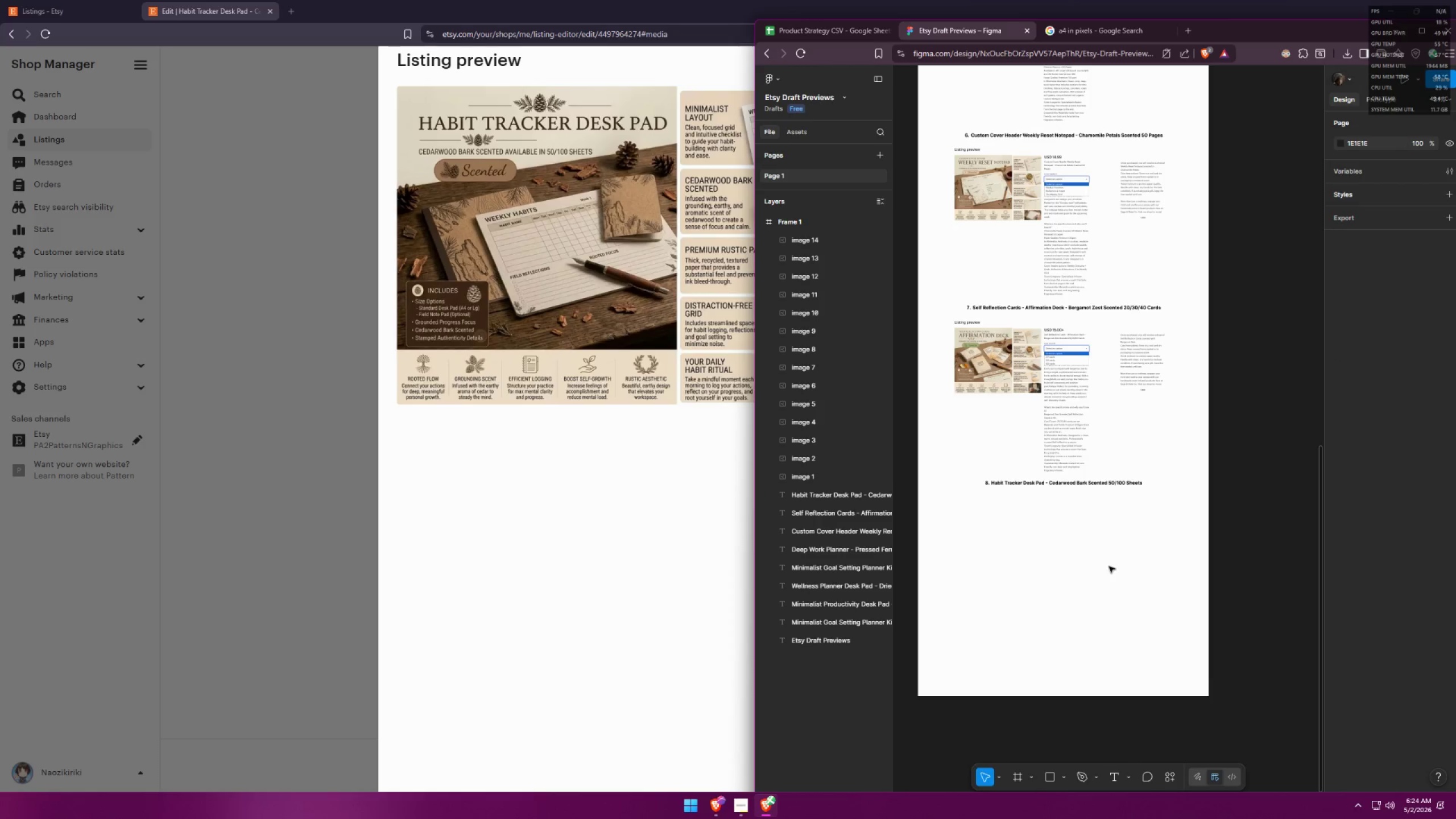 
key(Control+V)
 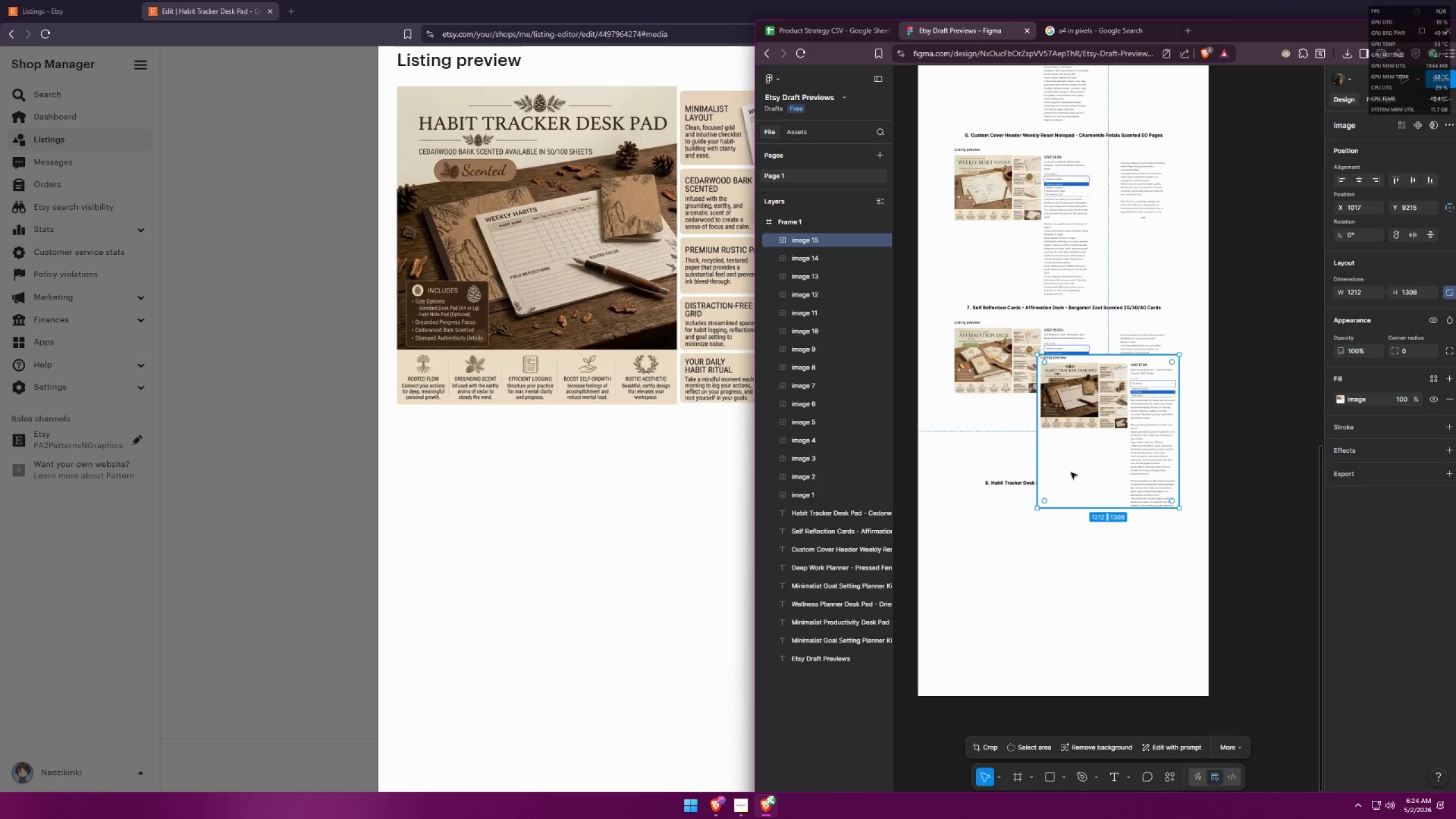 
left_click_drag(start_coordinate=[1087, 431], to_coordinate=[1001, 569])
 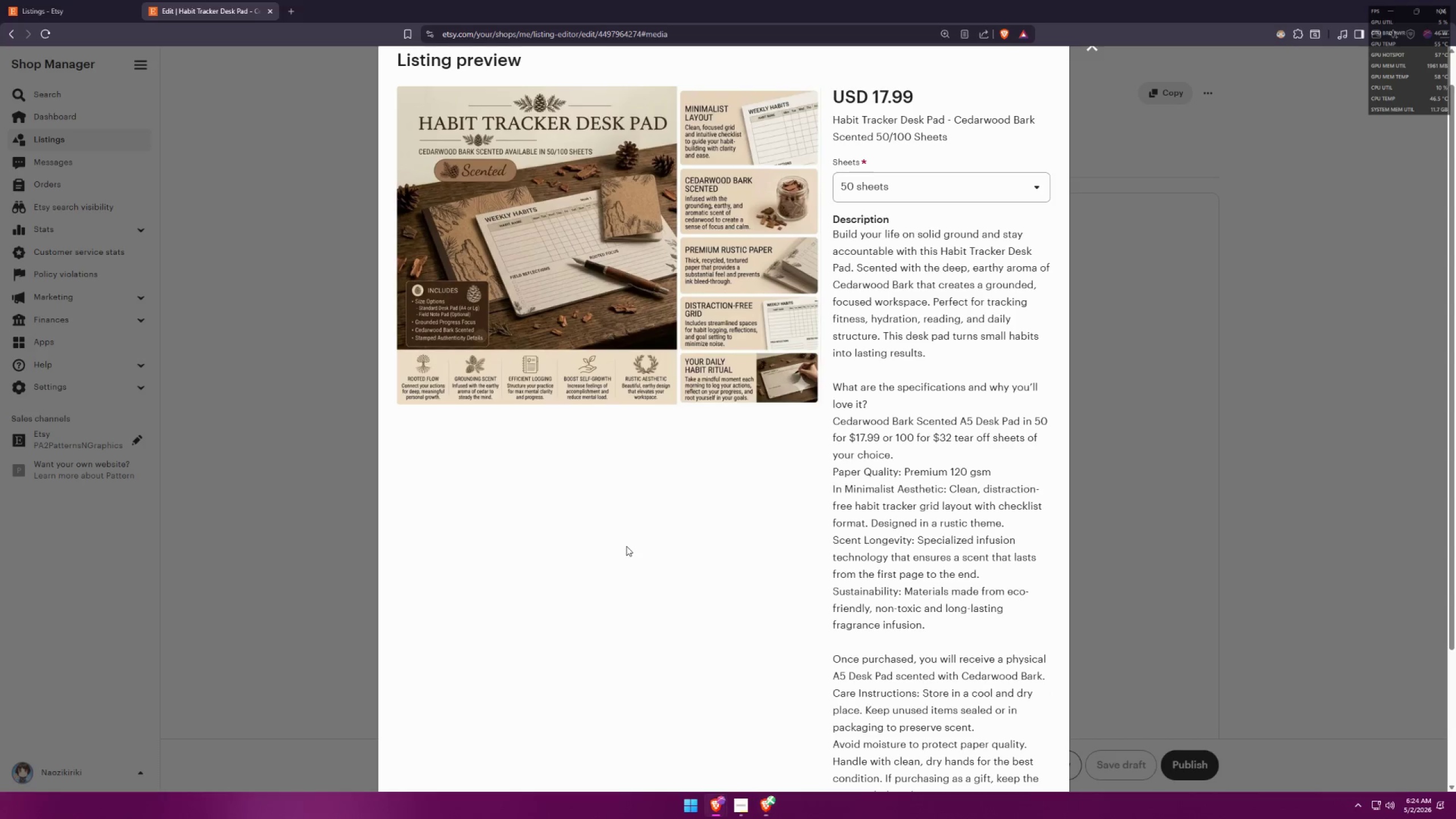 
scroll: coordinate [680, 565], scroll_direction: down, amount: 2.0
 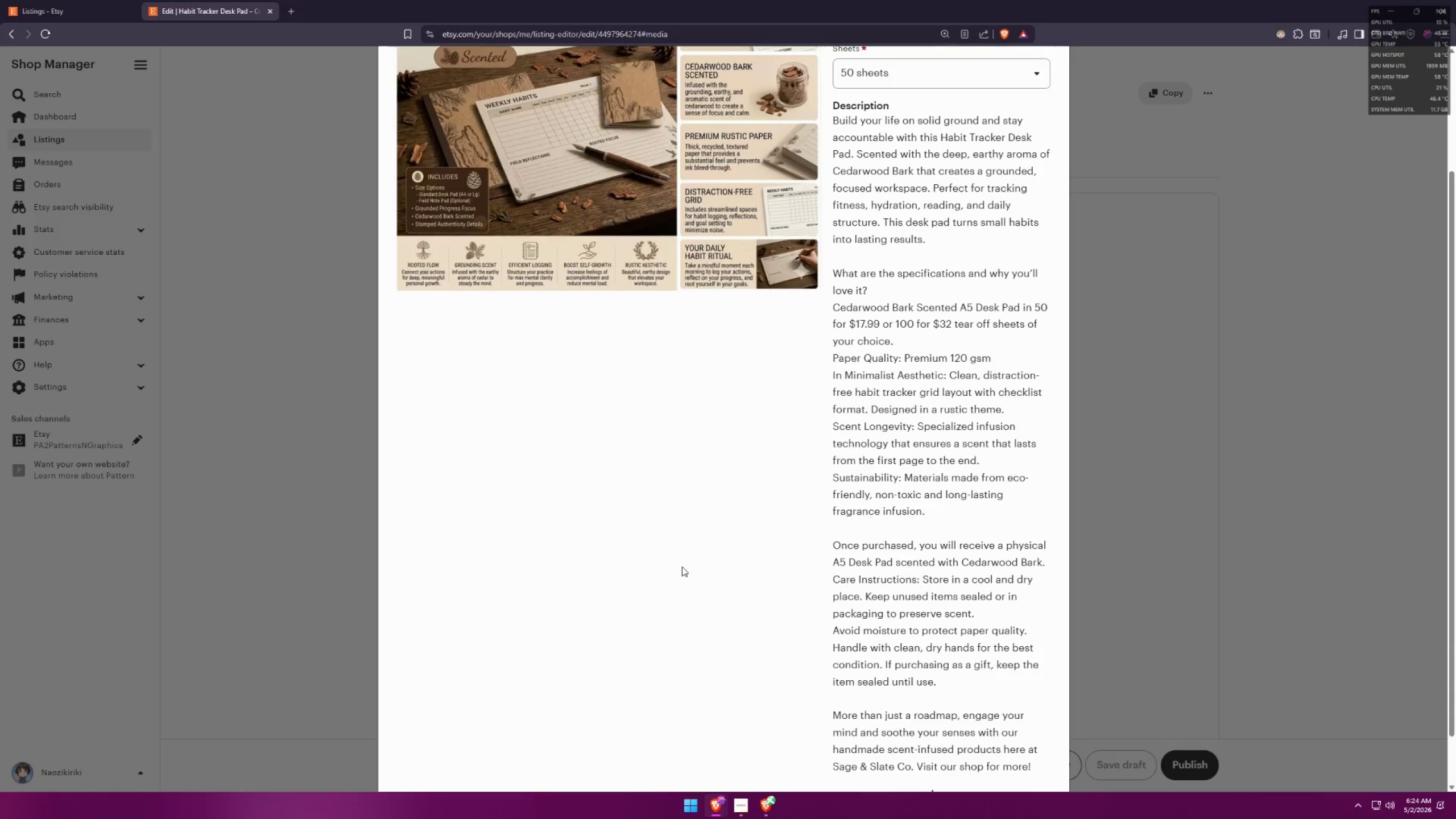 
key(Meta+MetaLeft)
 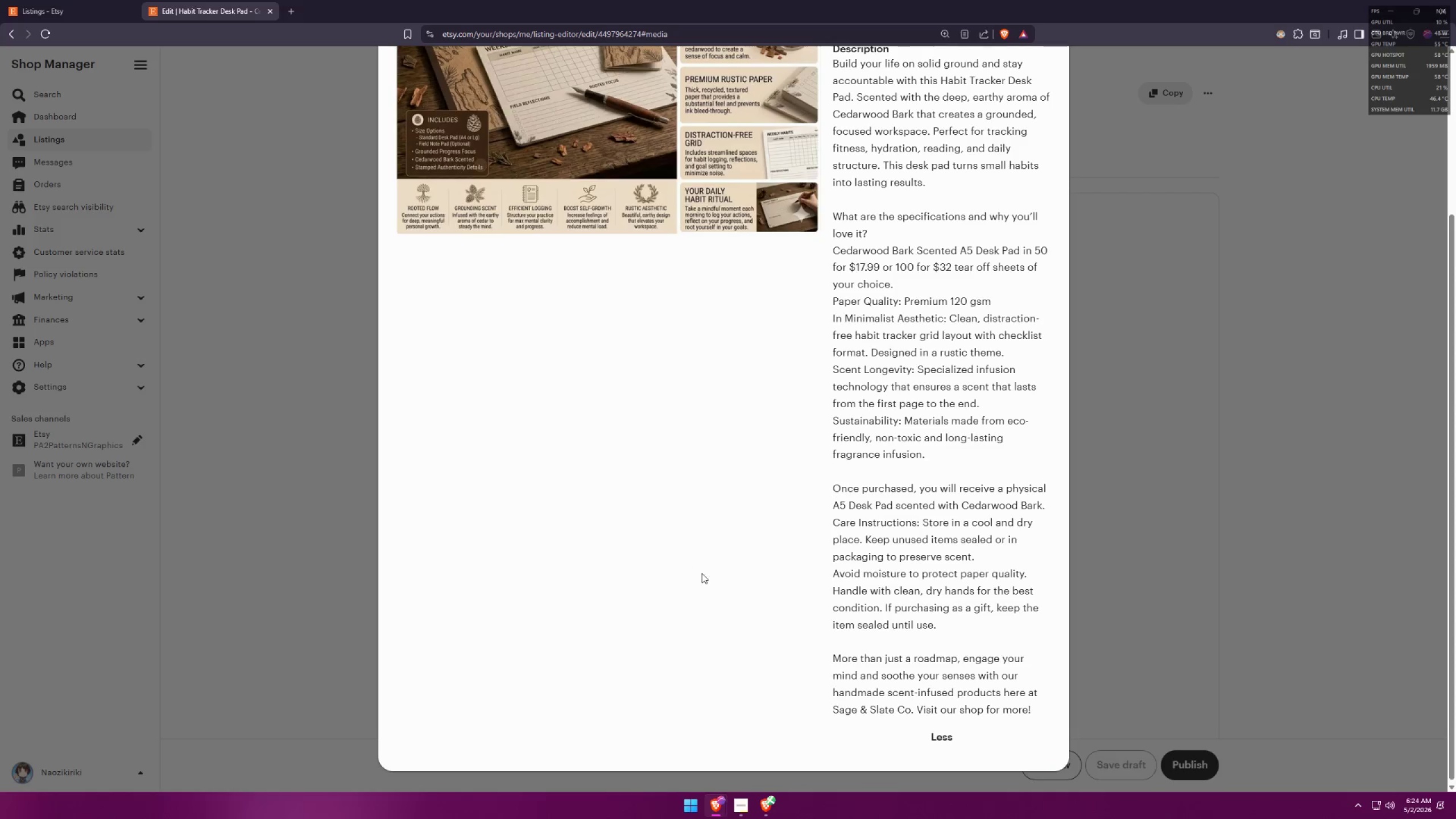 
scroll: coordinate [682, 566], scroll_direction: down, amount: 1.0
 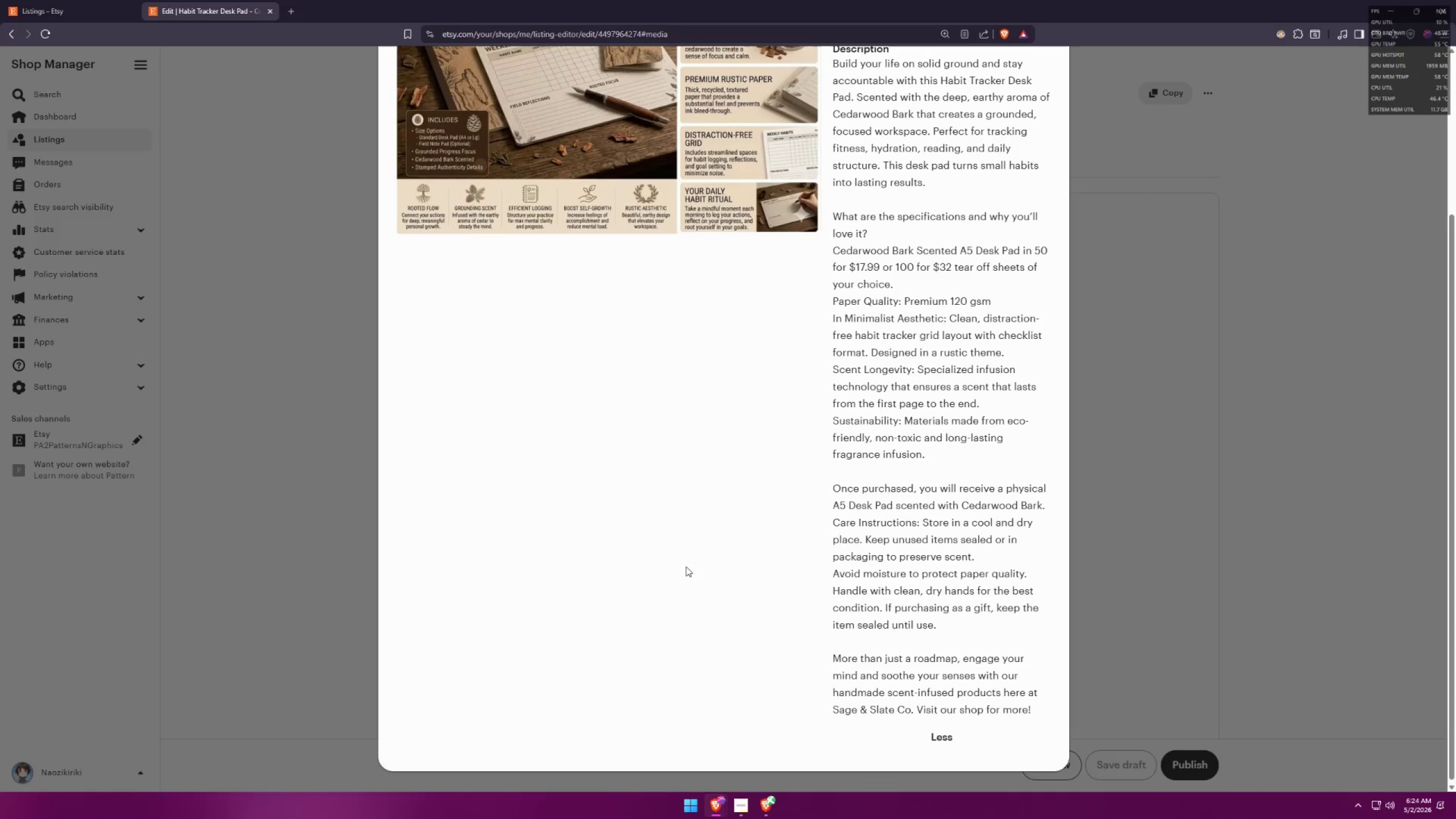 
key(Meta+Shift+S)
 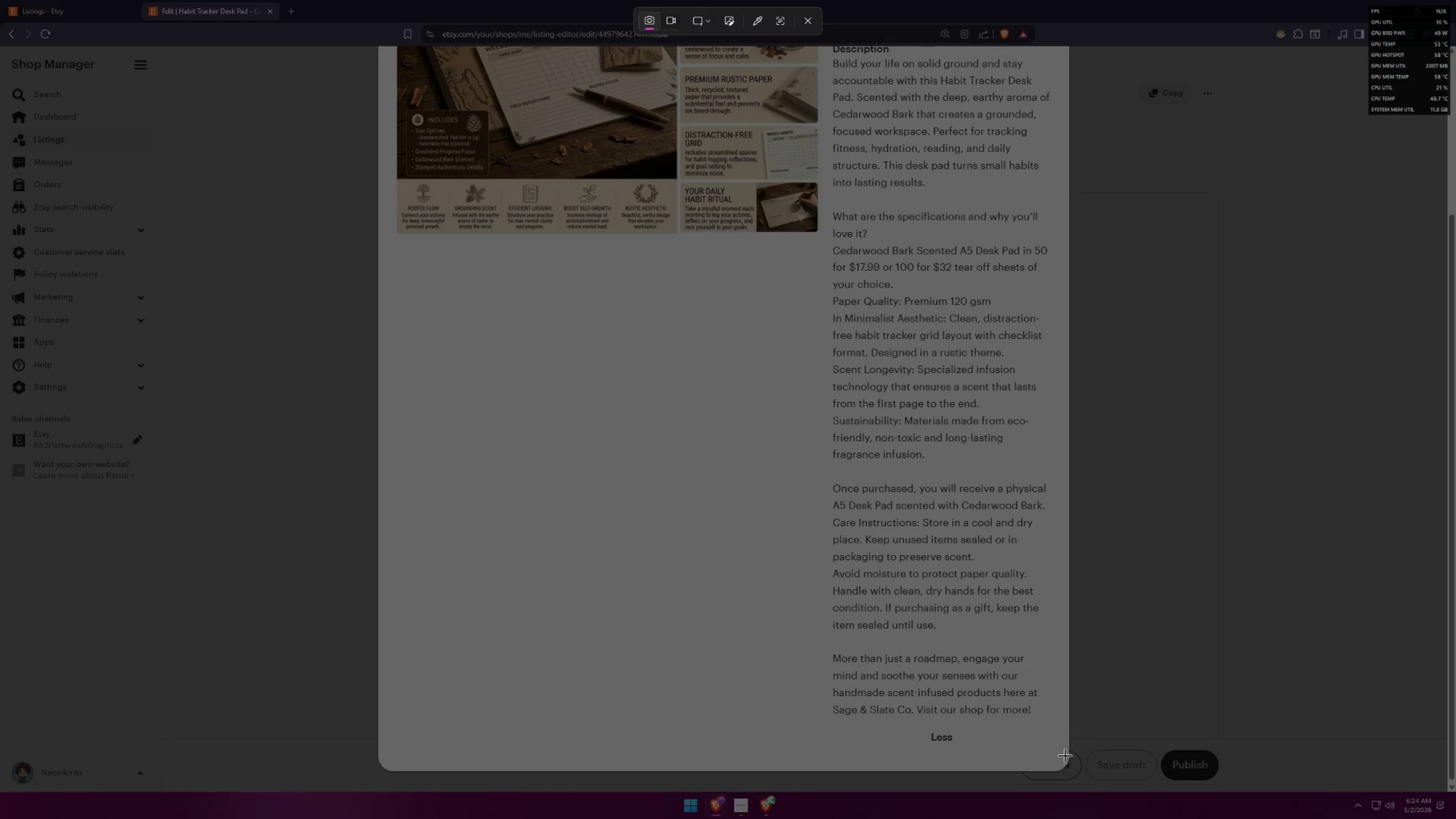 
key(Meta+Shift+ShiftLeft)
 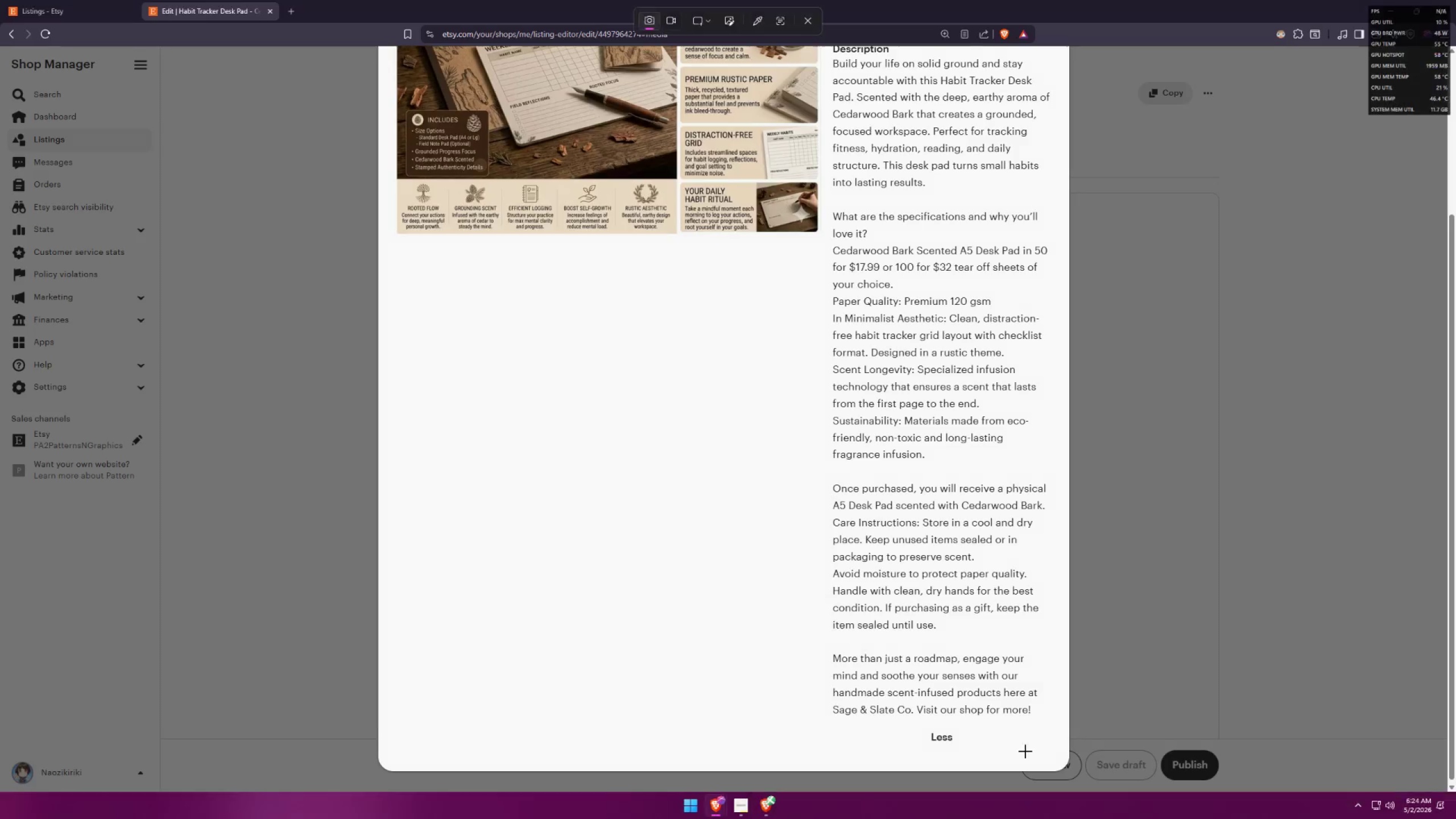 
left_click_drag(start_coordinate=[1067, 754], to_coordinate=[817, 616])
 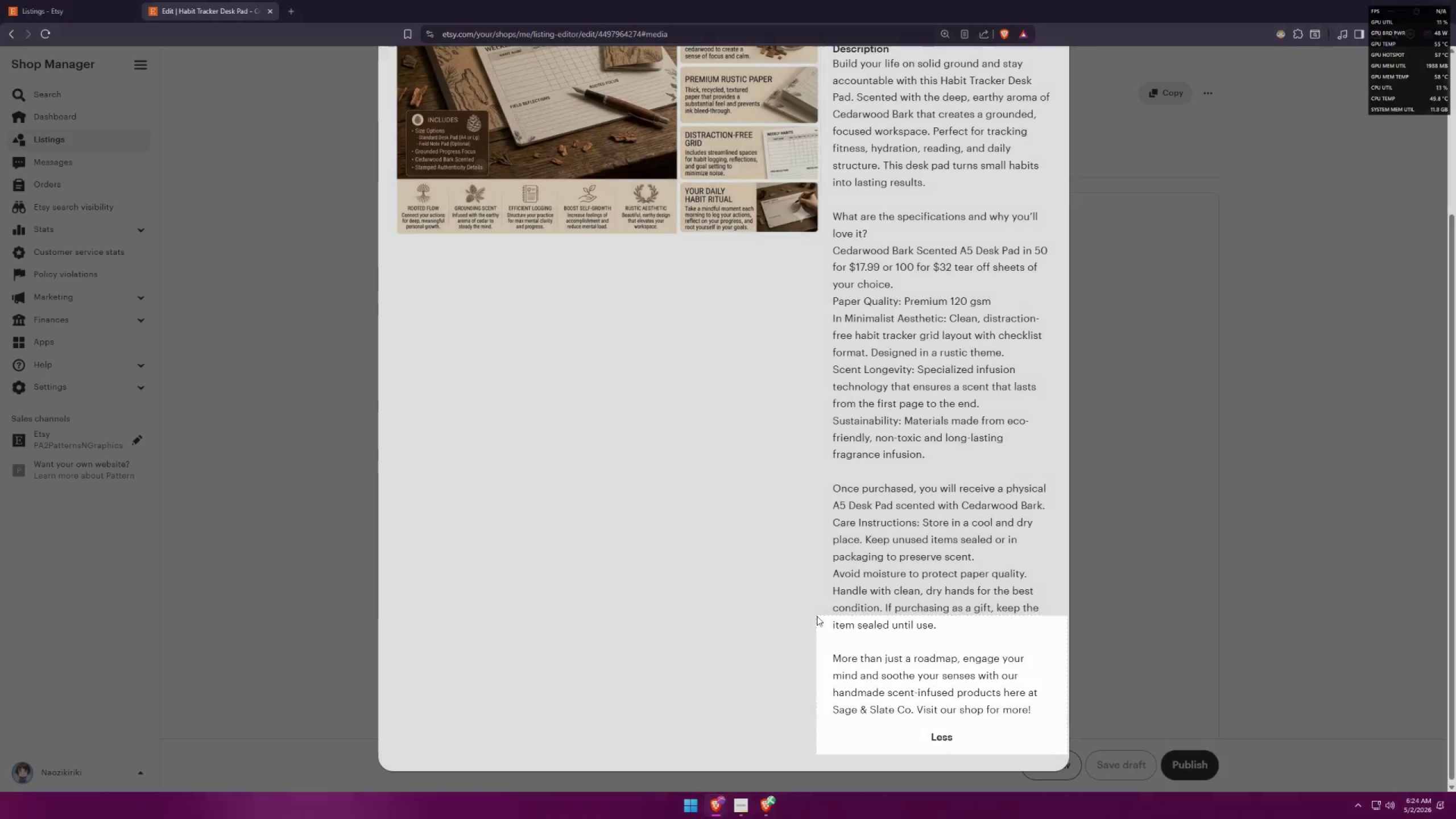 
key(Alt+AltLeft)
 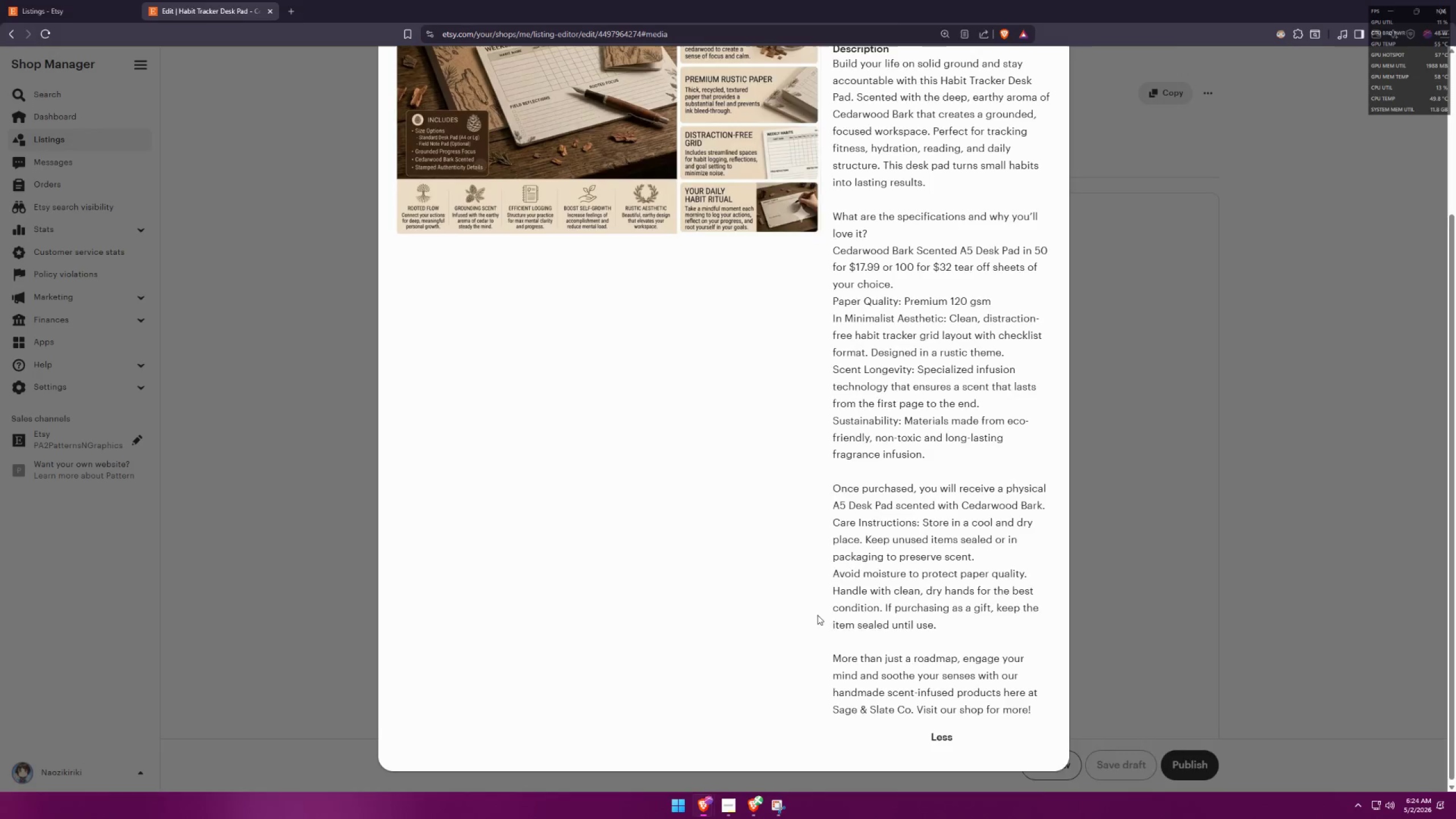 
key(Alt+Tab)
 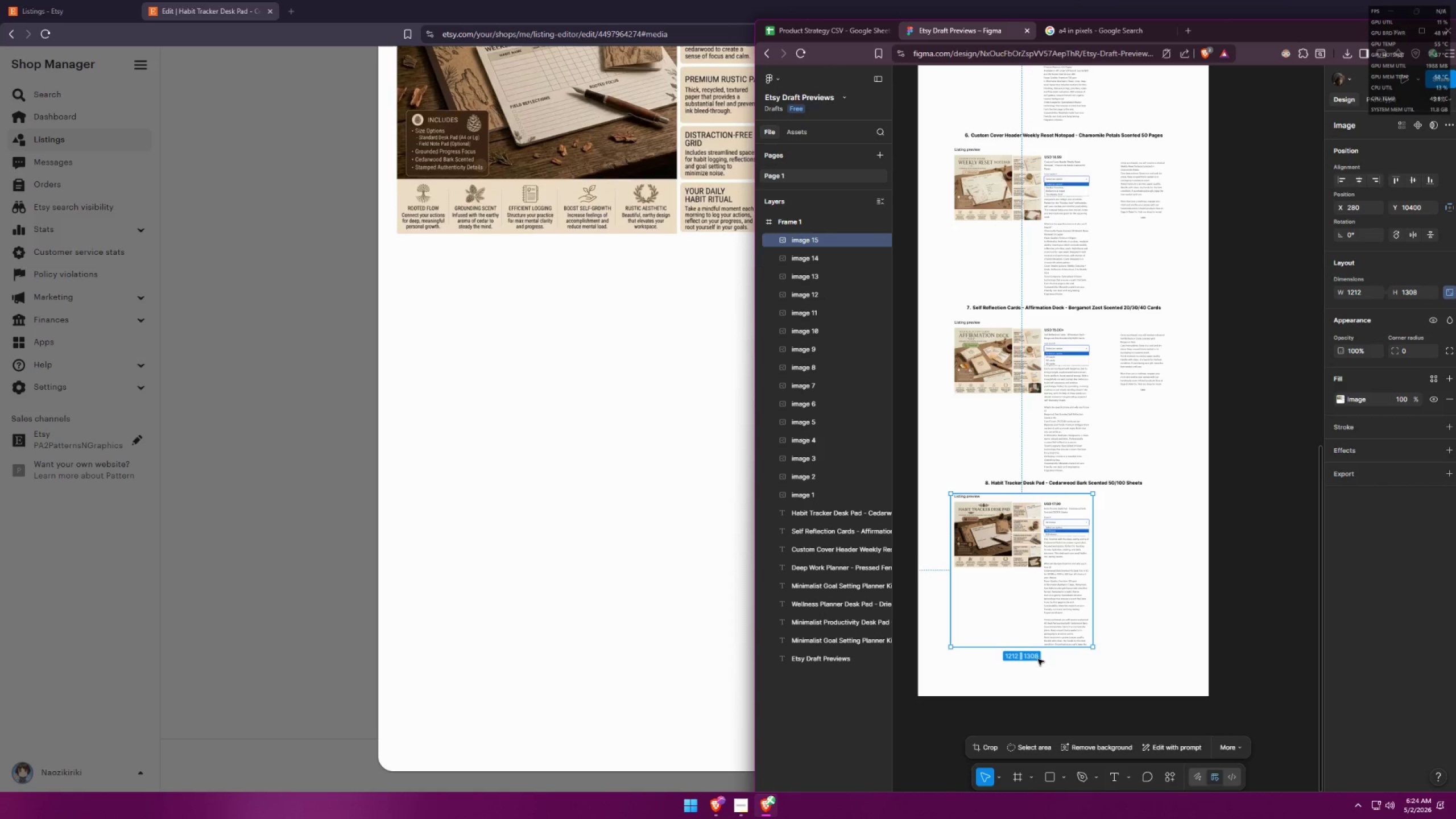 
hold_key(key=ControlLeft, duration=1.48)
scroll: coordinate [1120, 582], scroll_direction: up, amount: 3.0
 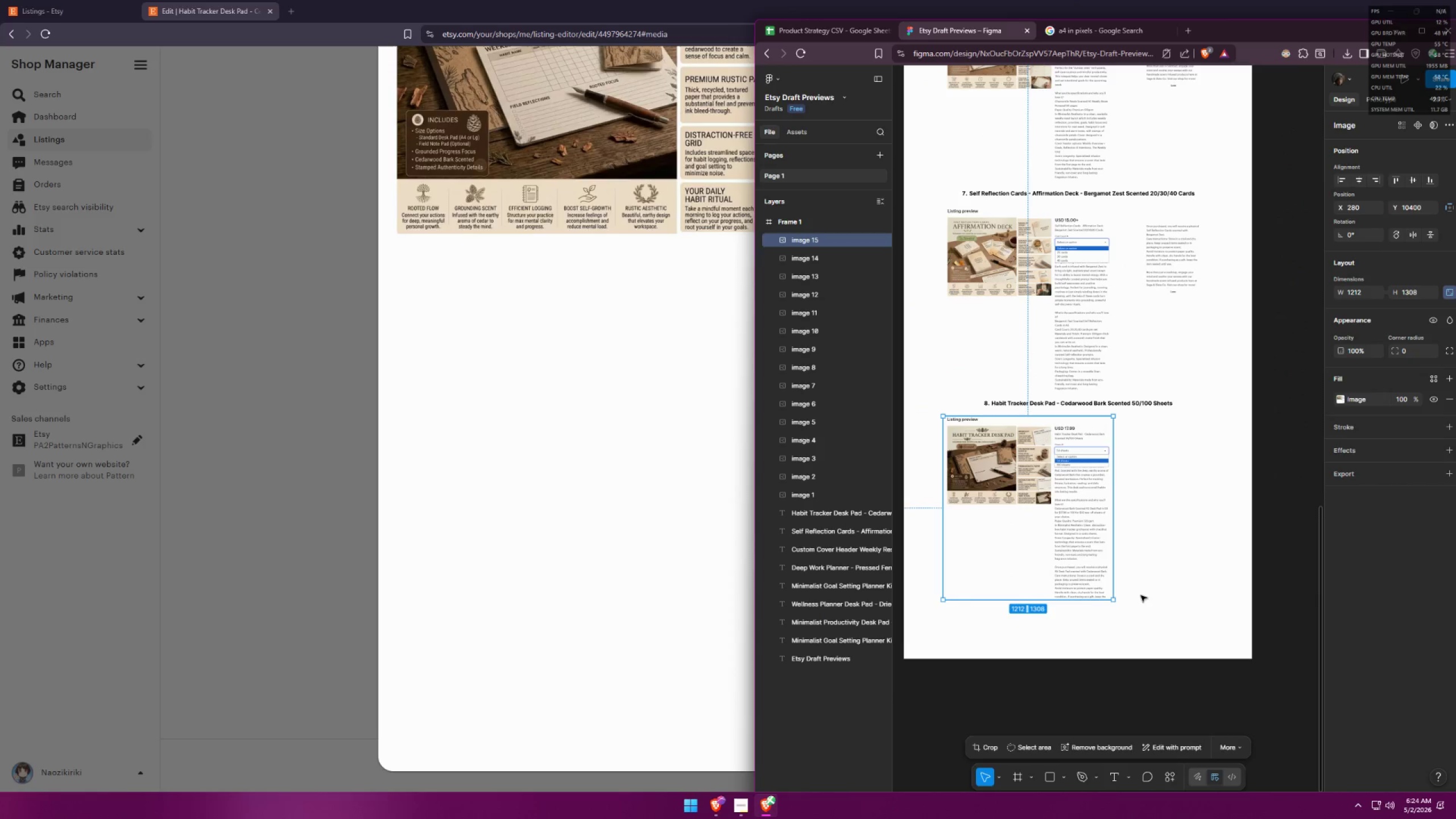 
left_click([1141, 595])
 